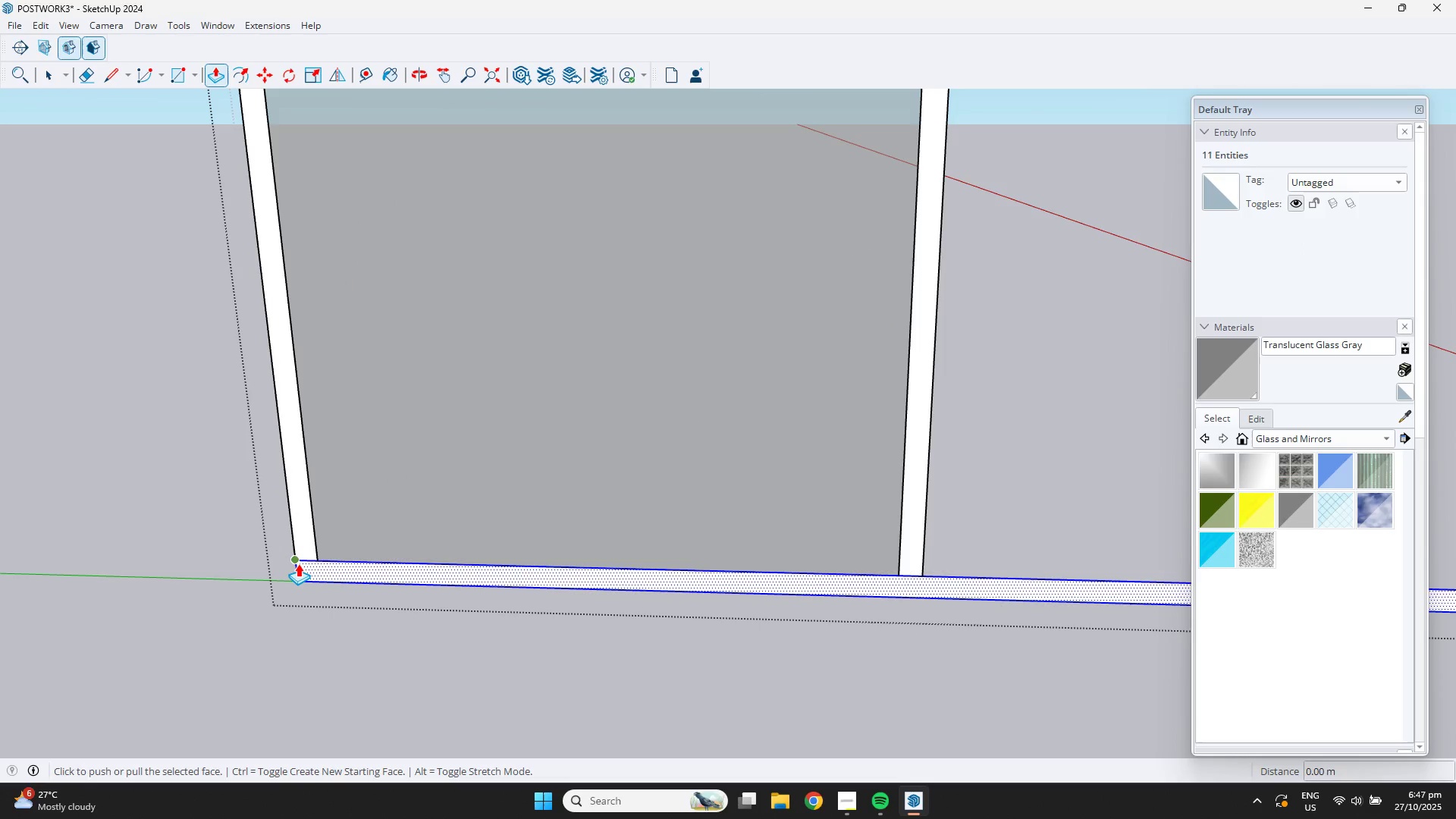 
key(Control+ControlLeft)
 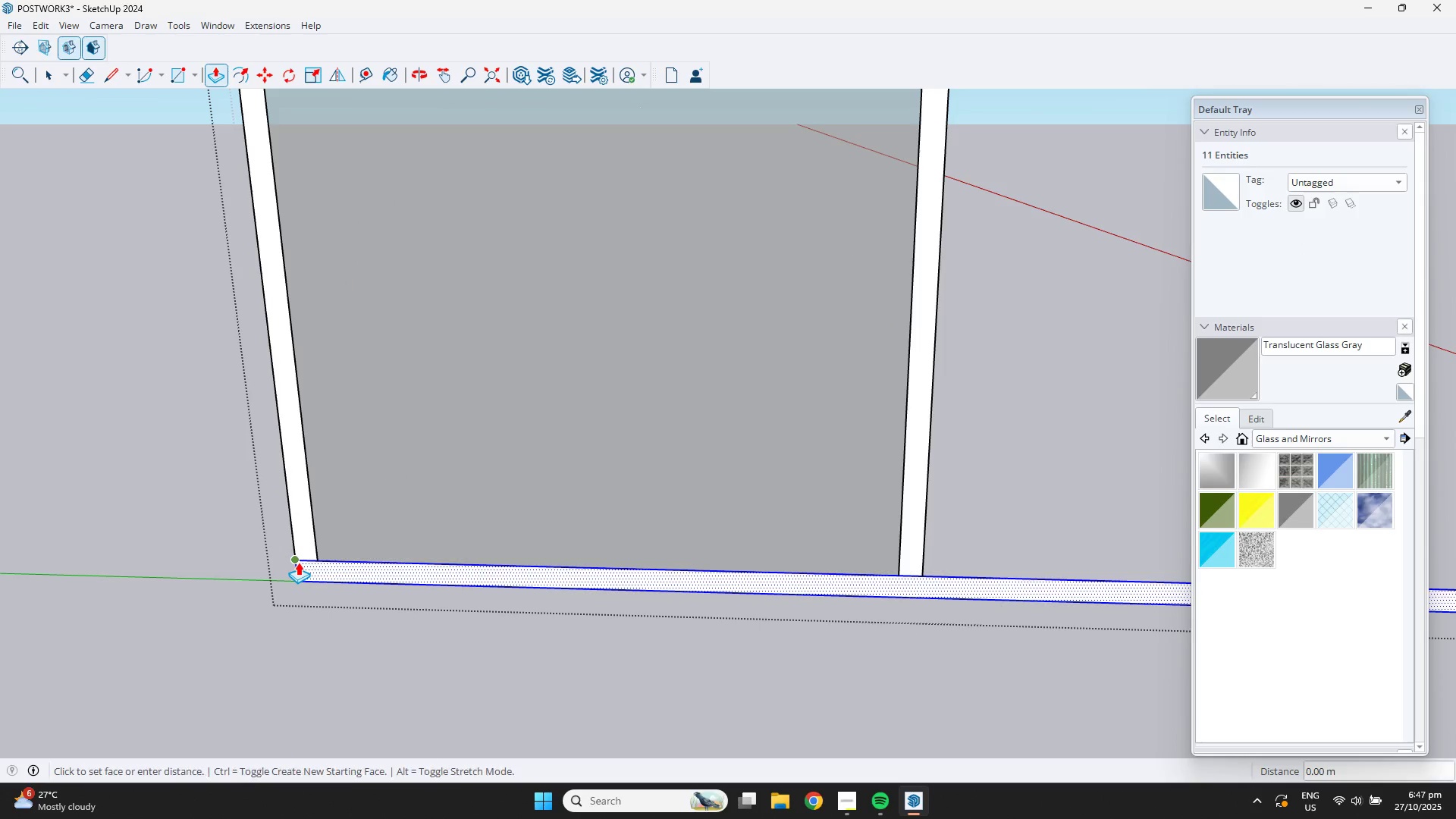 
left_click([298, 562])
 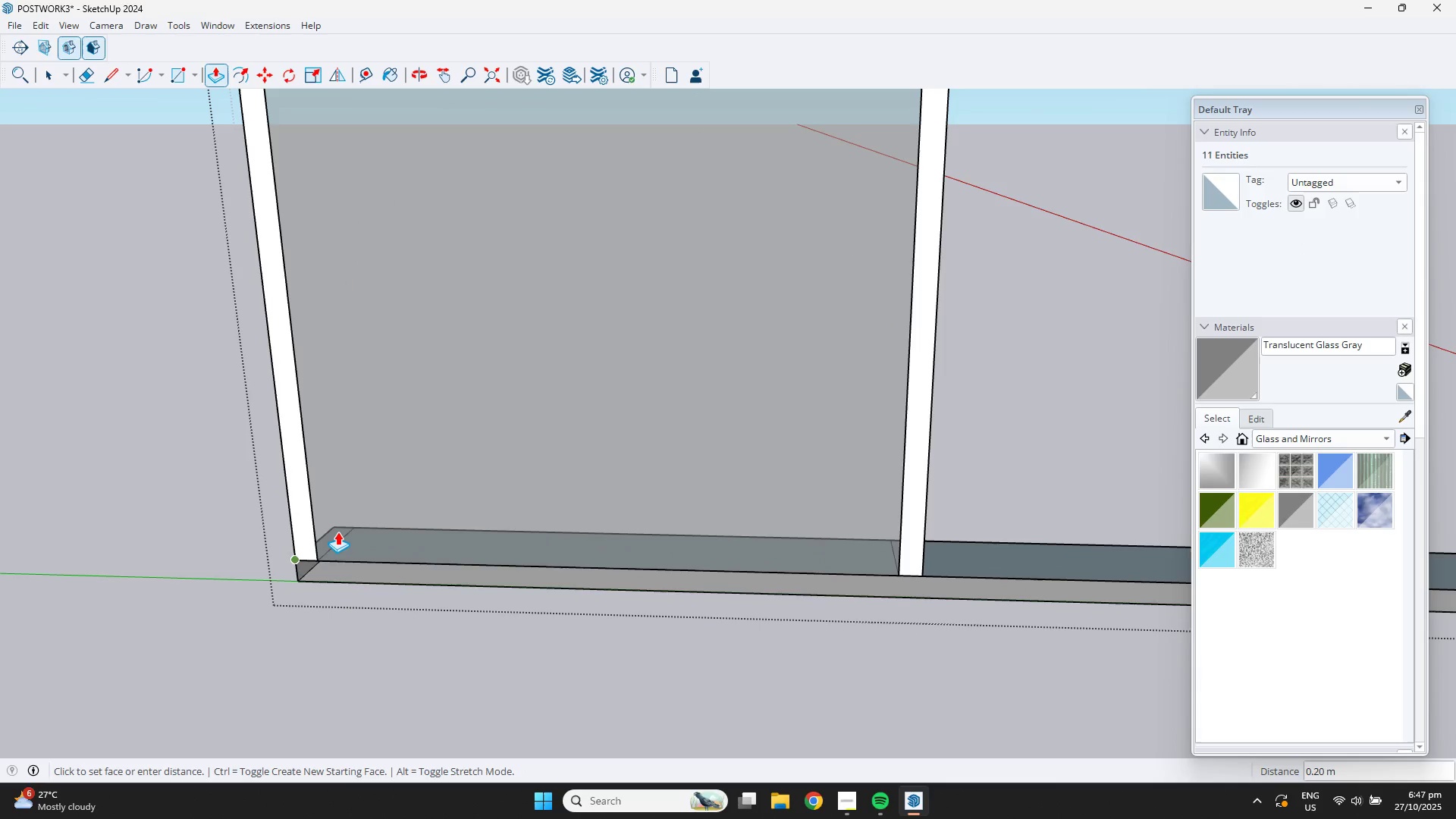 
key(Control+ControlLeft)
 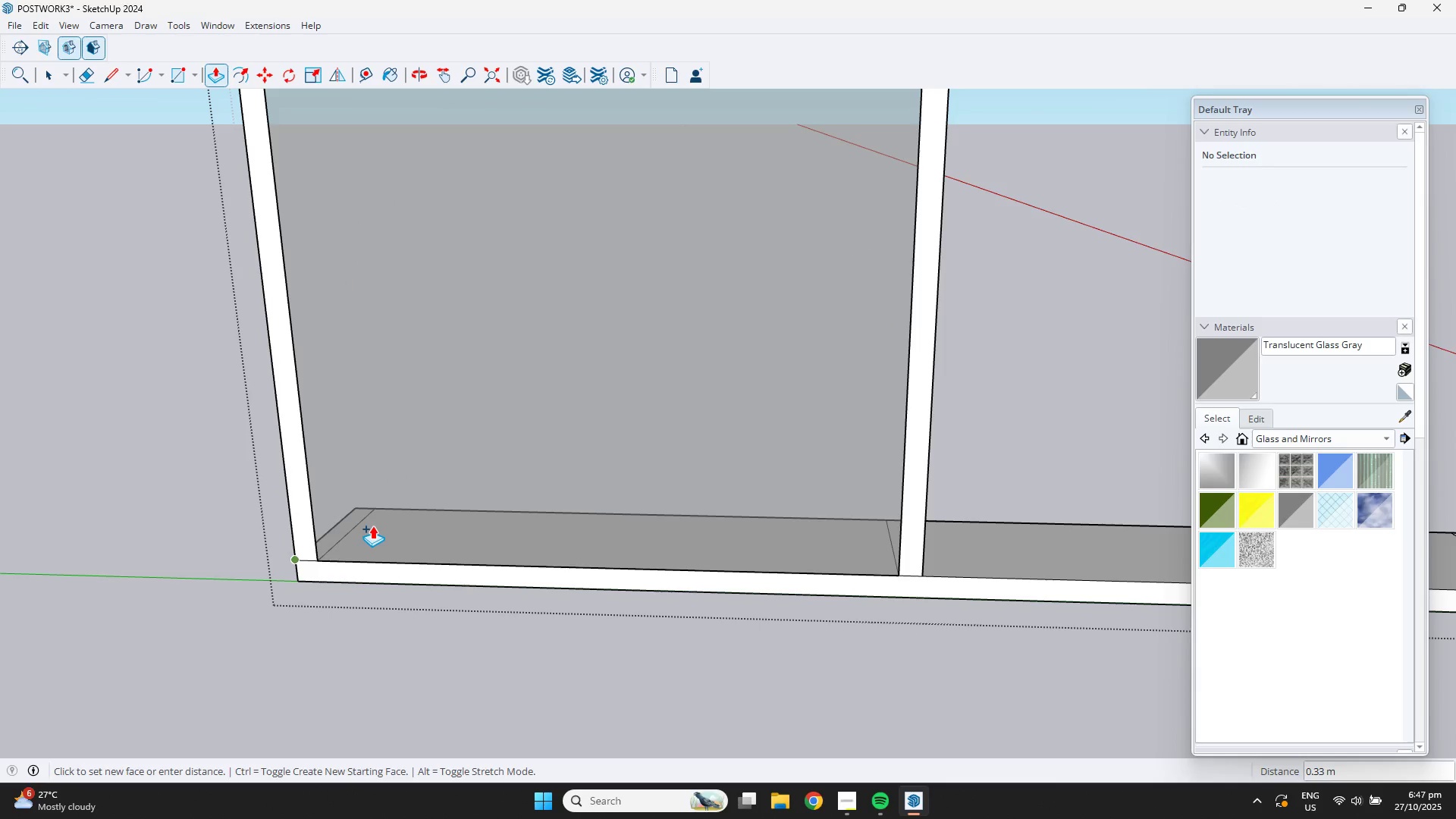 
key(NumpadDecimal)
 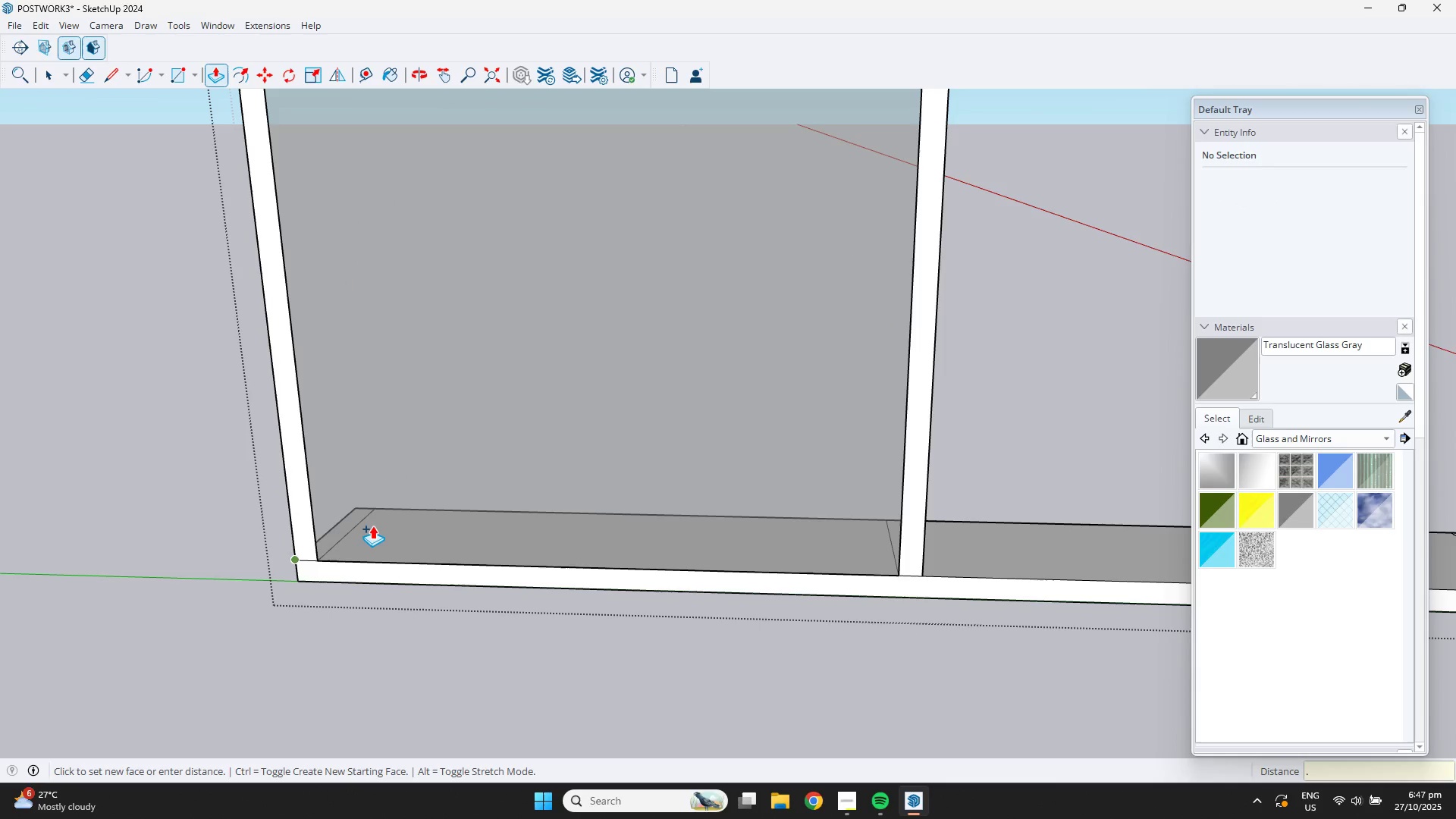 
key(Numpad1)
 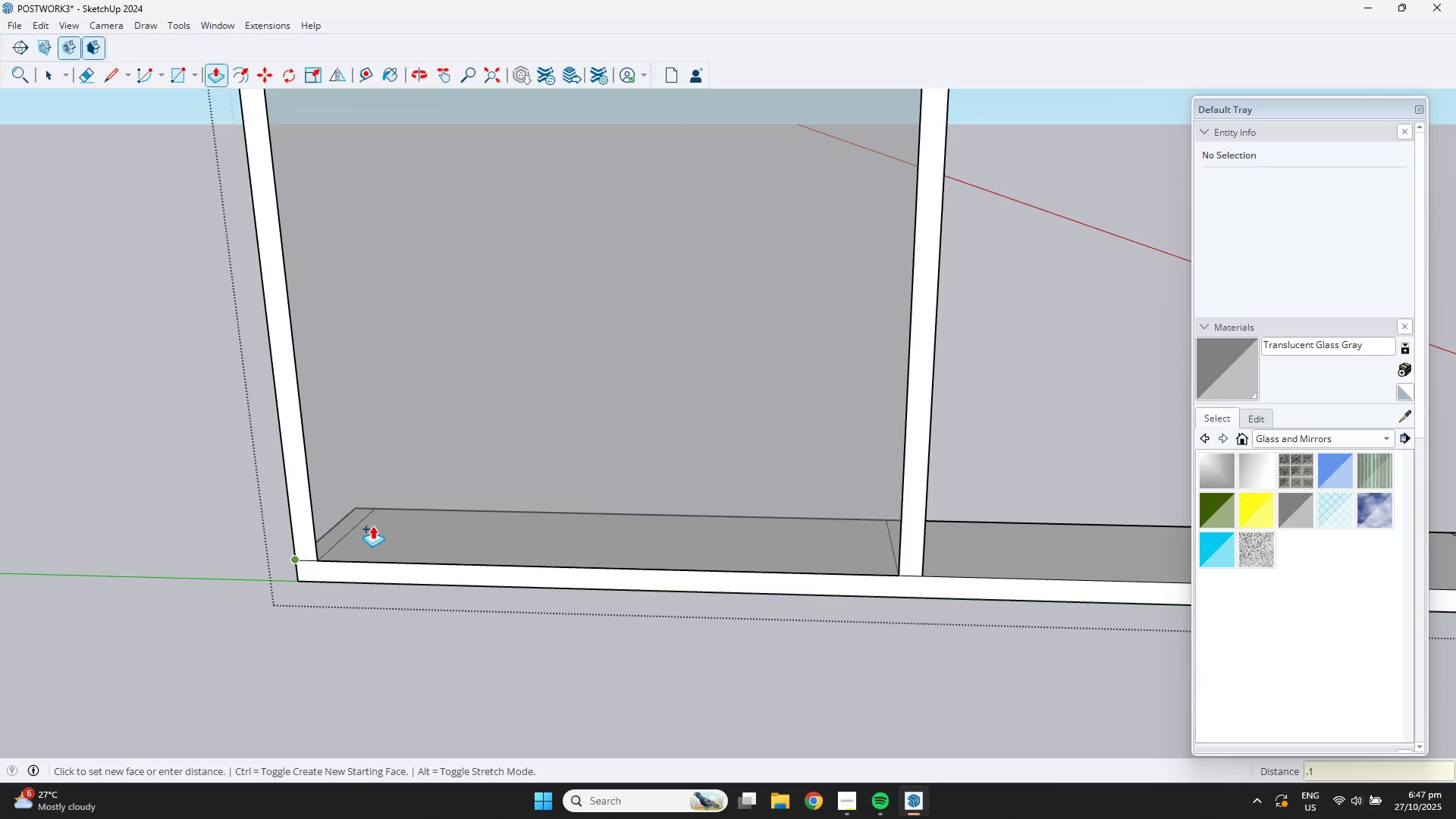 
key(NumpadEnter)
 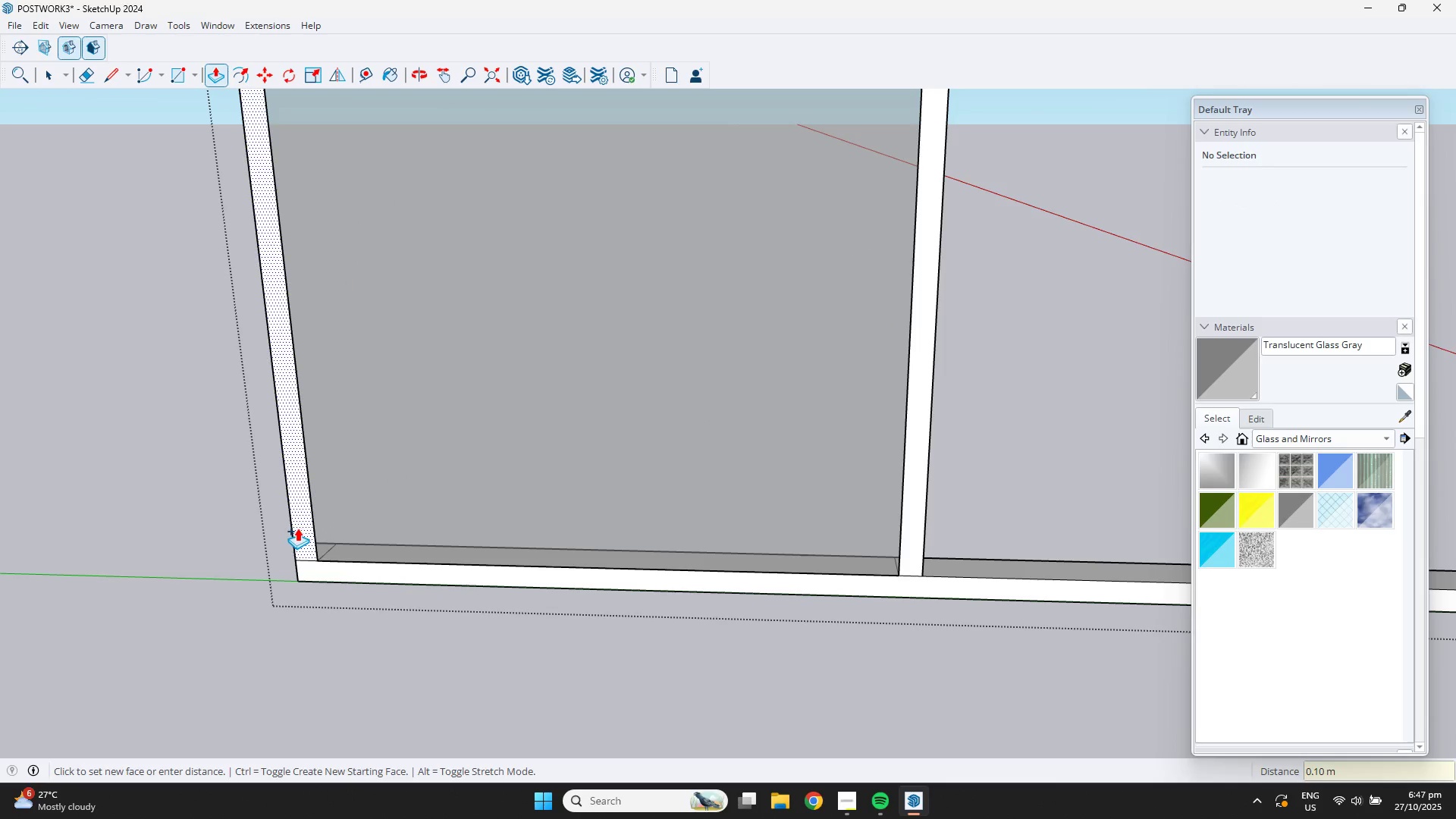 
double_click([297, 527])
 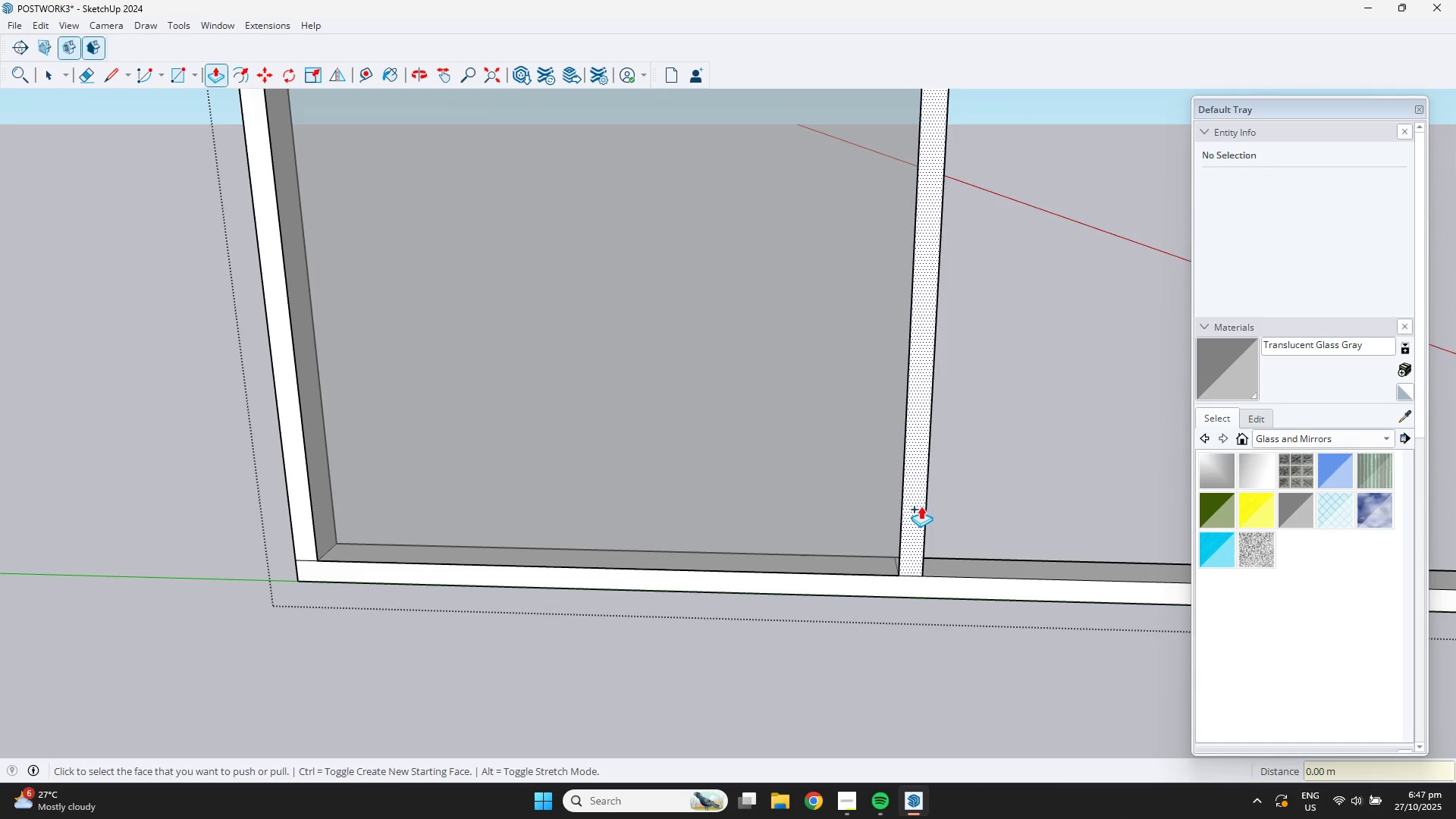 
double_click([920, 506])
 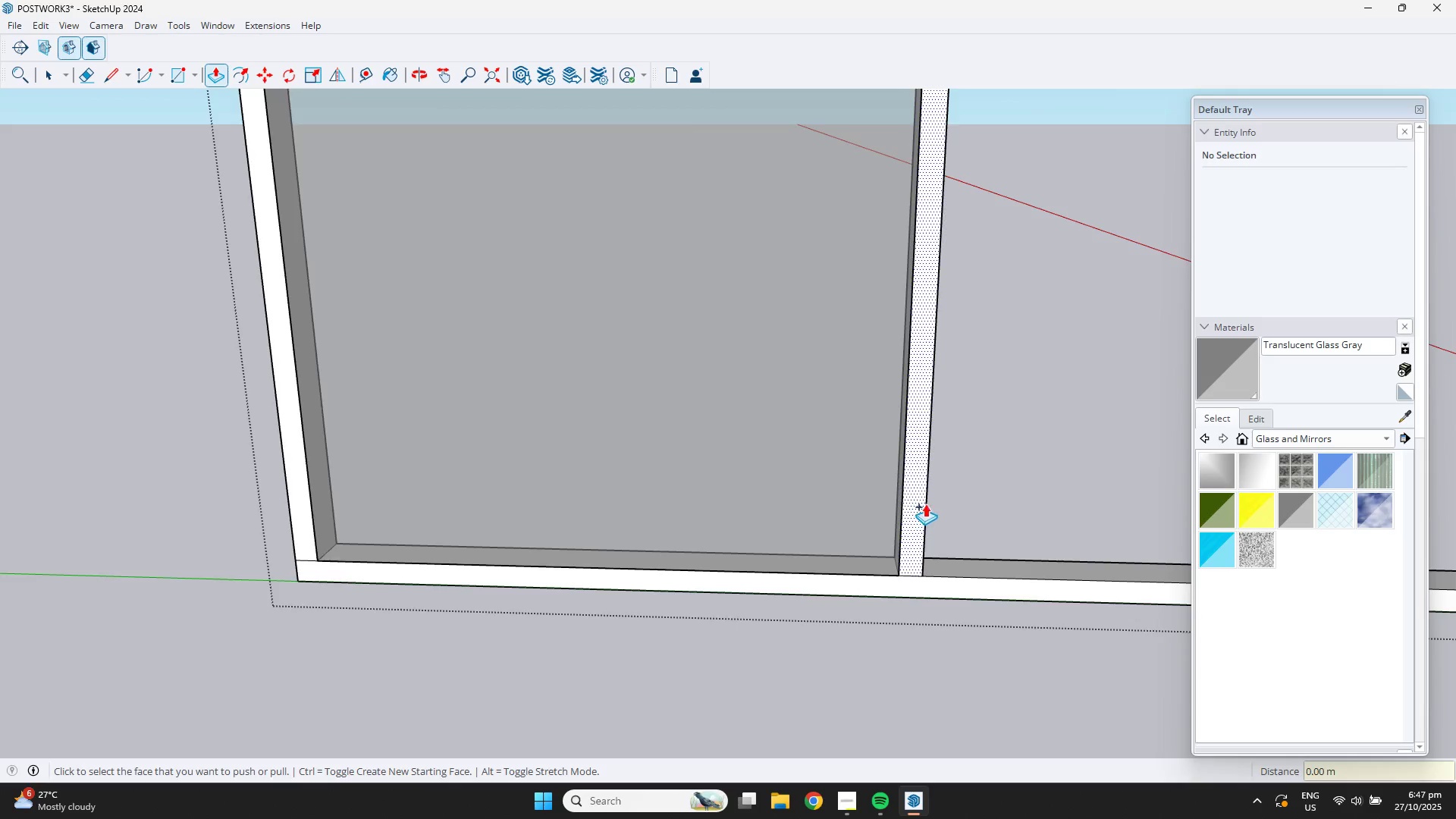 
scroll: coordinate [962, 494], scroll_direction: down, amount: 5.0
 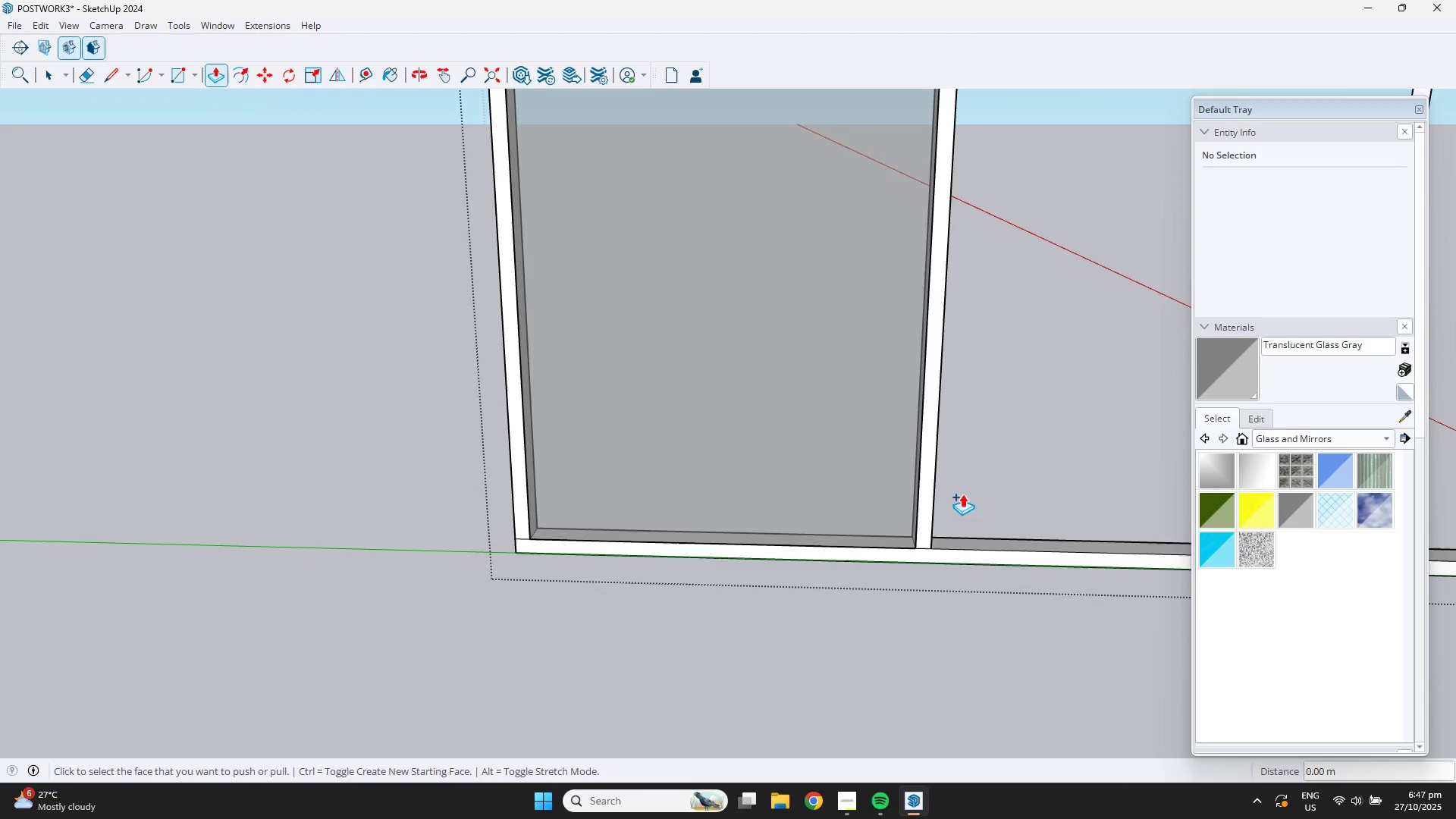 
hold_key(key=ShiftLeft, duration=0.65)
 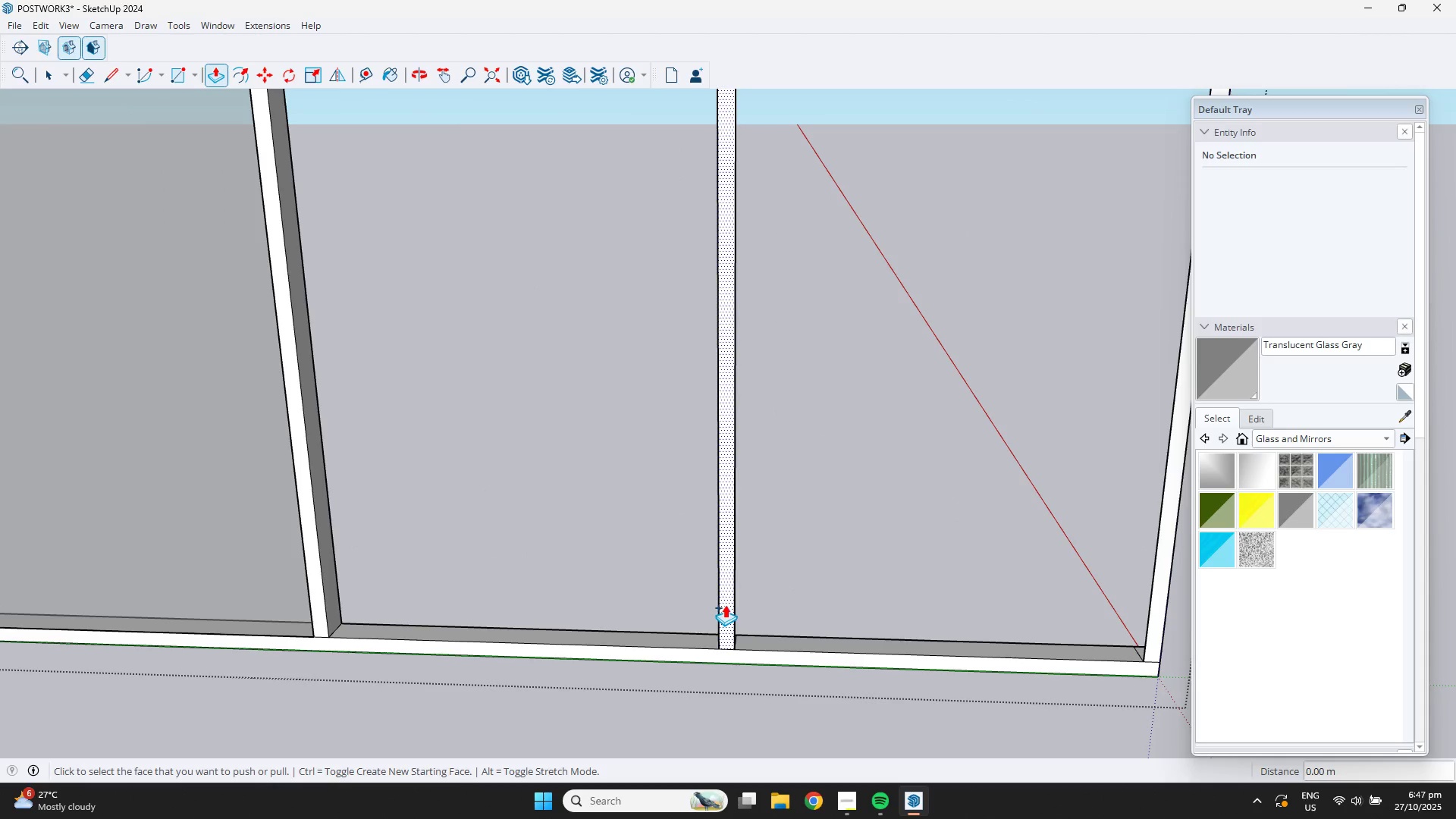 
double_click([725, 604])
 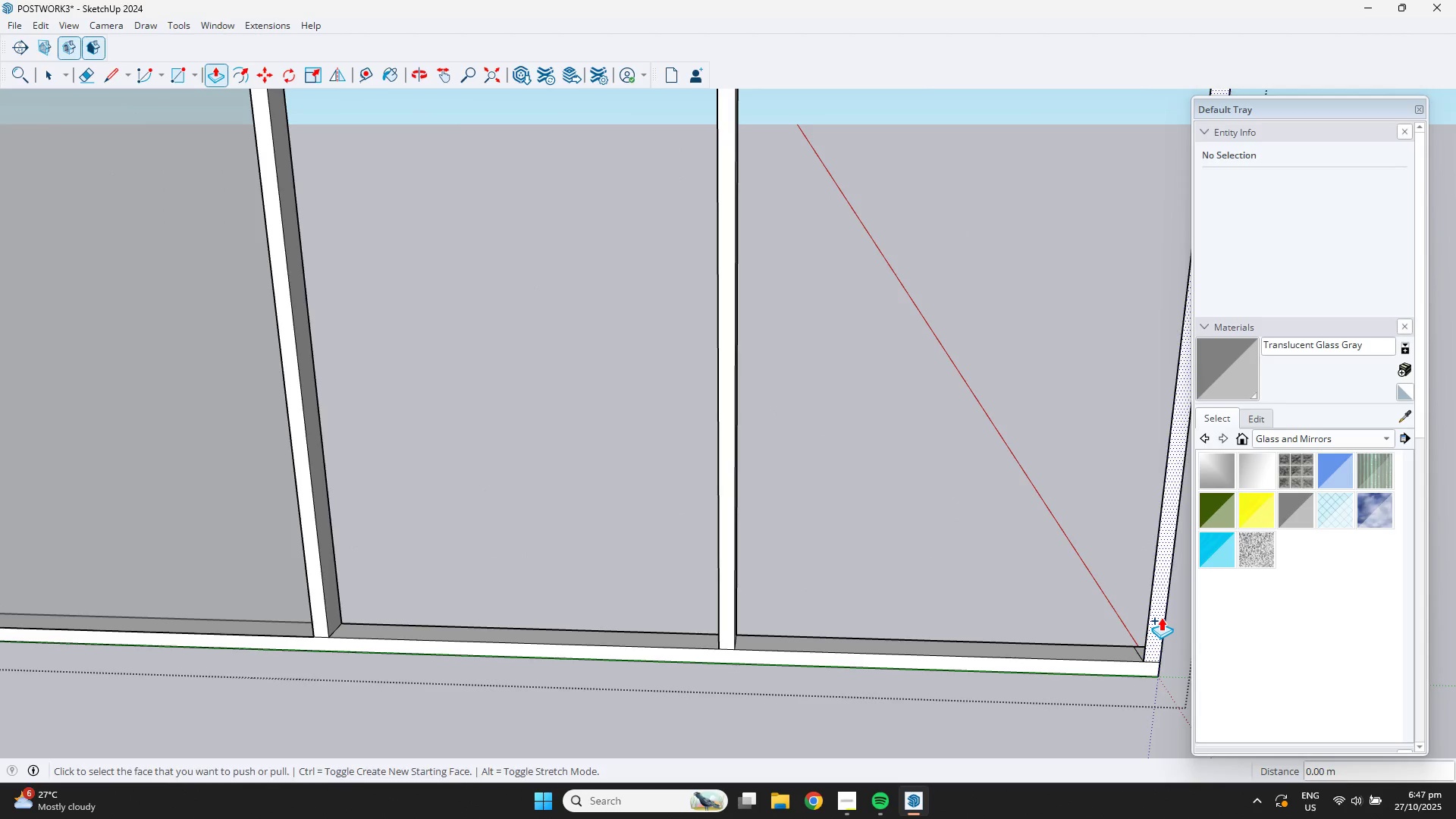 
double_click([1161, 617])
 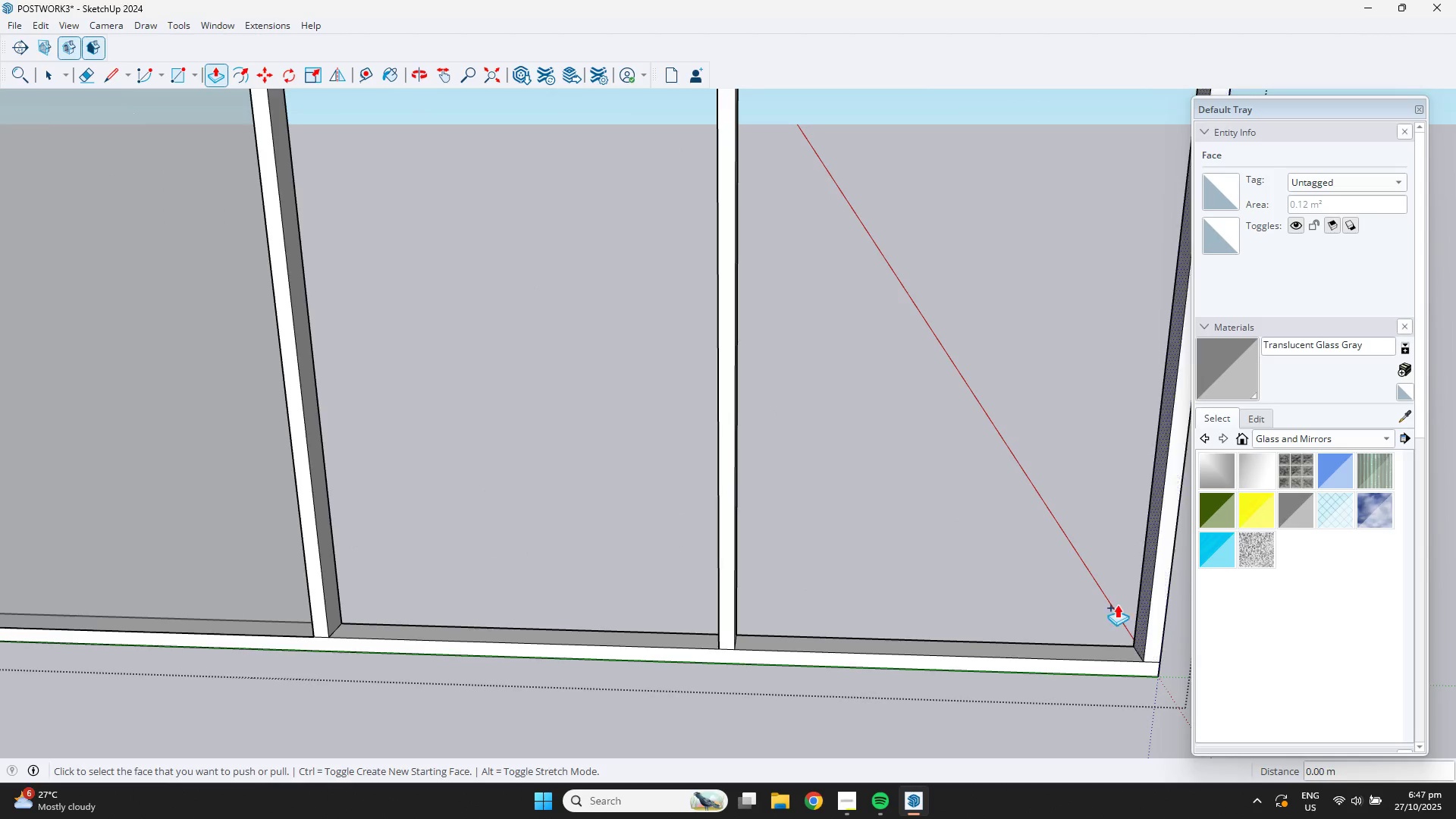 
scroll: coordinate [944, 422], scroll_direction: down, amount: 8.0
 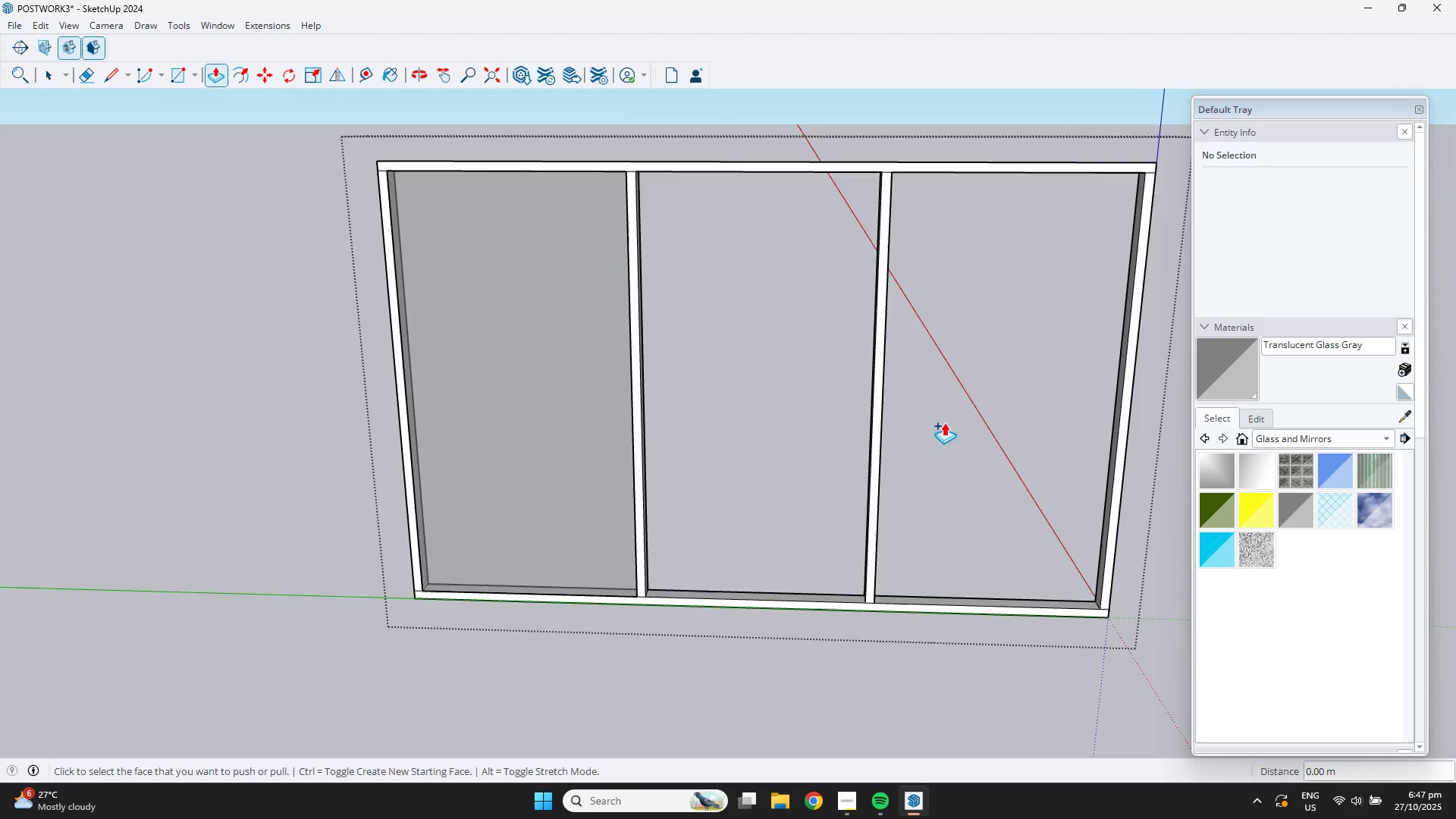 
hold_key(key=ShiftLeft, duration=0.35)
 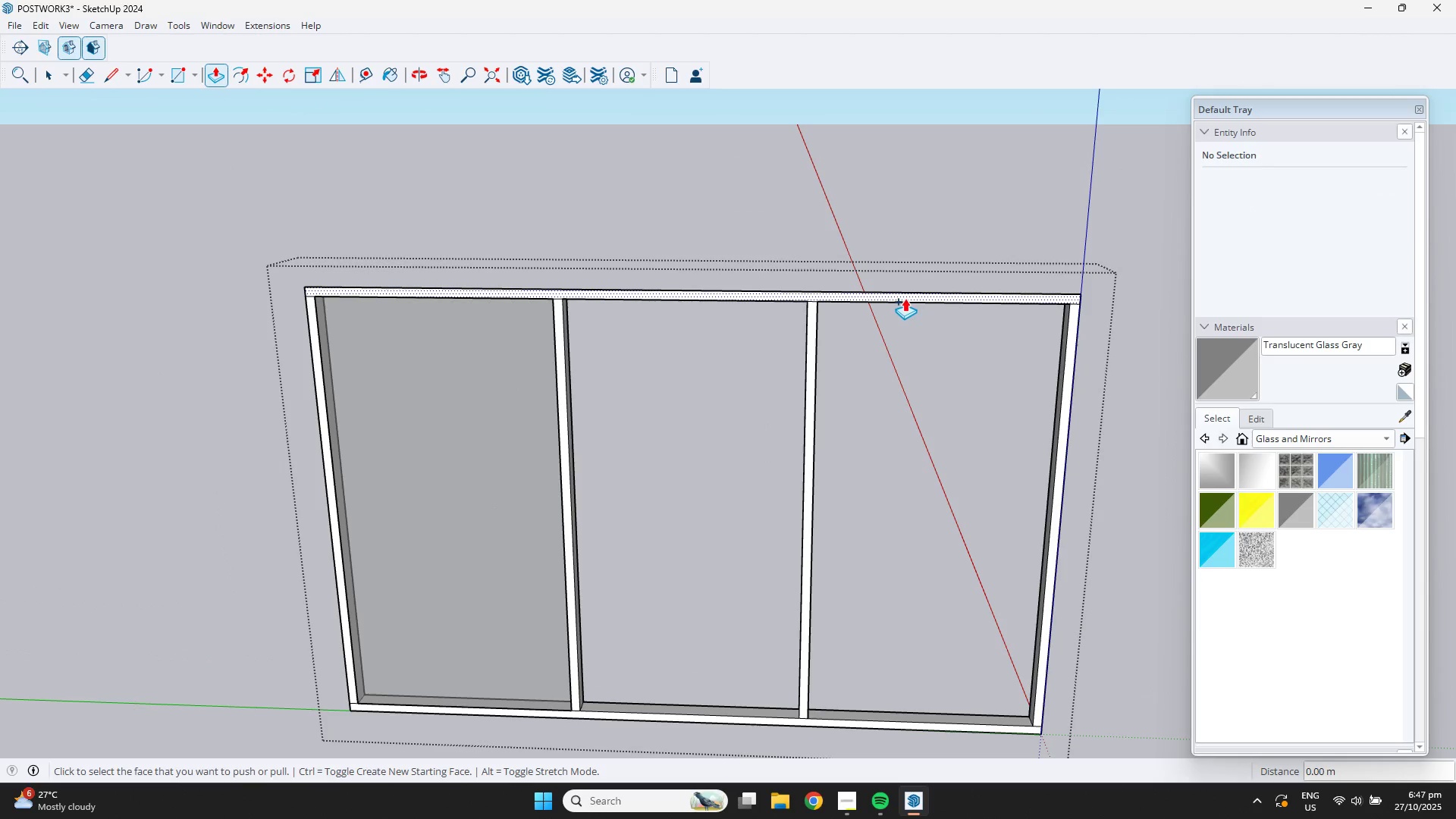 
double_click([905, 298])
 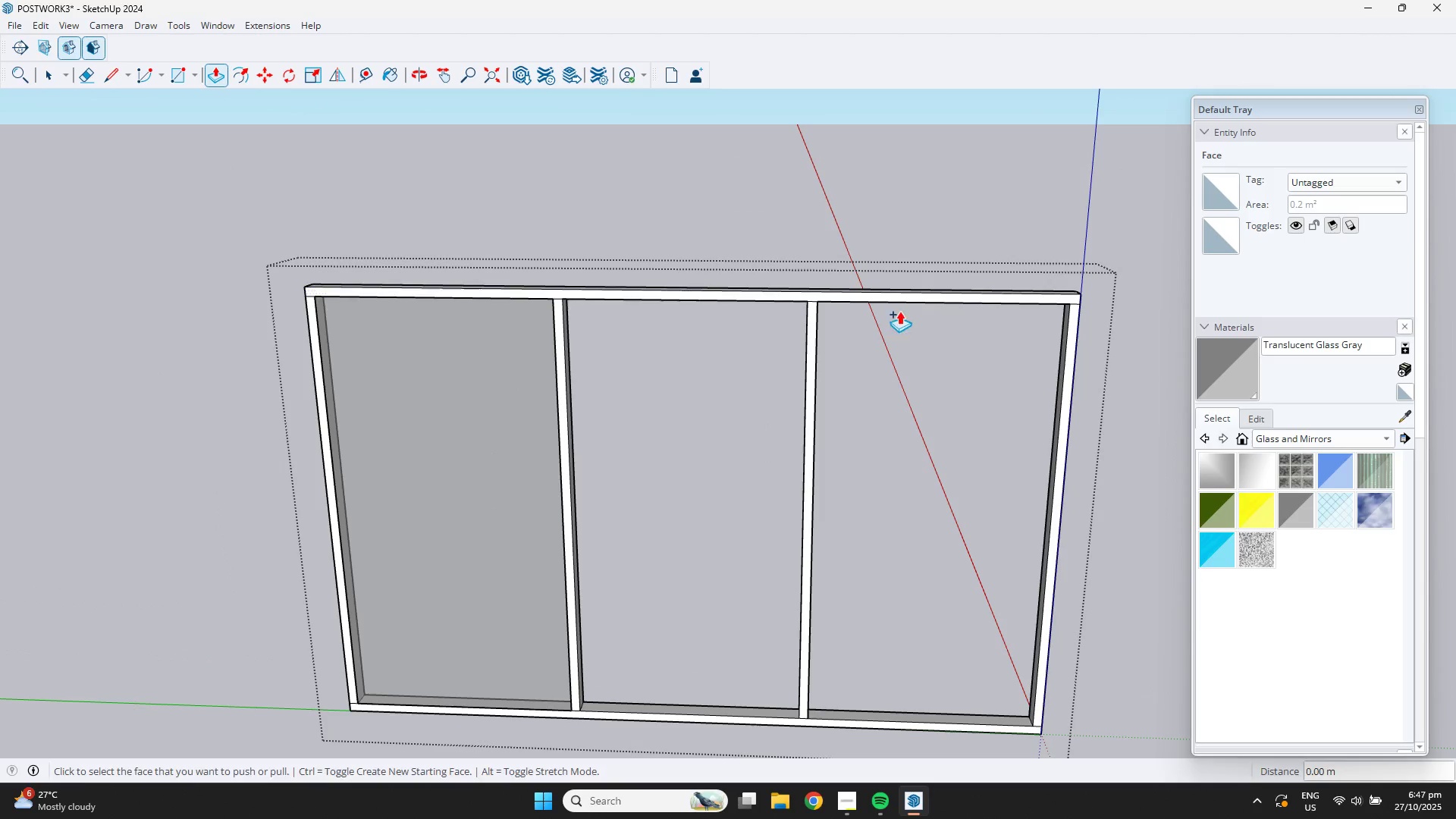 
key(Space)
 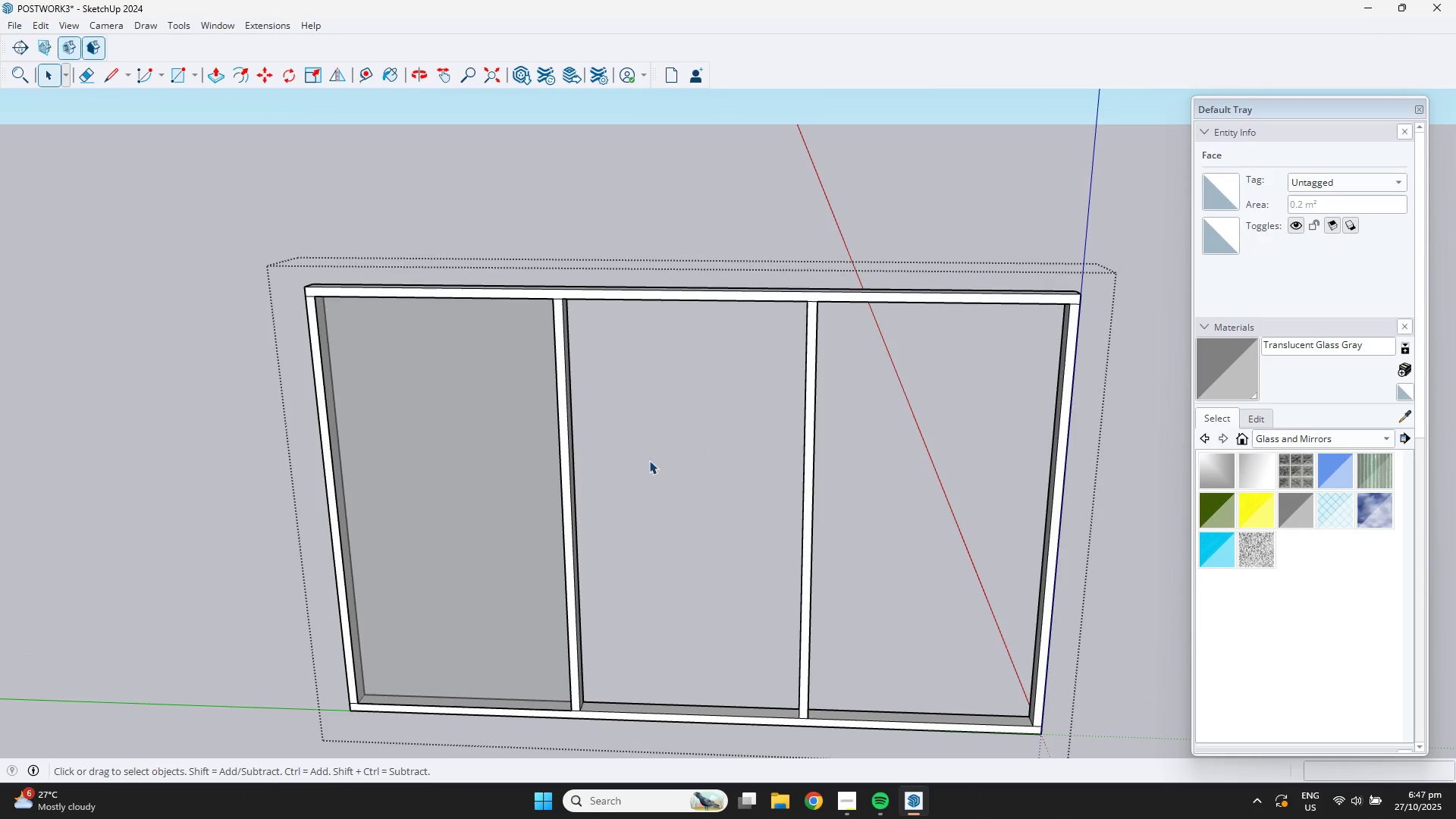 
key(Escape)
 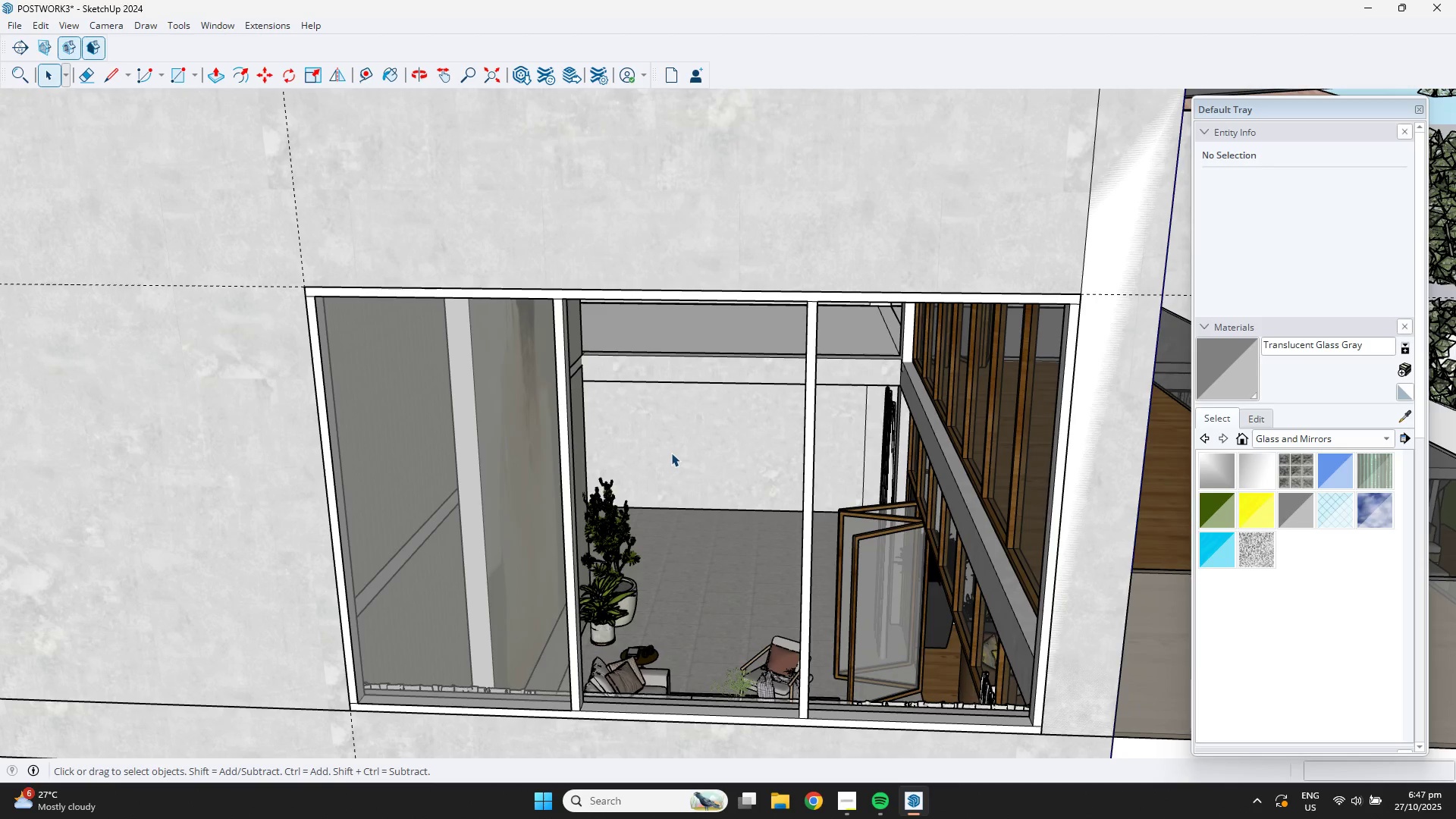 
key(Escape)
 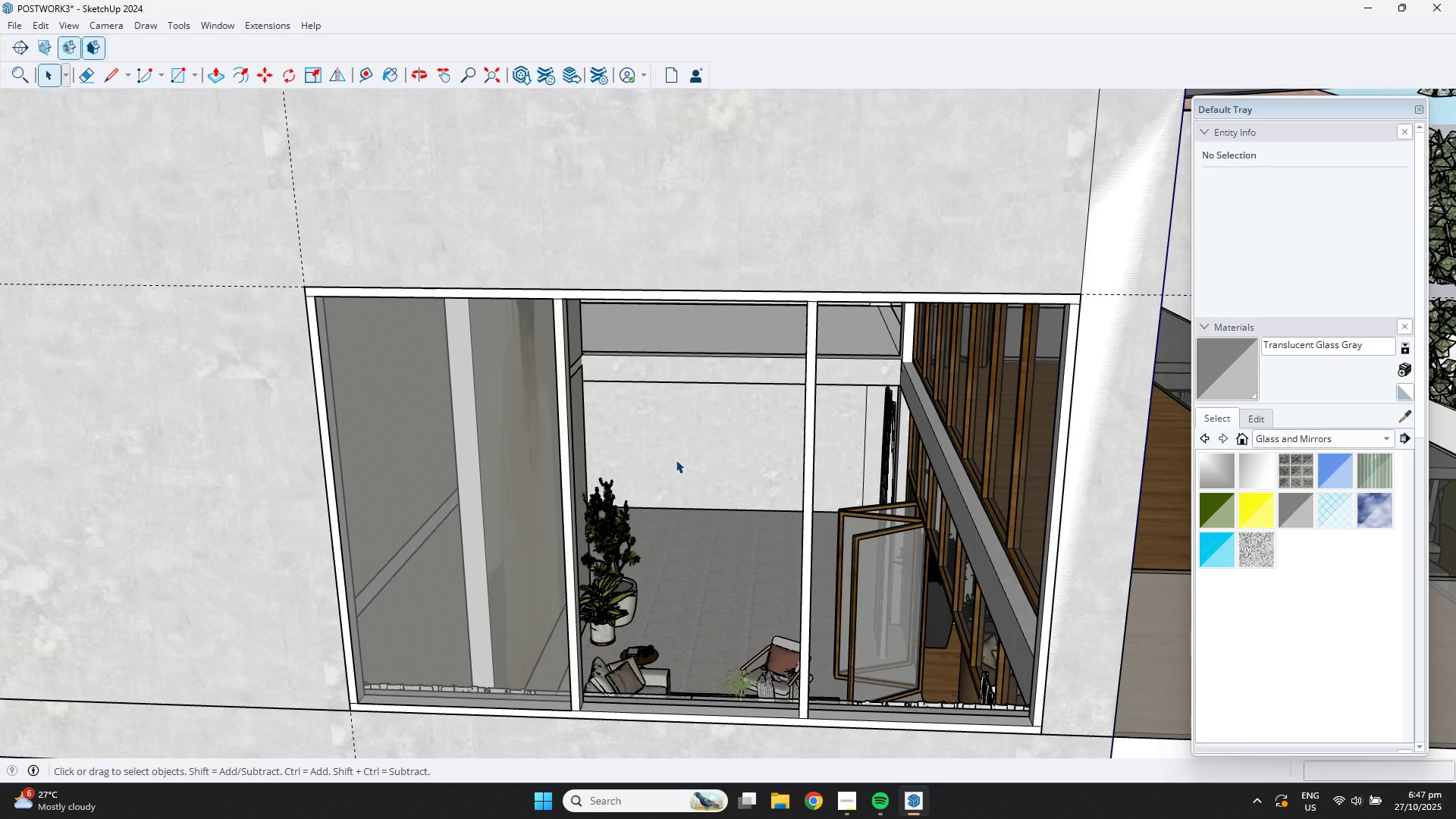 
scroll: coordinate [651, 479], scroll_direction: down, amount: 8.0
 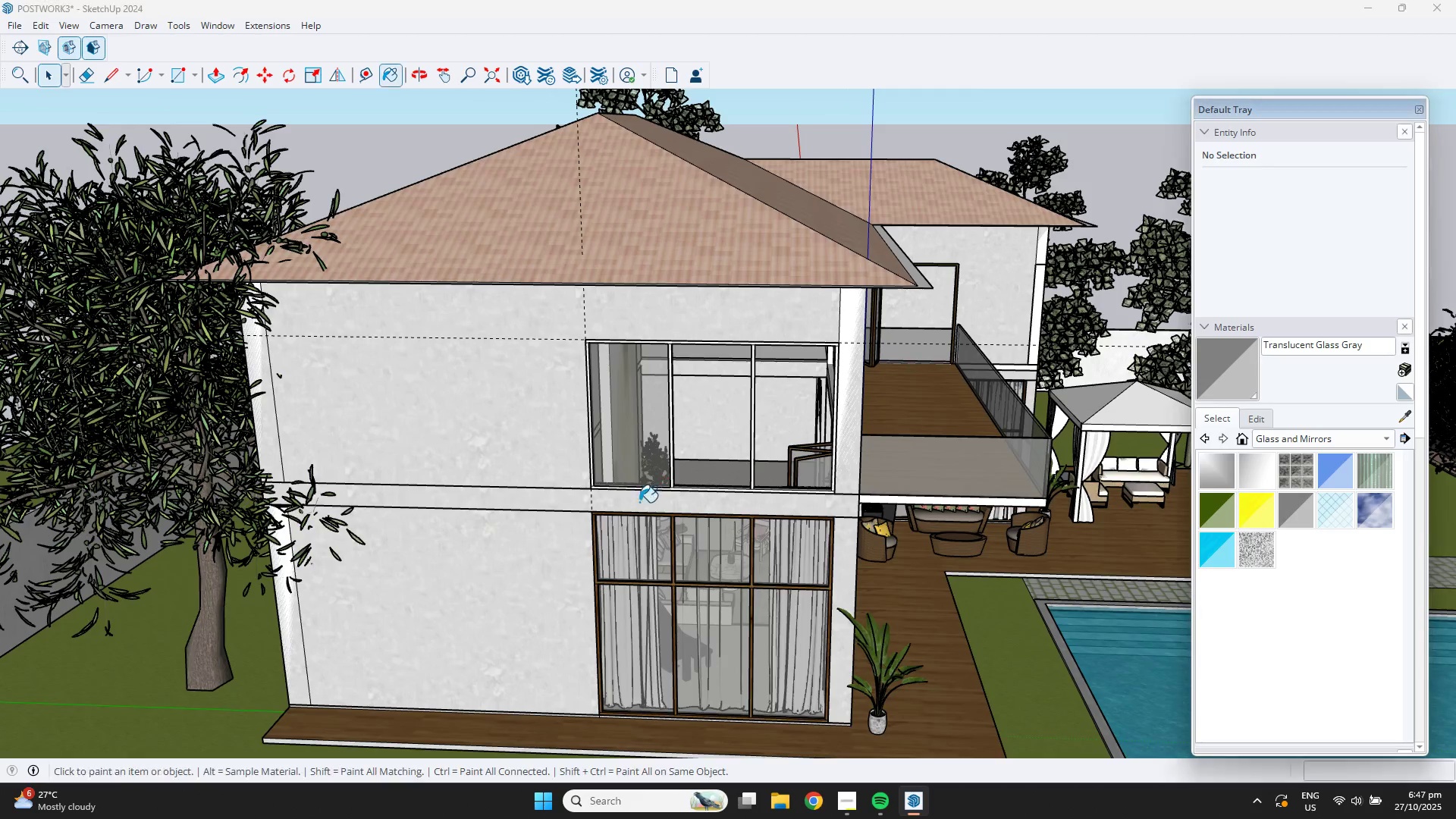 
hold_key(key=ShiftLeft, duration=0.33)
 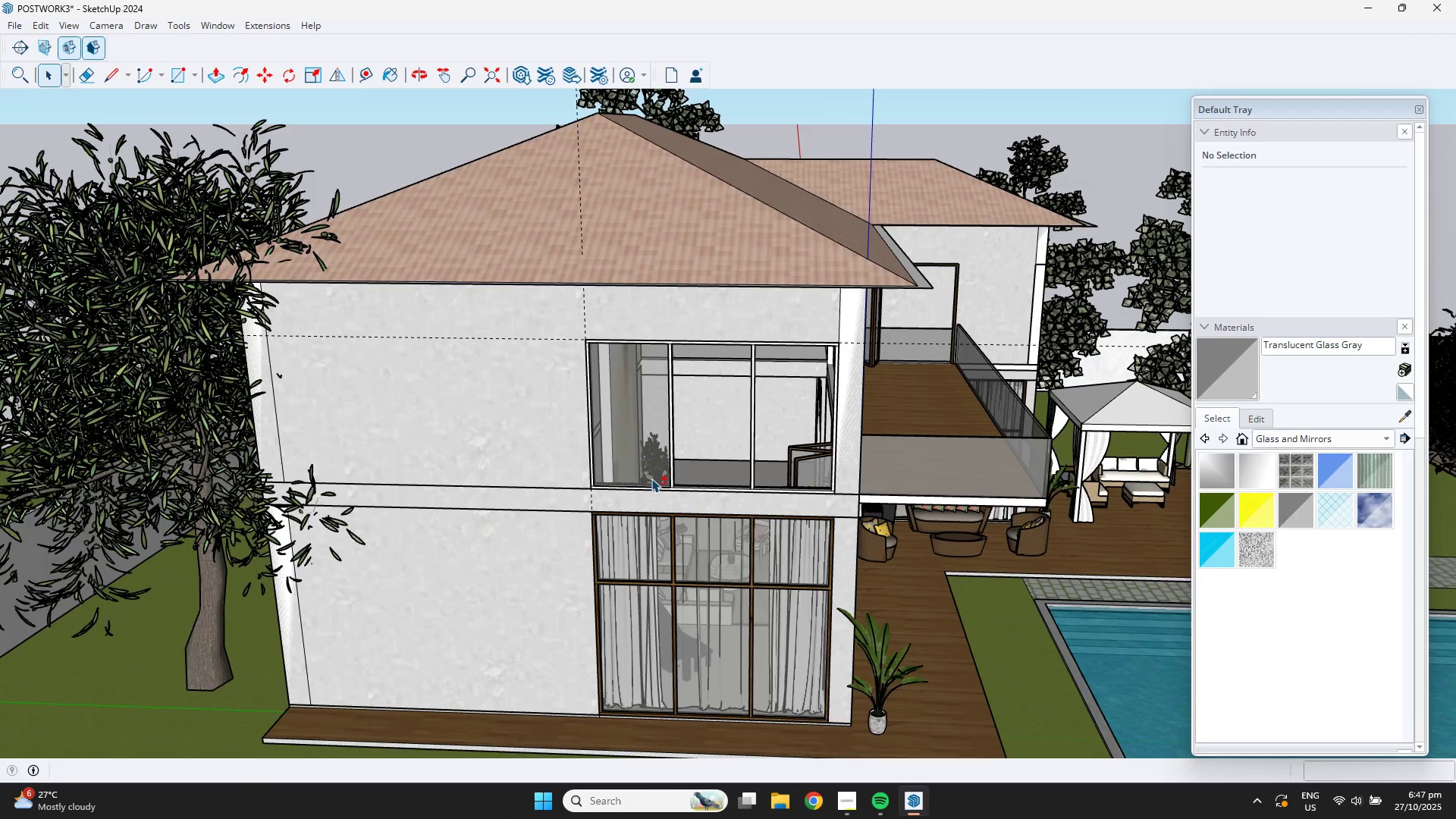 
key(B)
 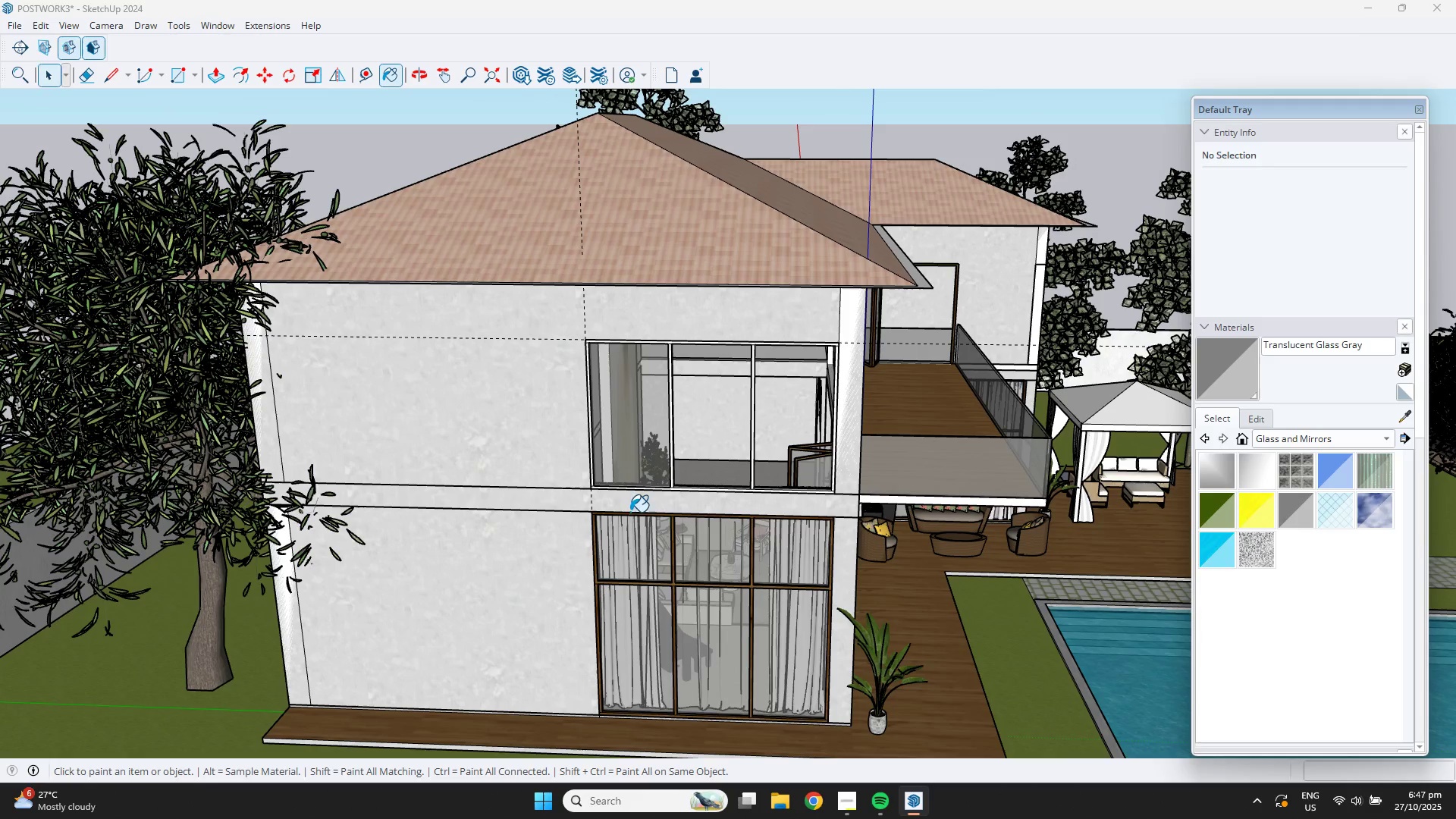 
key(Alt+AltLeft)
 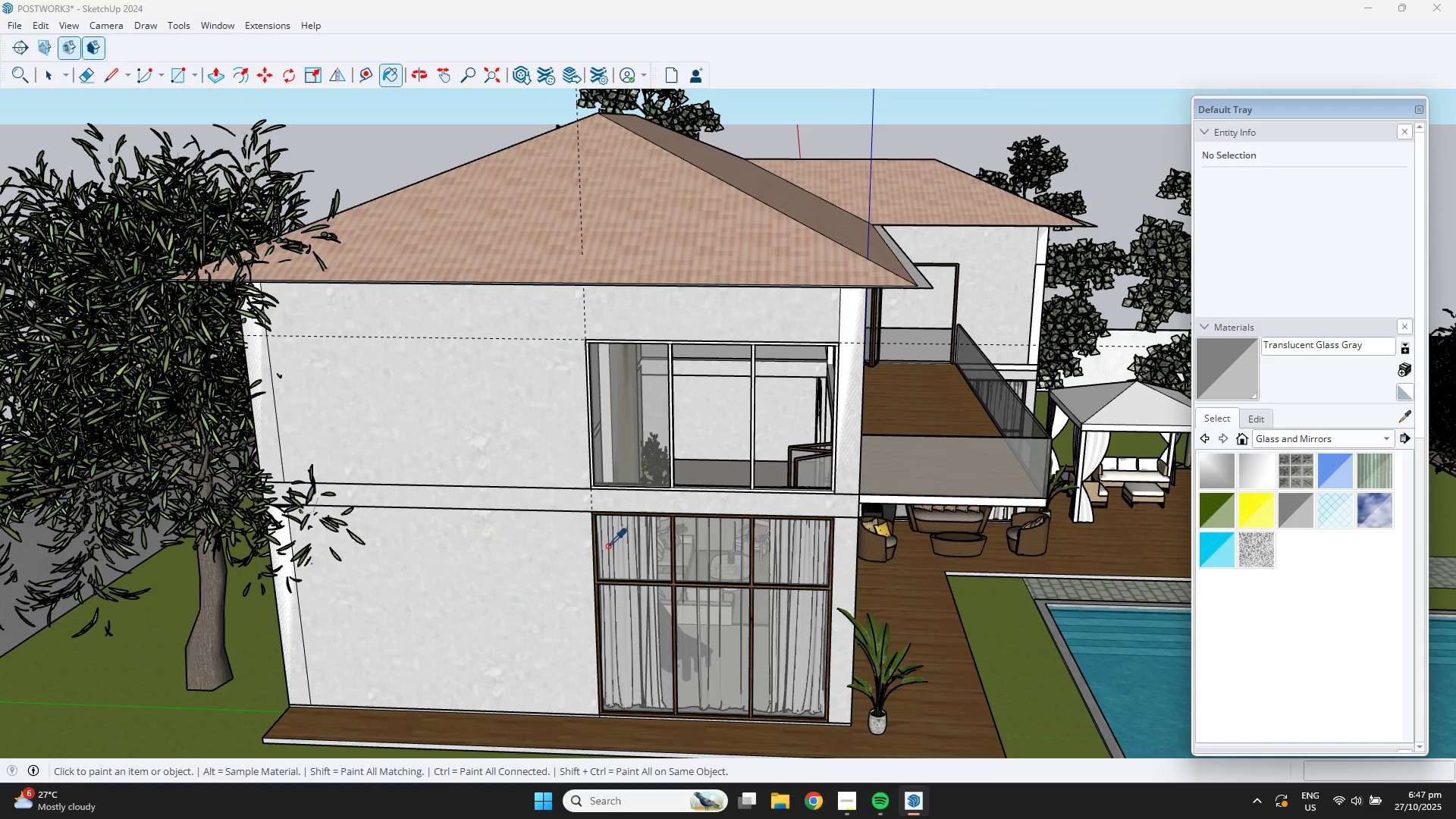 
scroll: coordinate [601, 539], scroll_direction: up, amount: 11.0
 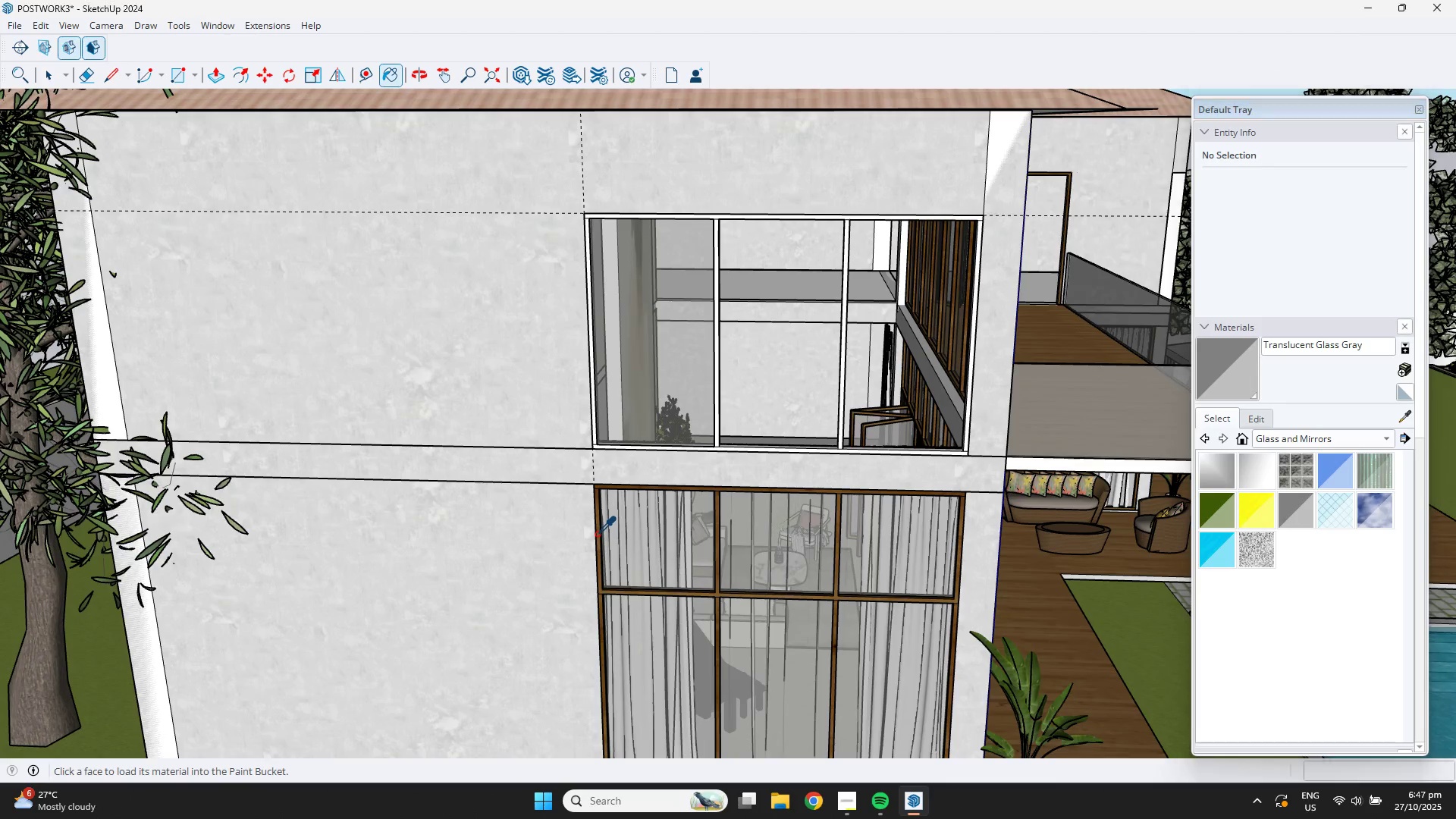 
left_click([597, 534])
 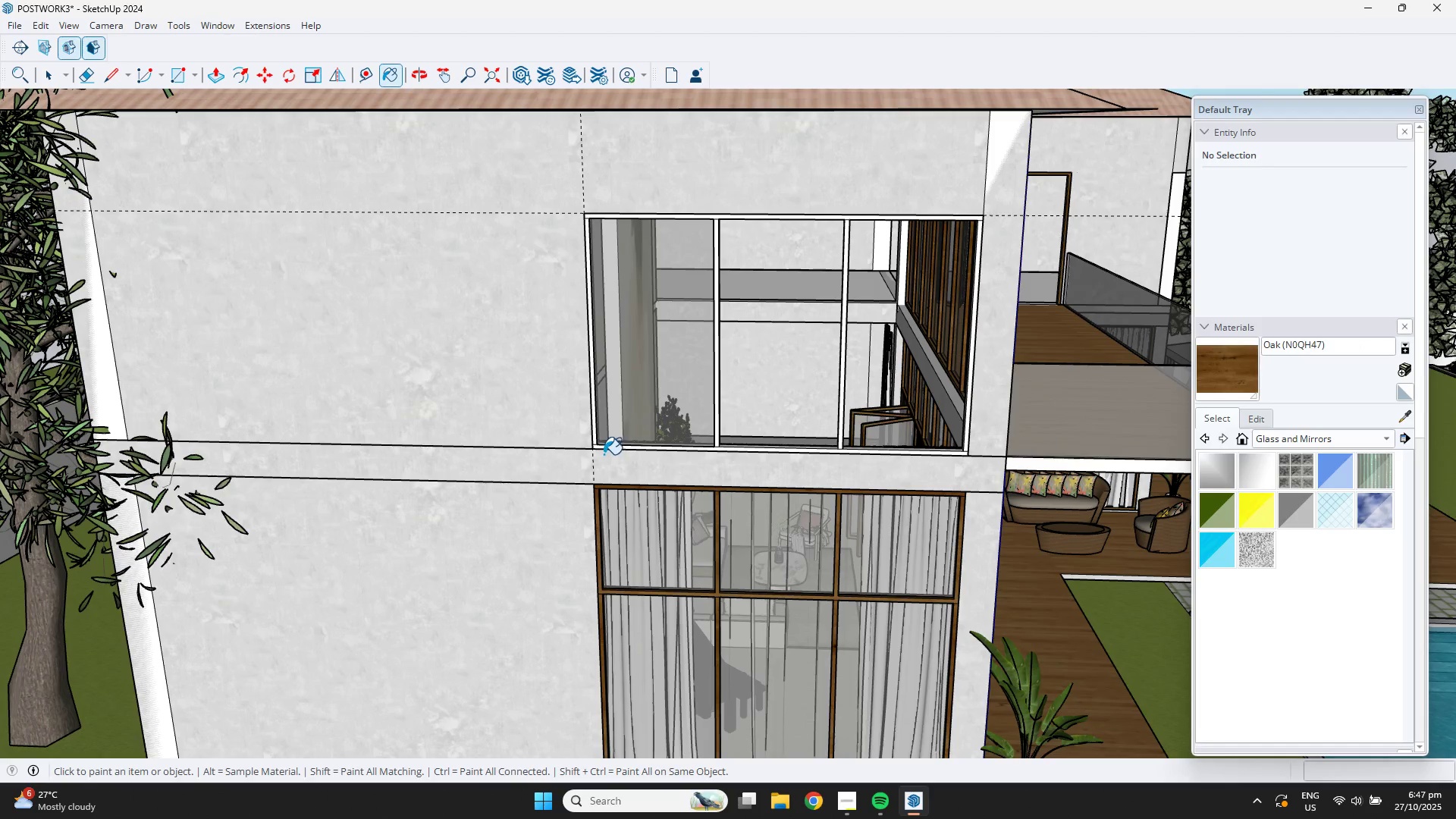 
scroll: coordinate [596, 441], scroll_direction: up, amount: 11.0
 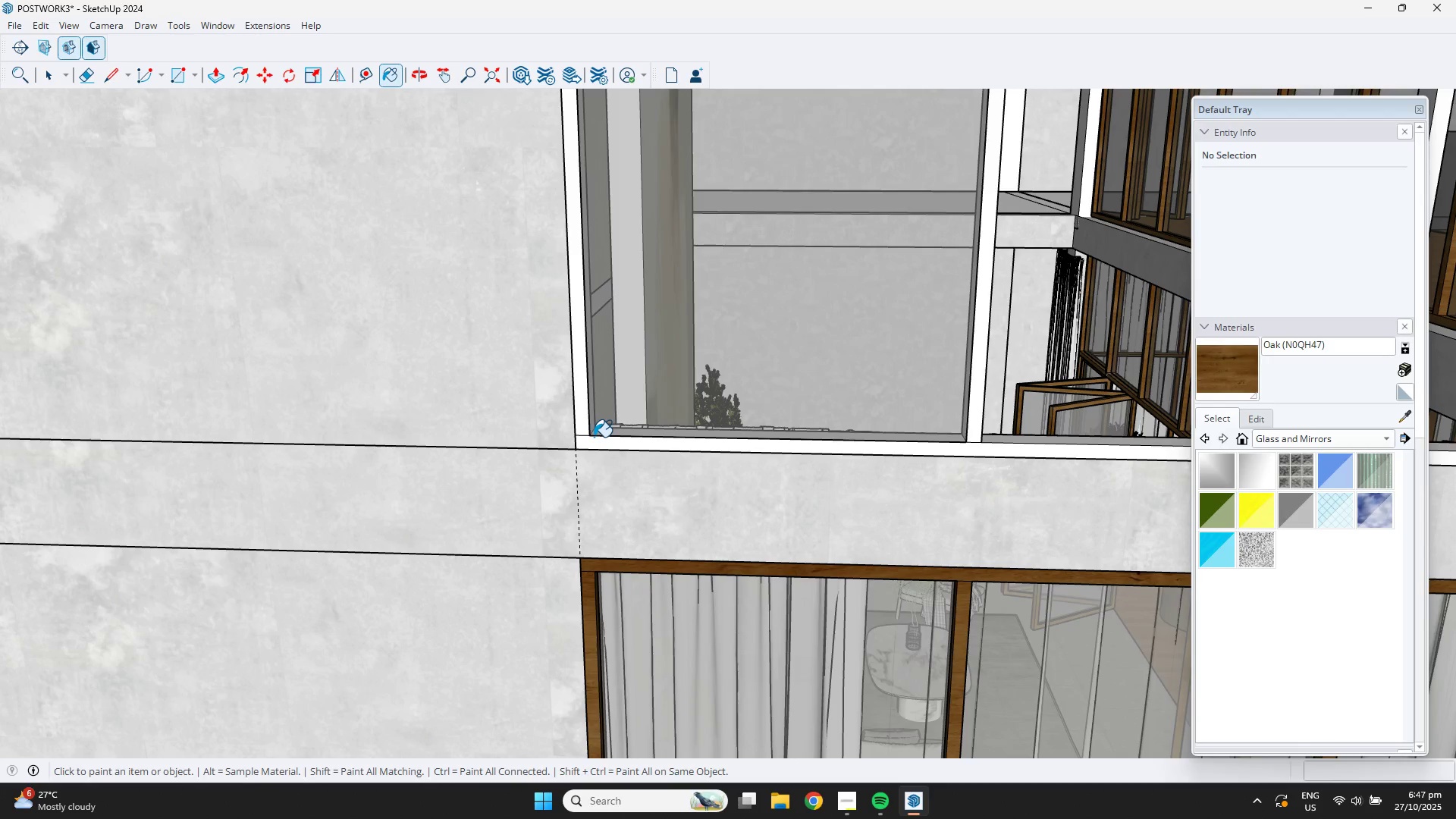 
left_click([594, 437])
 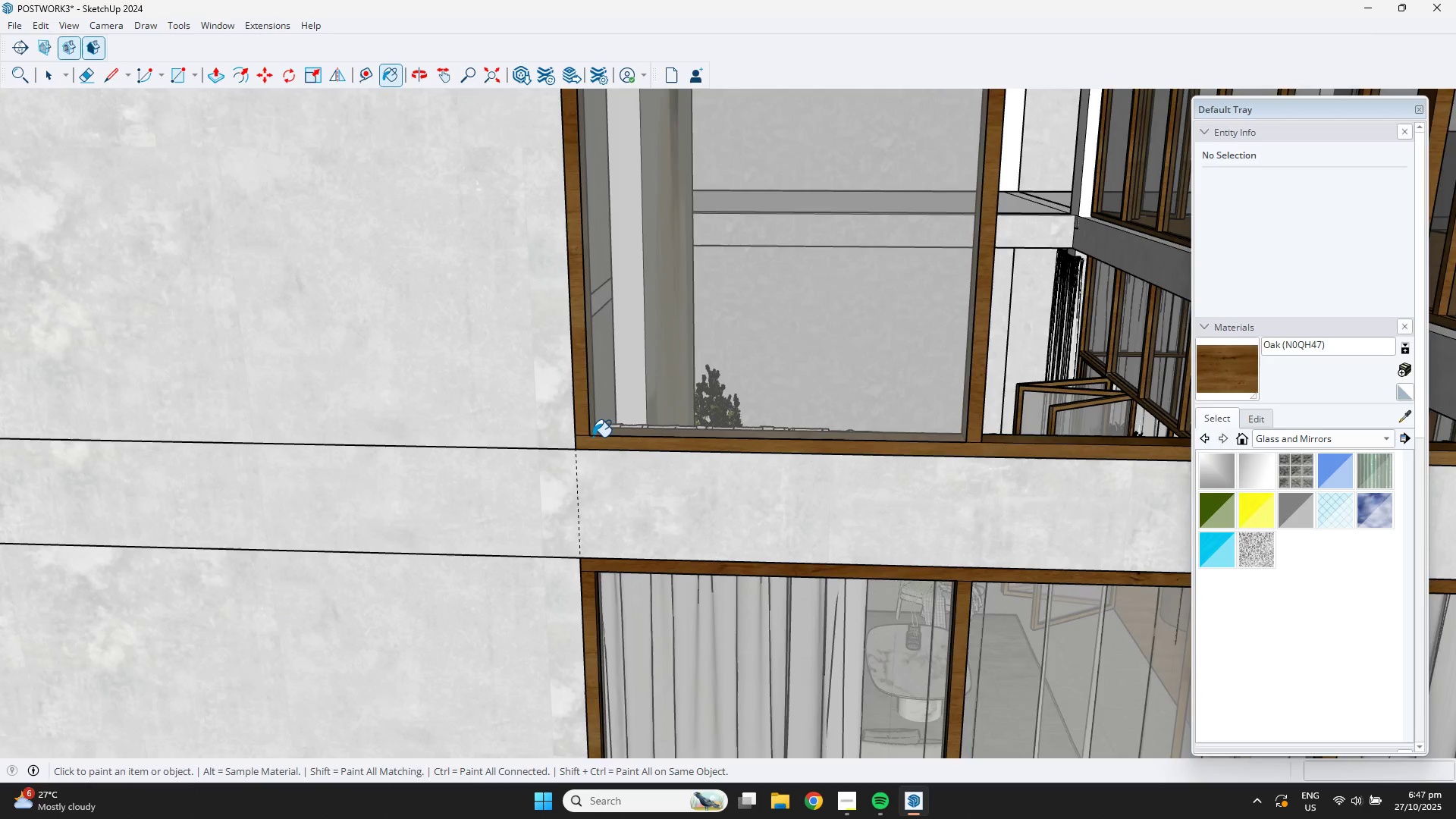 
scroll: coordinate [614, 413], scroll_direction: down, amount: 8.0
 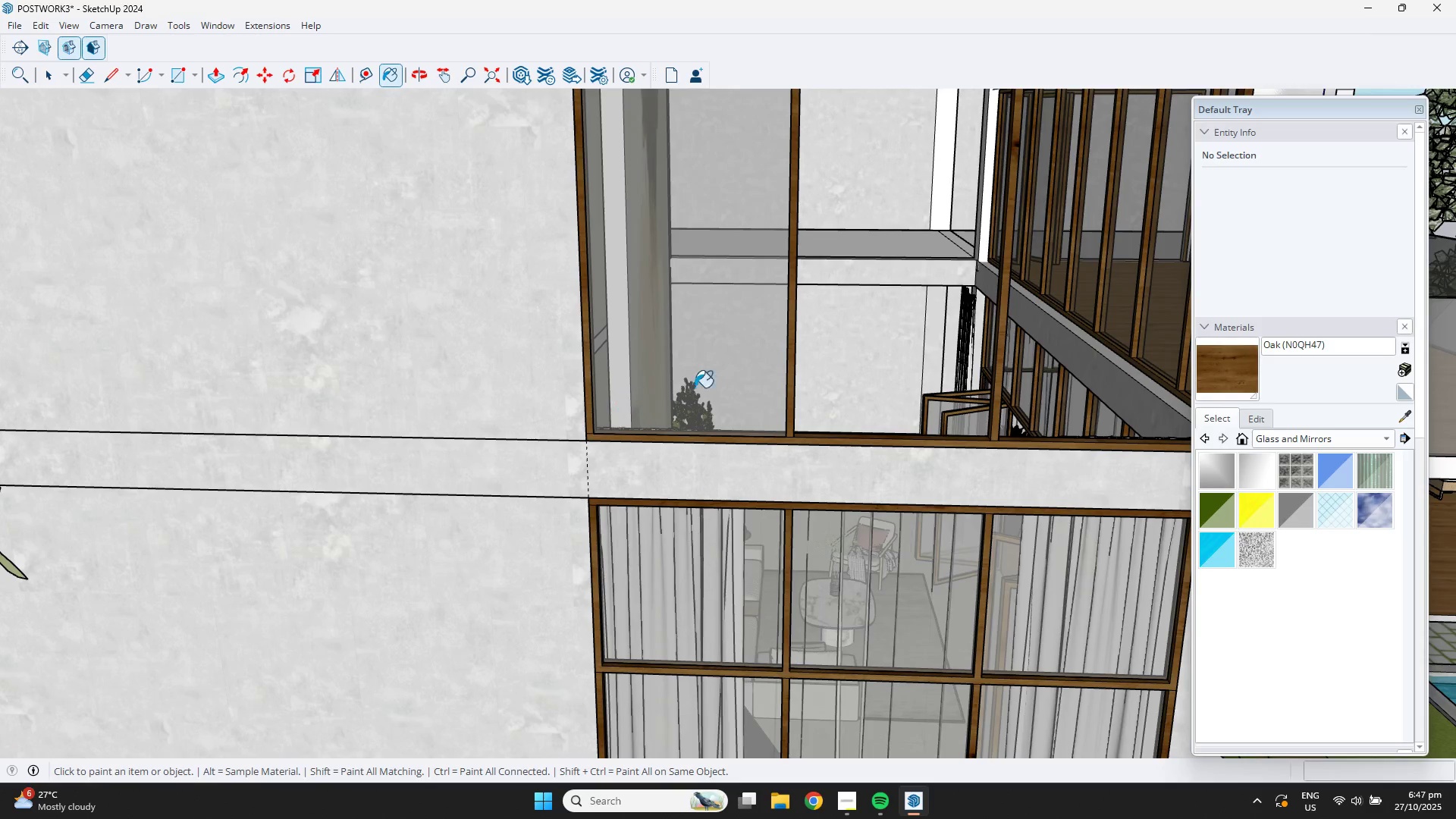 
key(Space)
 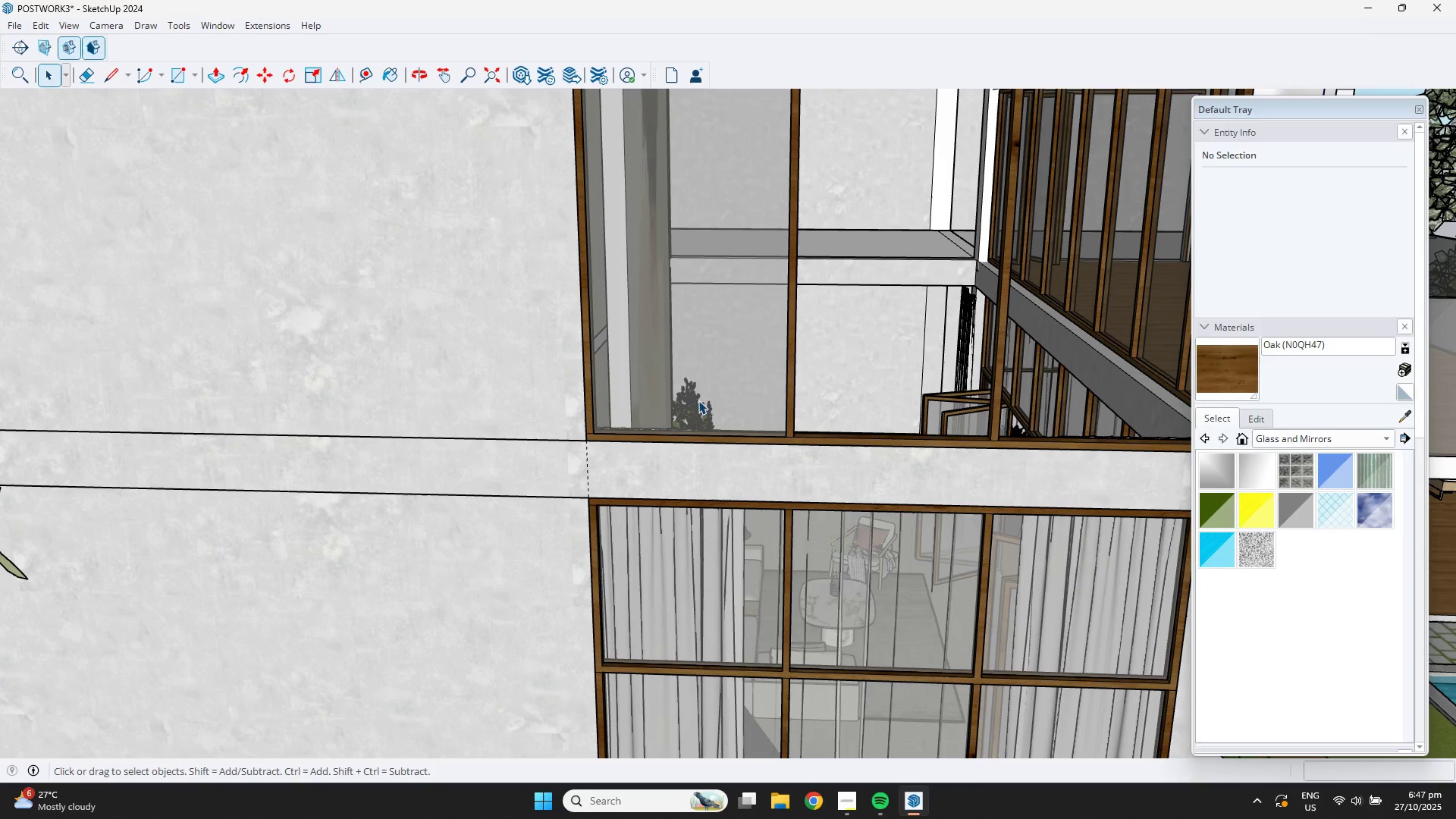 
double_click([698, 400])
 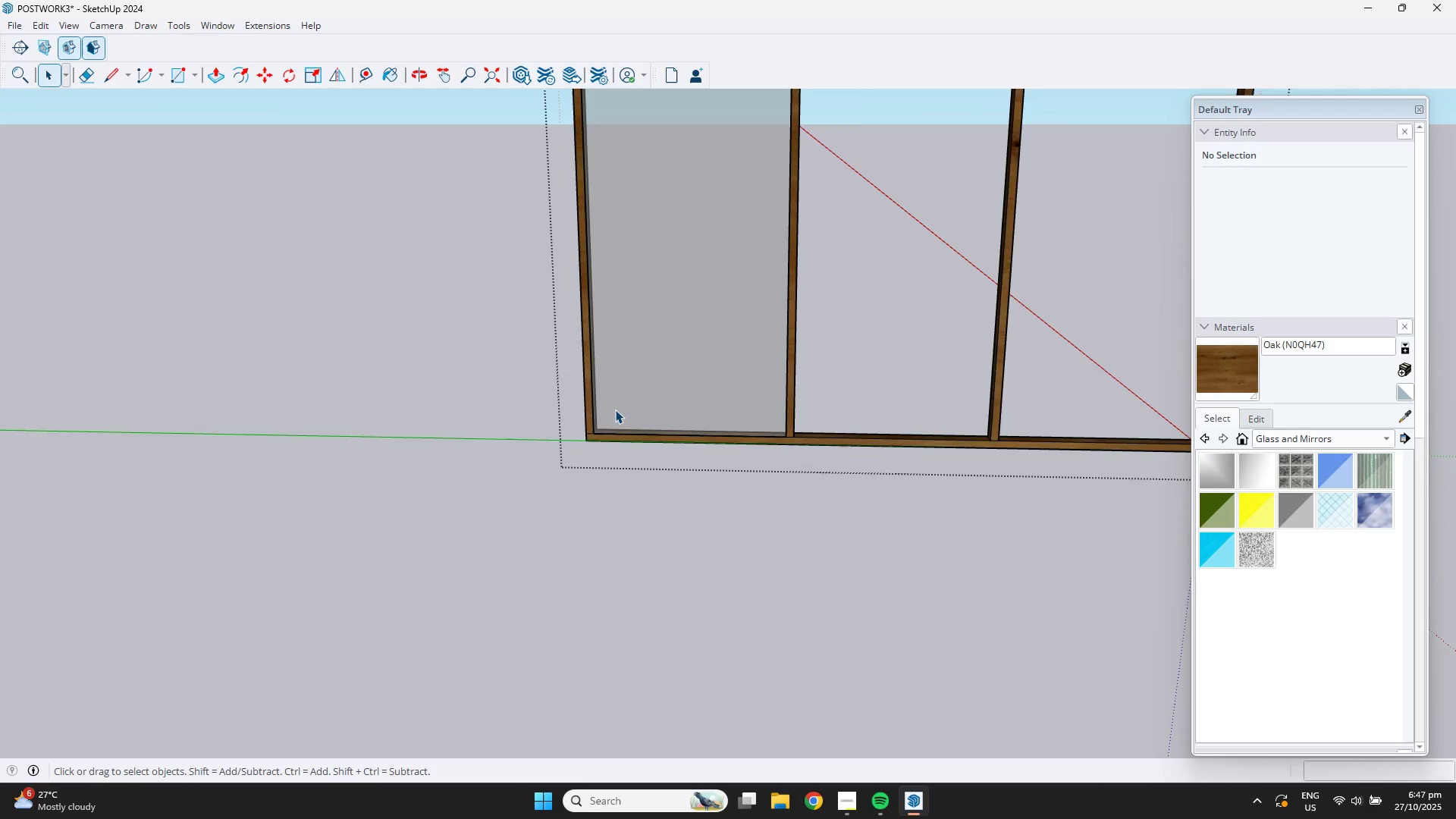 
scroll: coordinate [615, 410], scroll_direction: up, amount: 6.0
 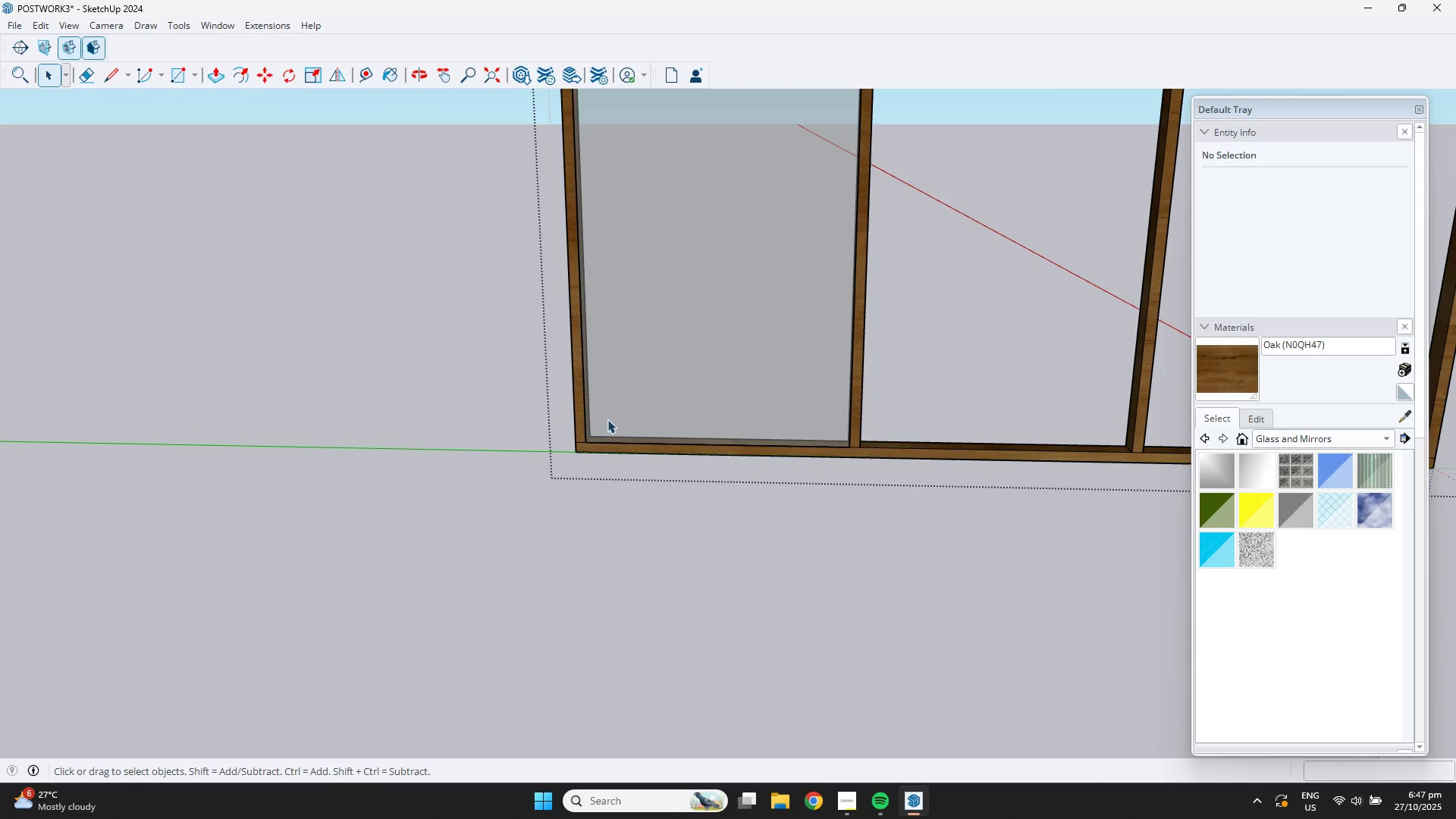 
left_click([607, 419])
 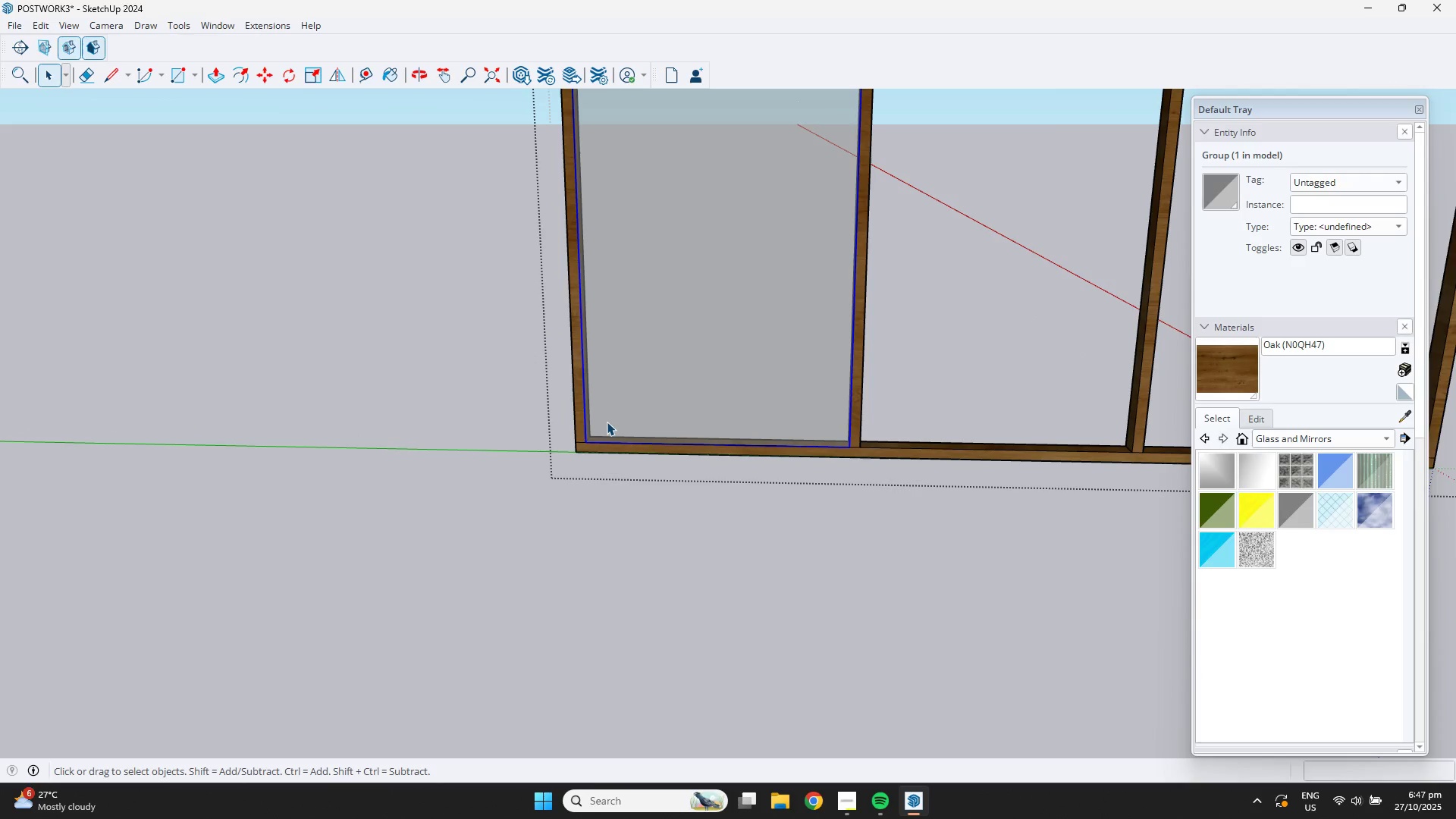 
key(M)
 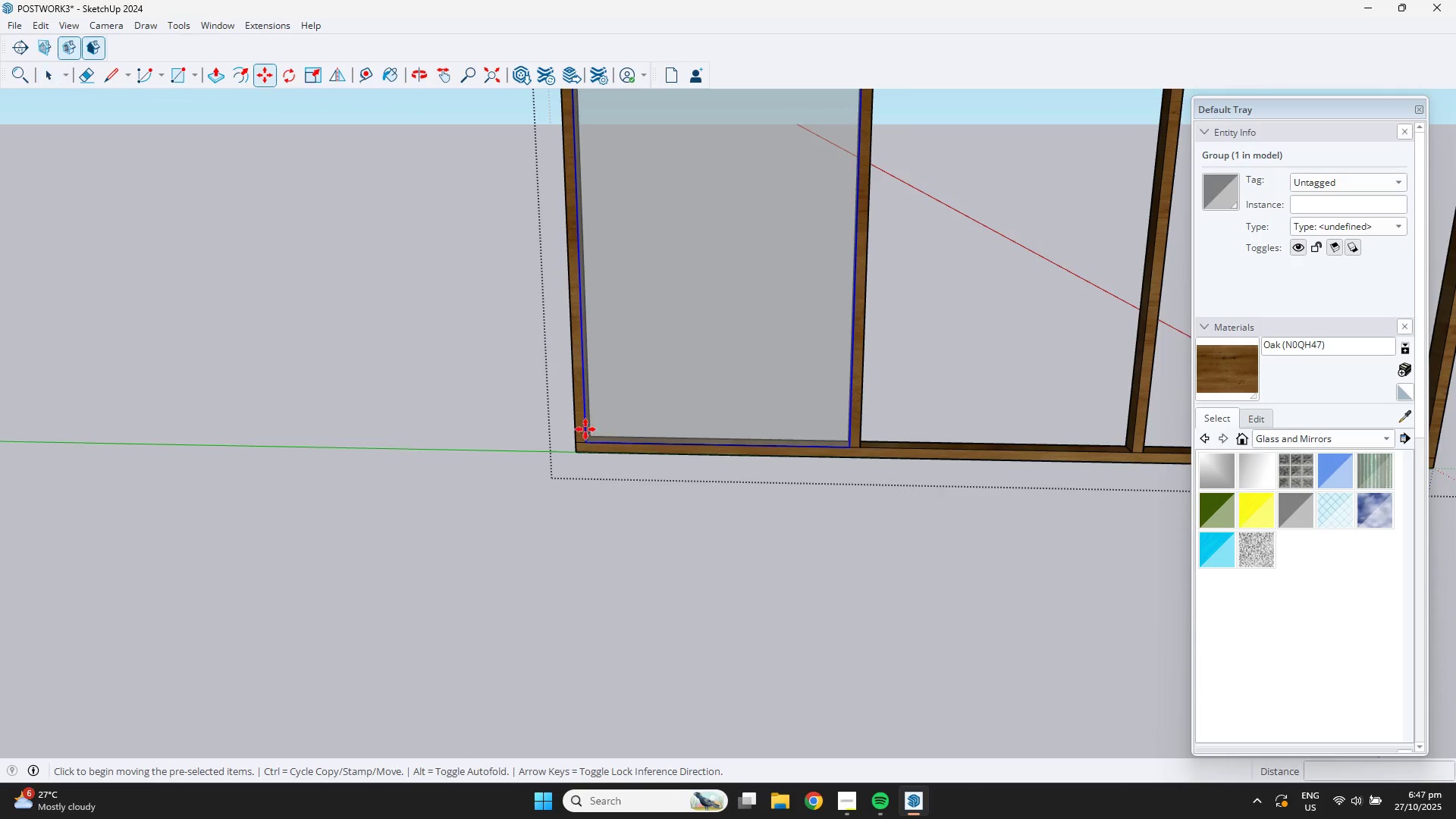 
scroll: coordinate [590, 426], scroll_direction: up, amount: 12.0
 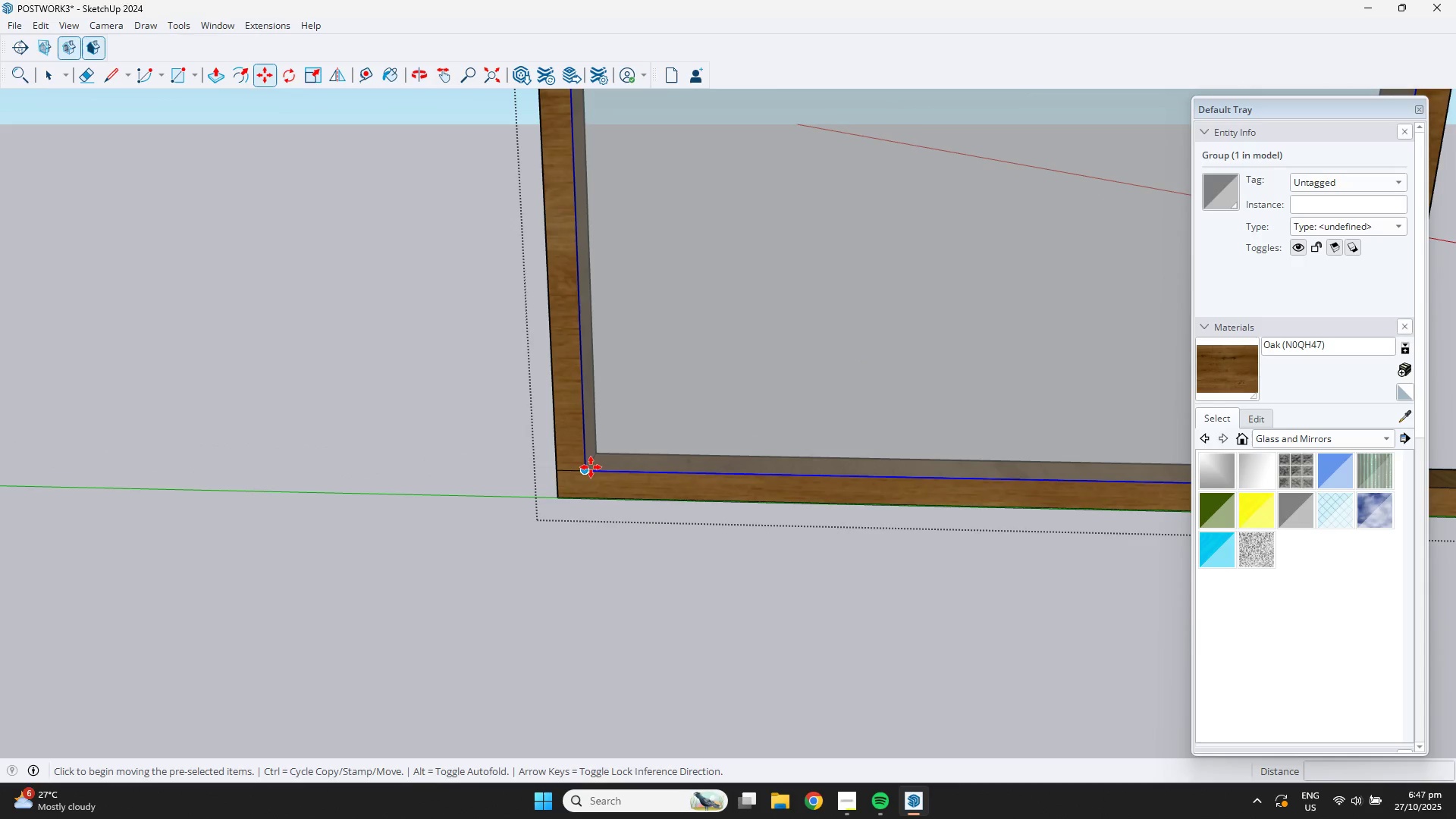 
left_click([590, 469])
 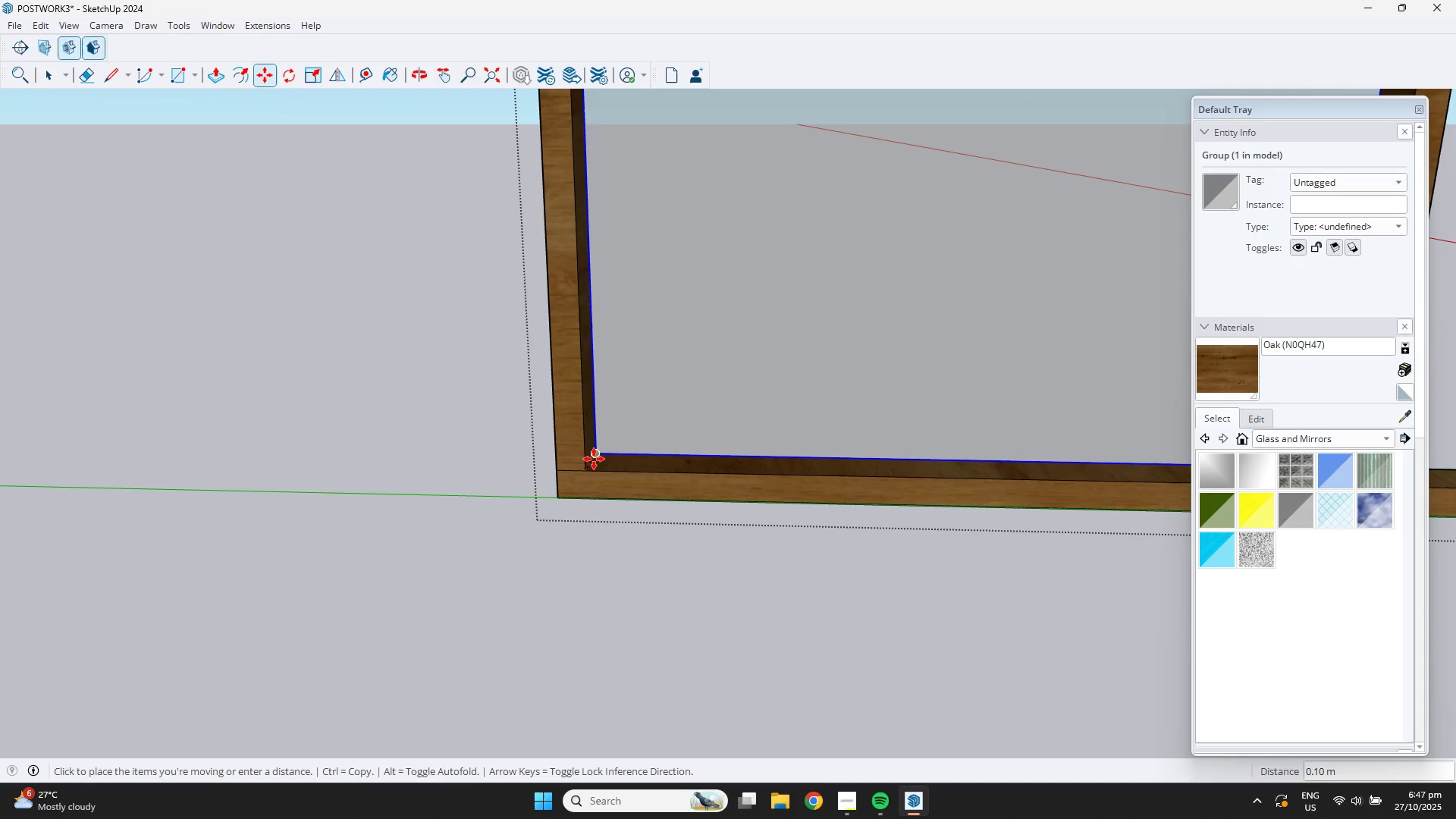 
scroll: coordinate [595, 450], scroll_direction: up, amount: 11.0
 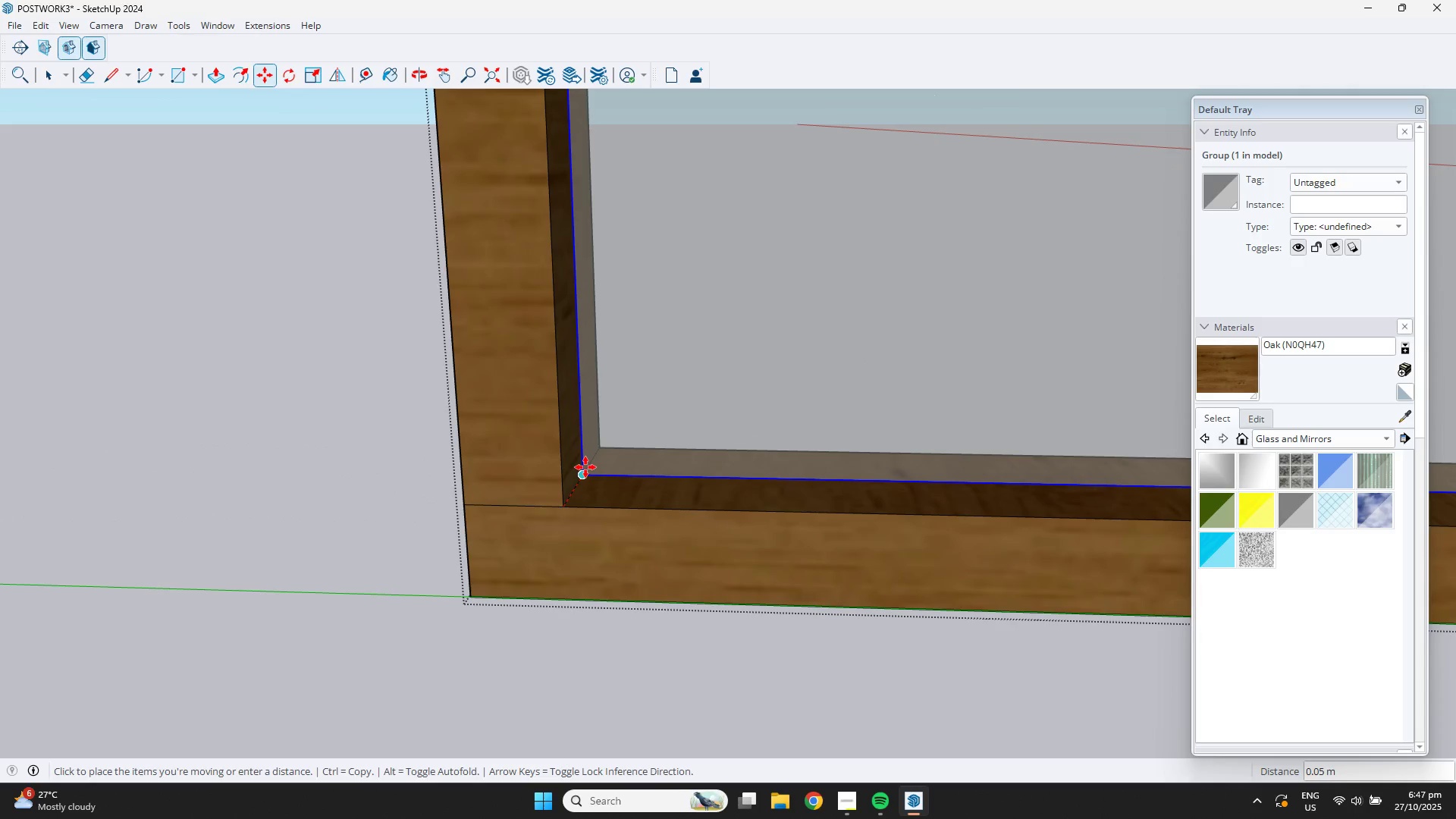 
left_click([585, 467])
 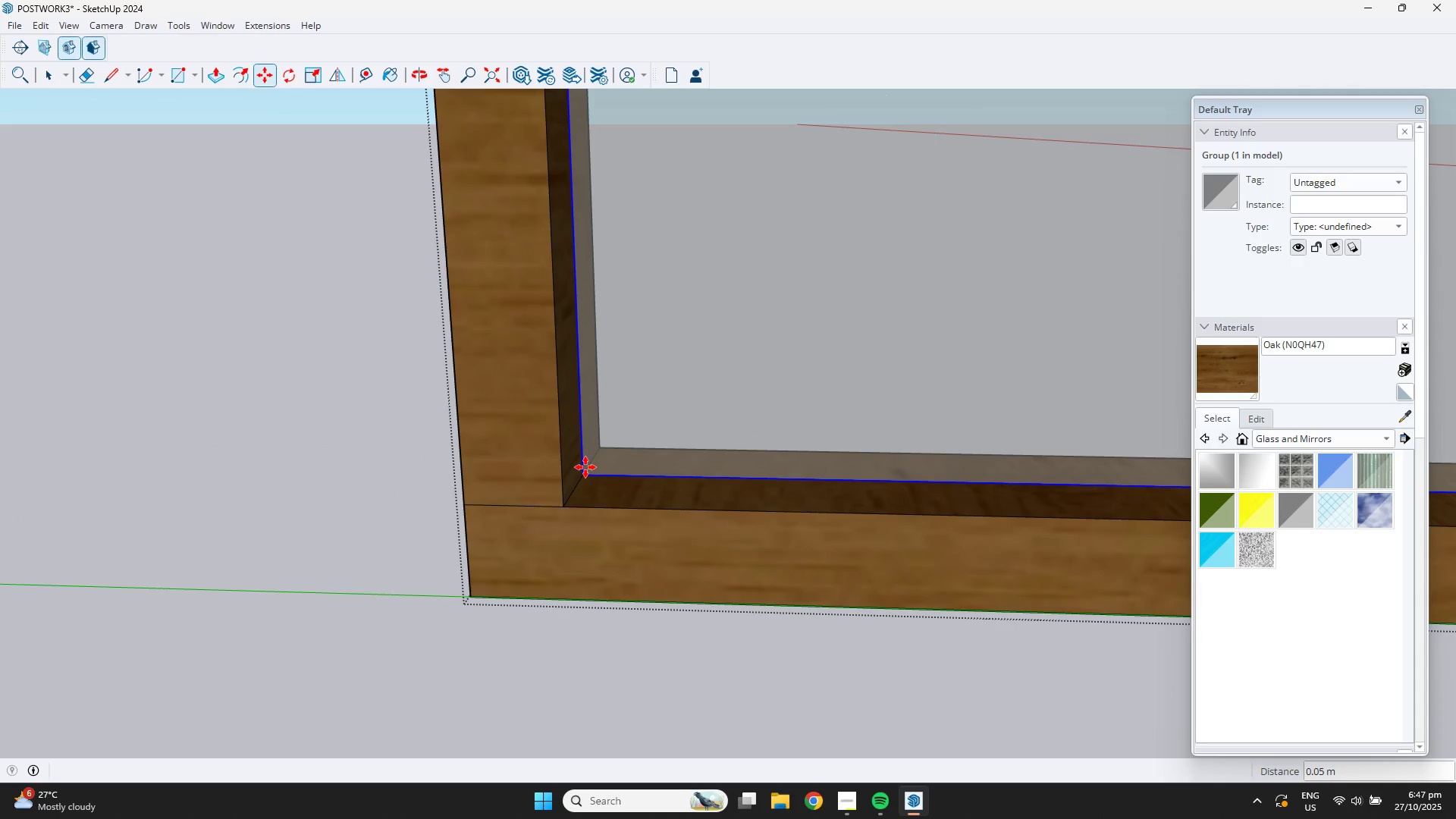 
key(M)
 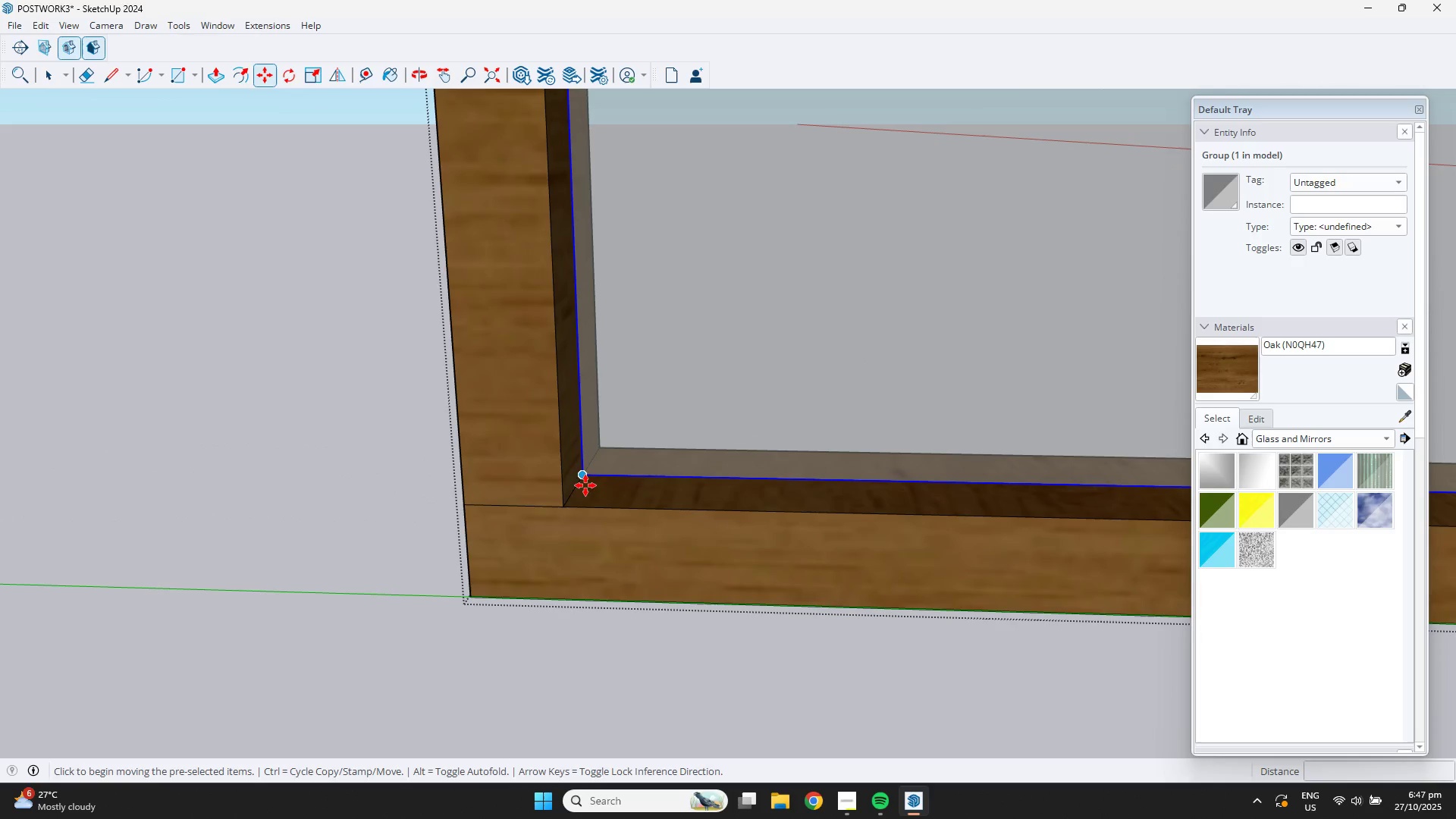 
key(Control+ControlLeft)
 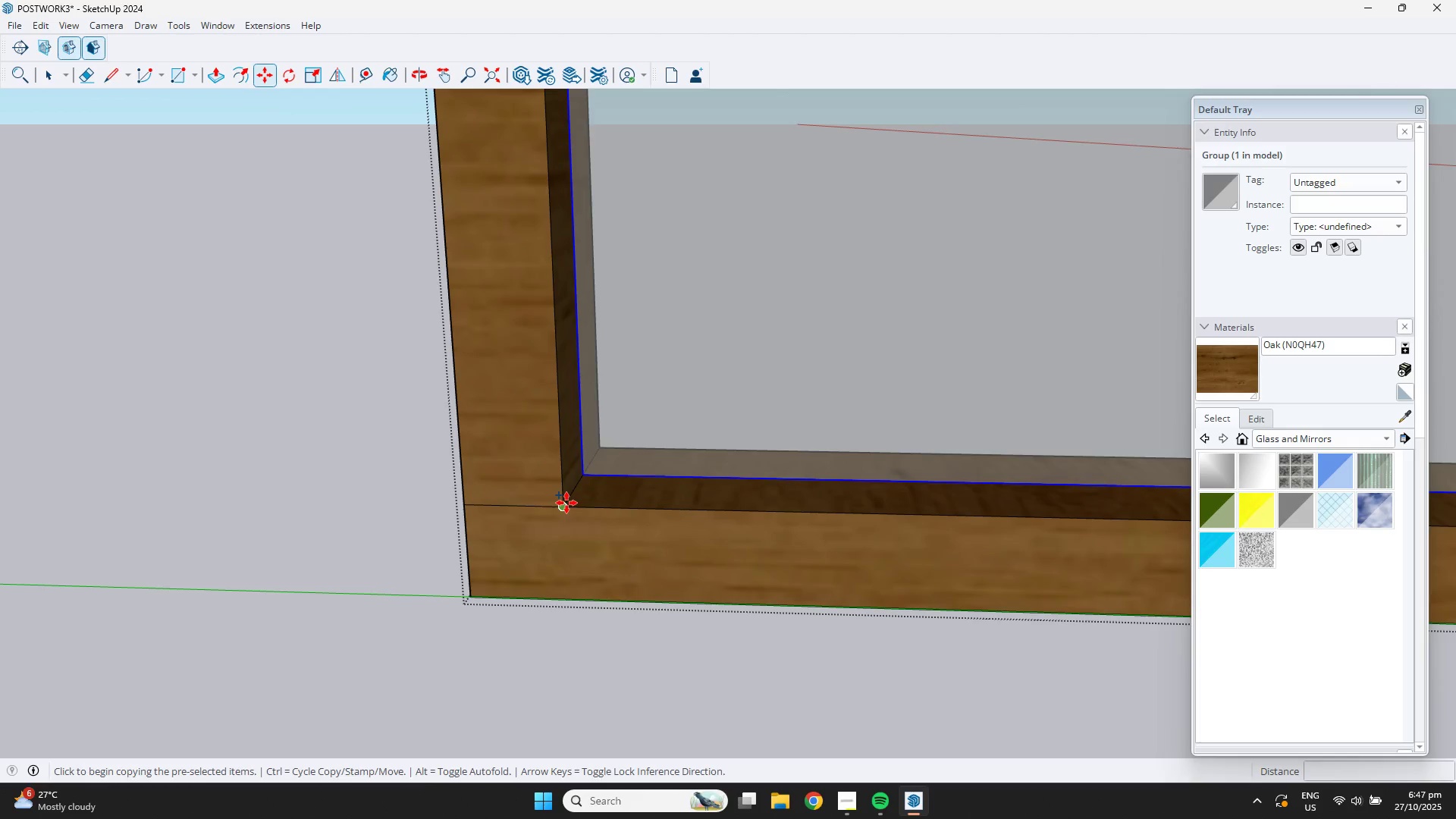 
scroll: coordinate [836, 443], scroll_direction: down, amount: 5.0
 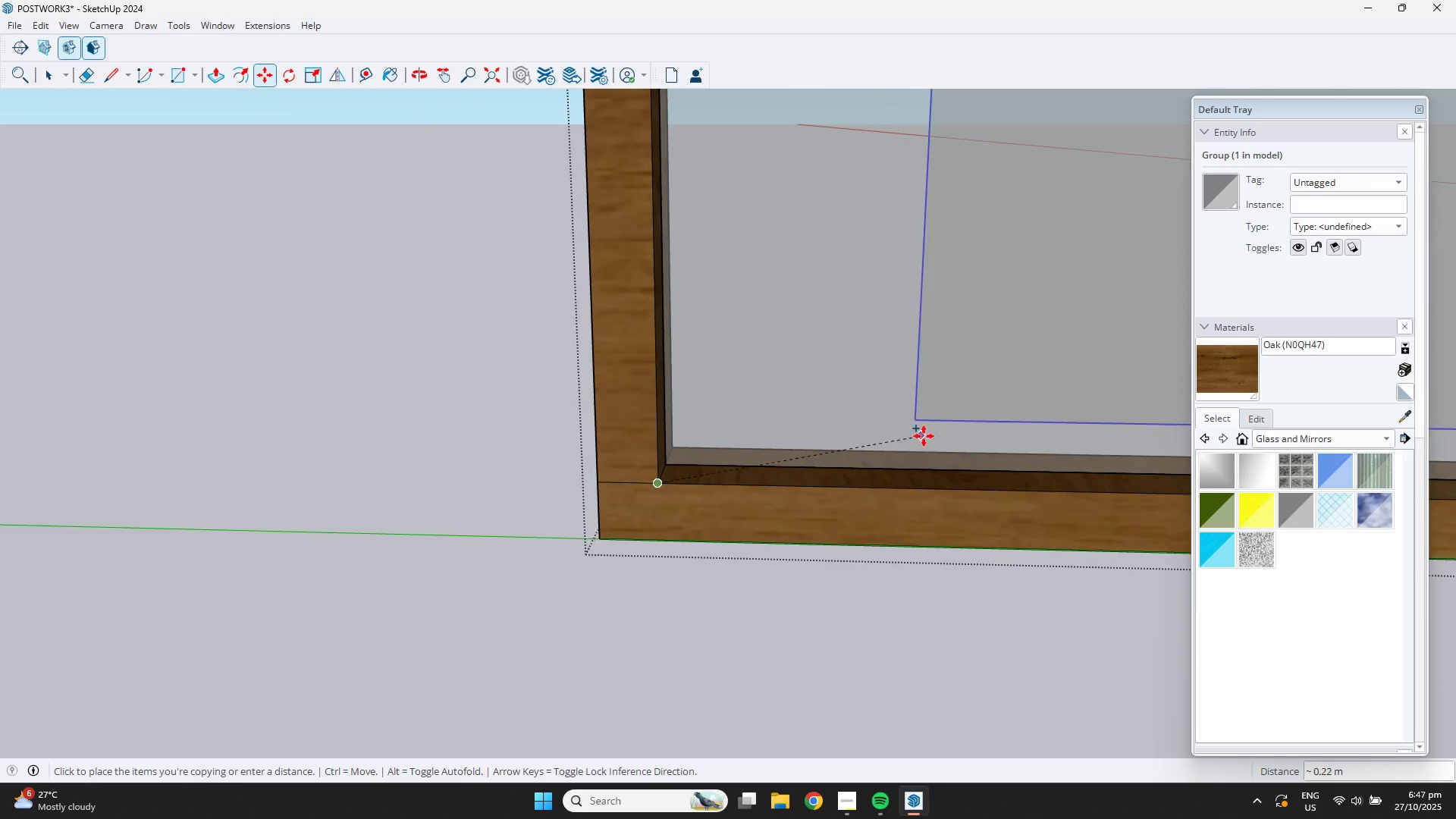 
hold_key(key=ShiftLeft, duration=0.39)
 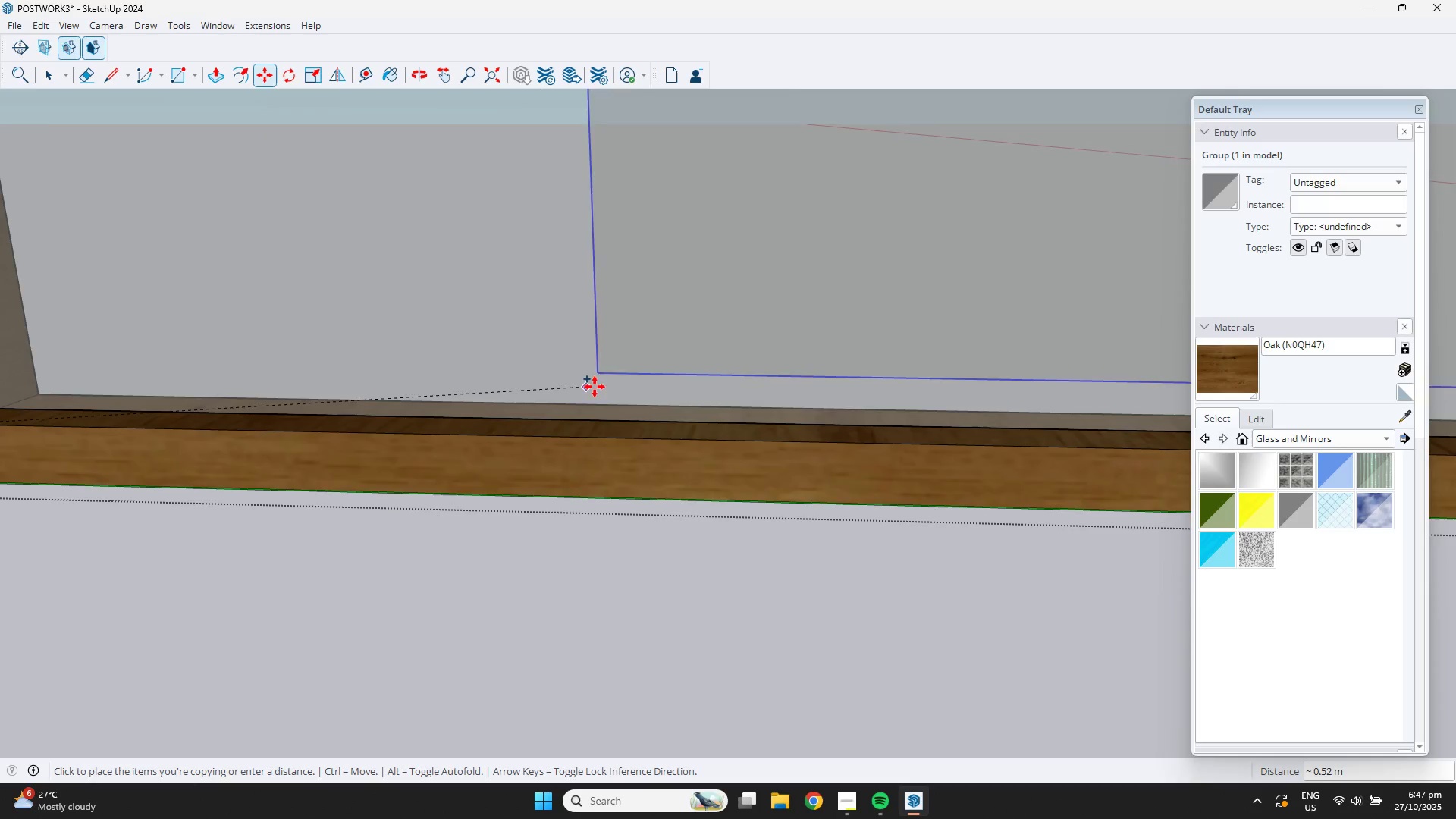 
scroll: coordinate [905, 390], scroll_direction: down, amount: 11.0
 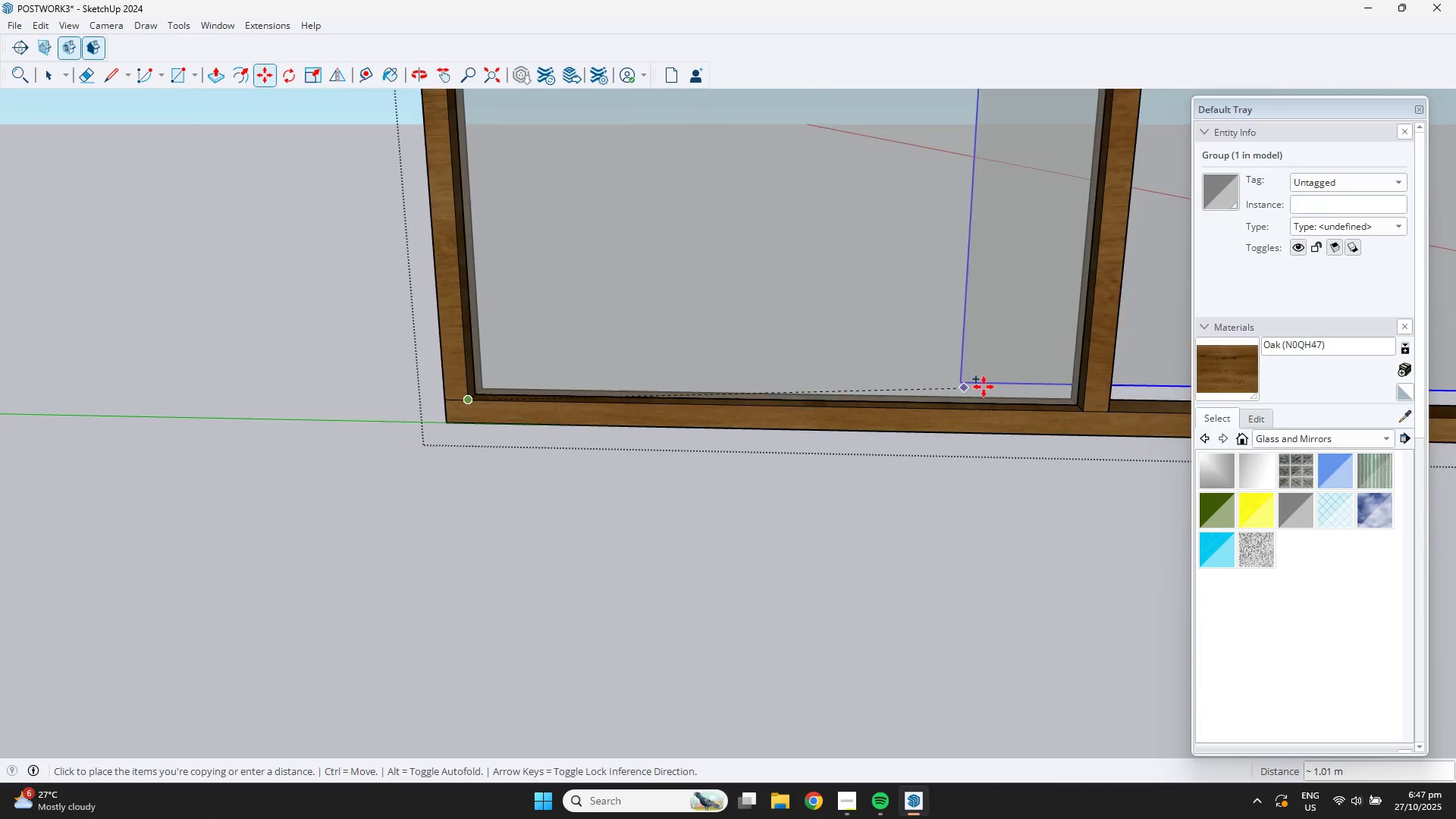 
key(Shift+ShiftLeft)
 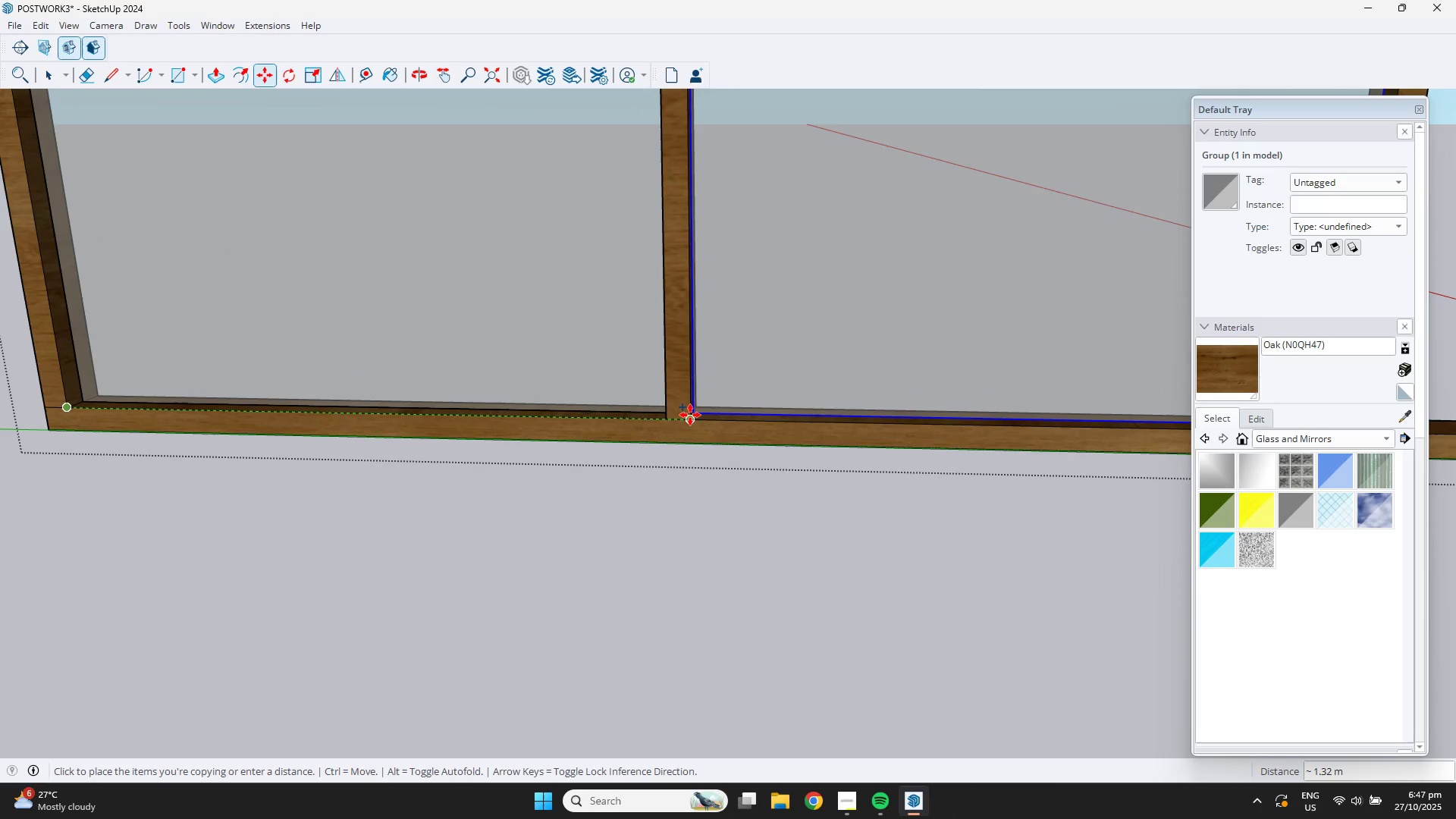 
left_click([690, 421])
 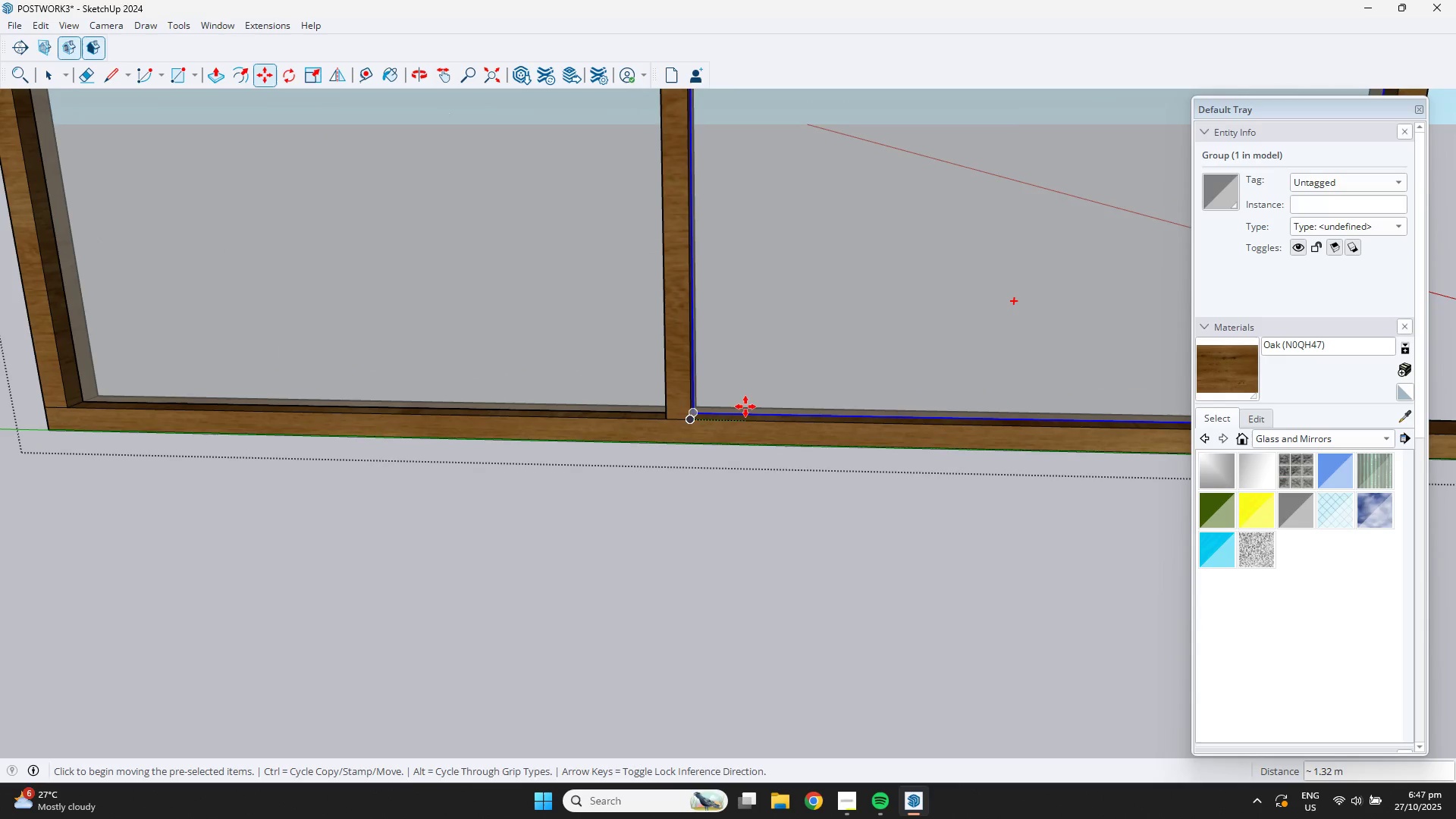 
key(Control+ControlLeft)
 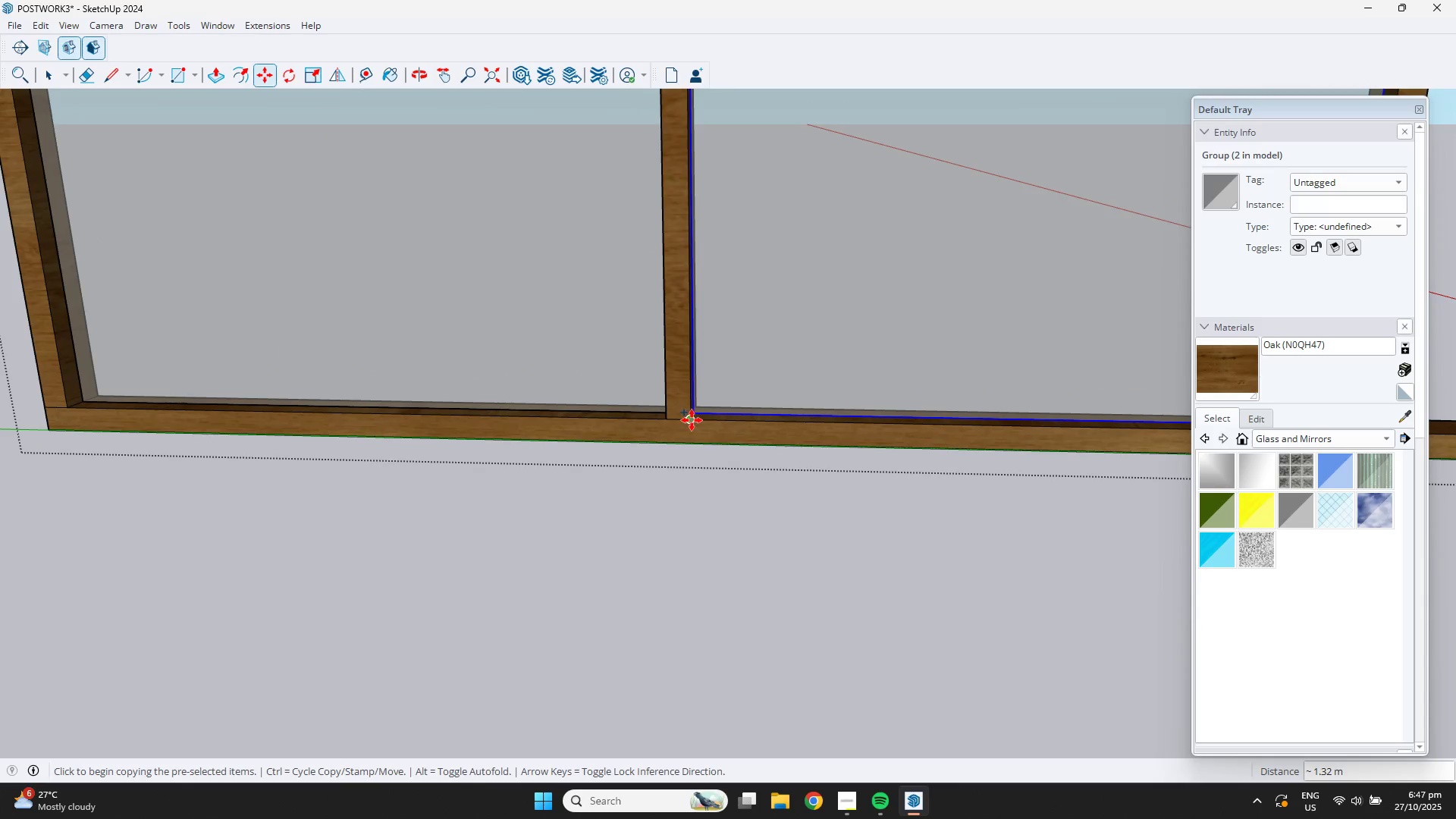 
left_click([691, 420])
 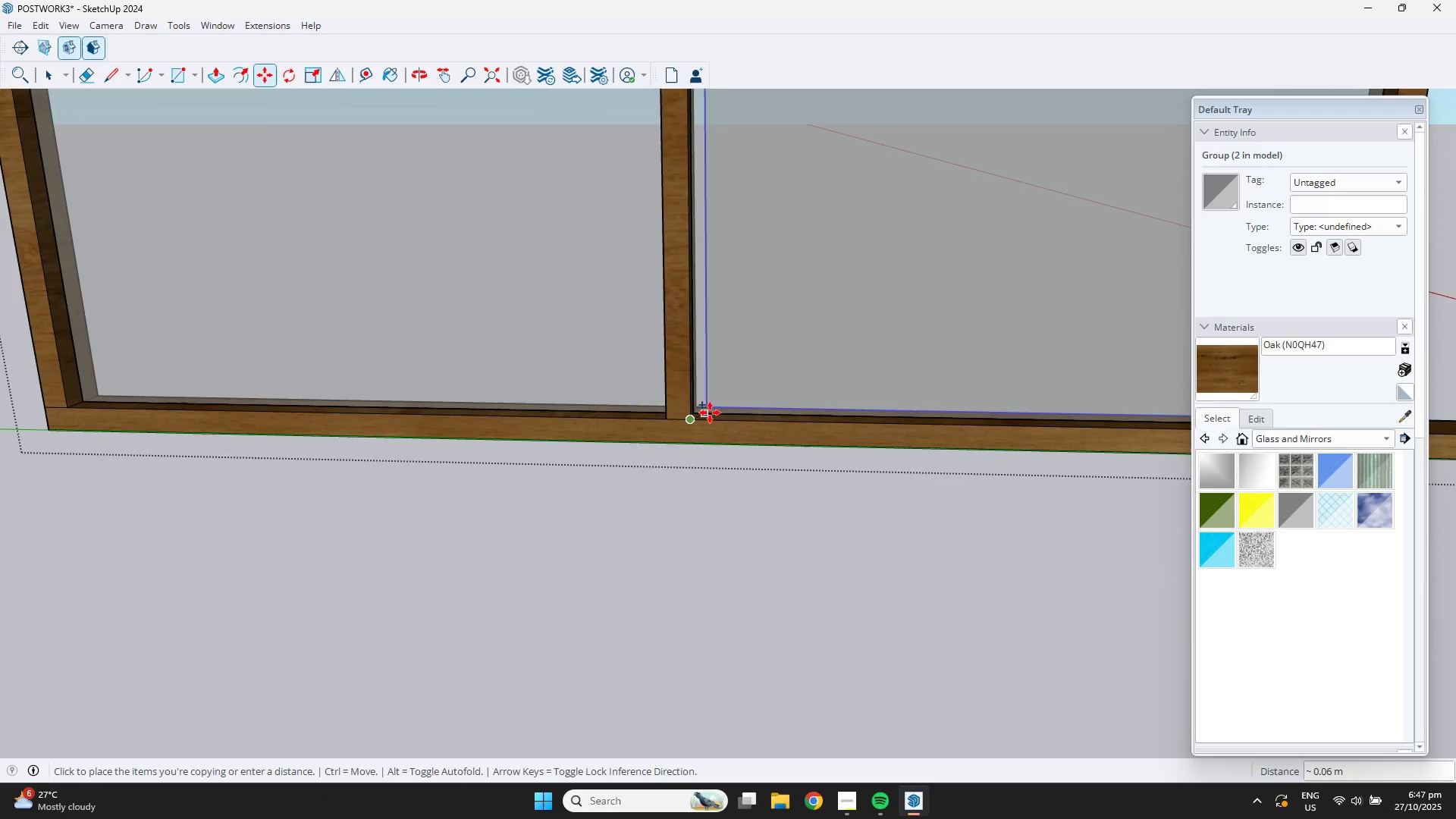 
scroll: coordinate [821, 371], scroll_direction: down, amount: 5.0
 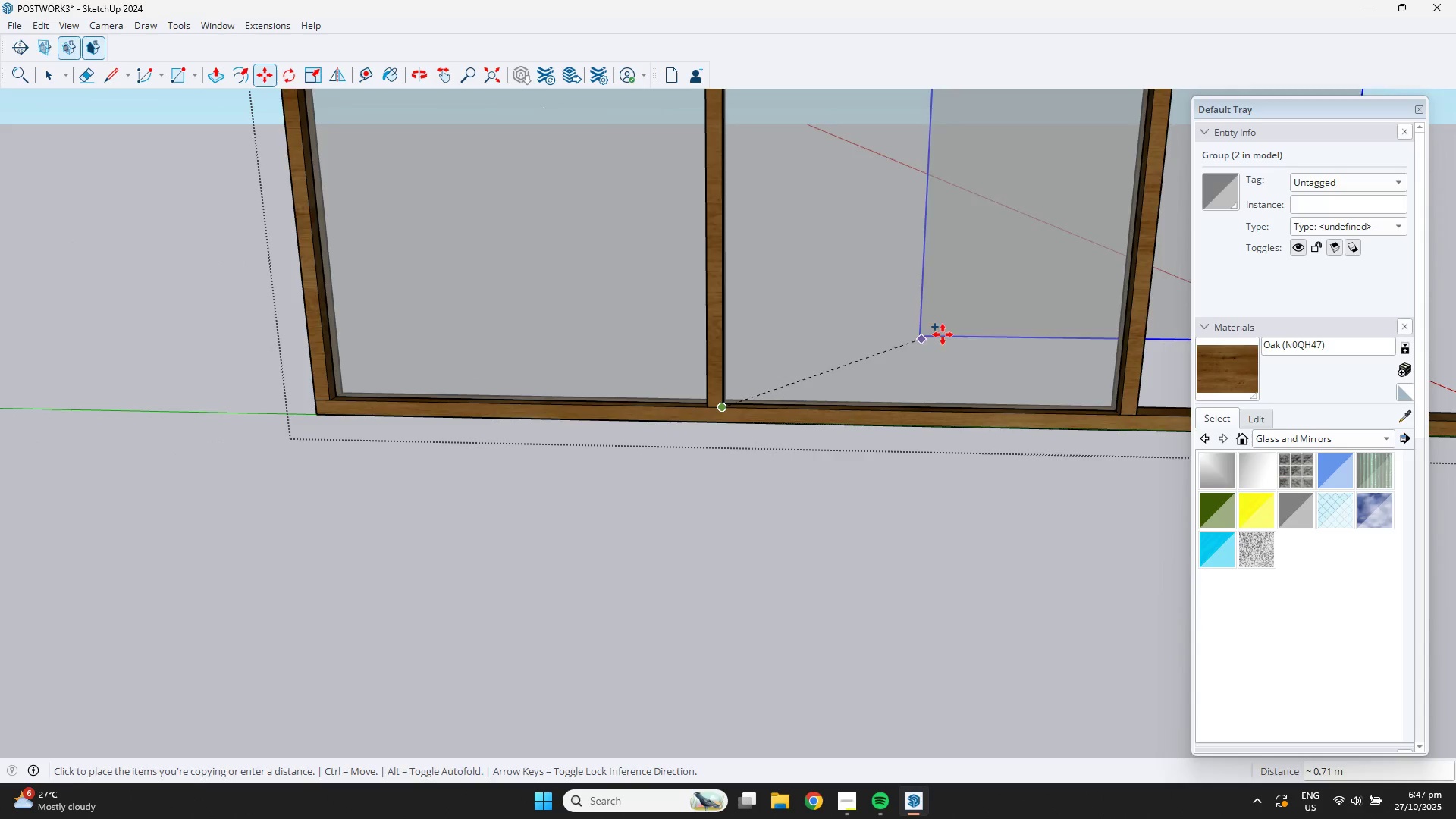 
hold_key(key=ShiftLeft, duration=0.36)
 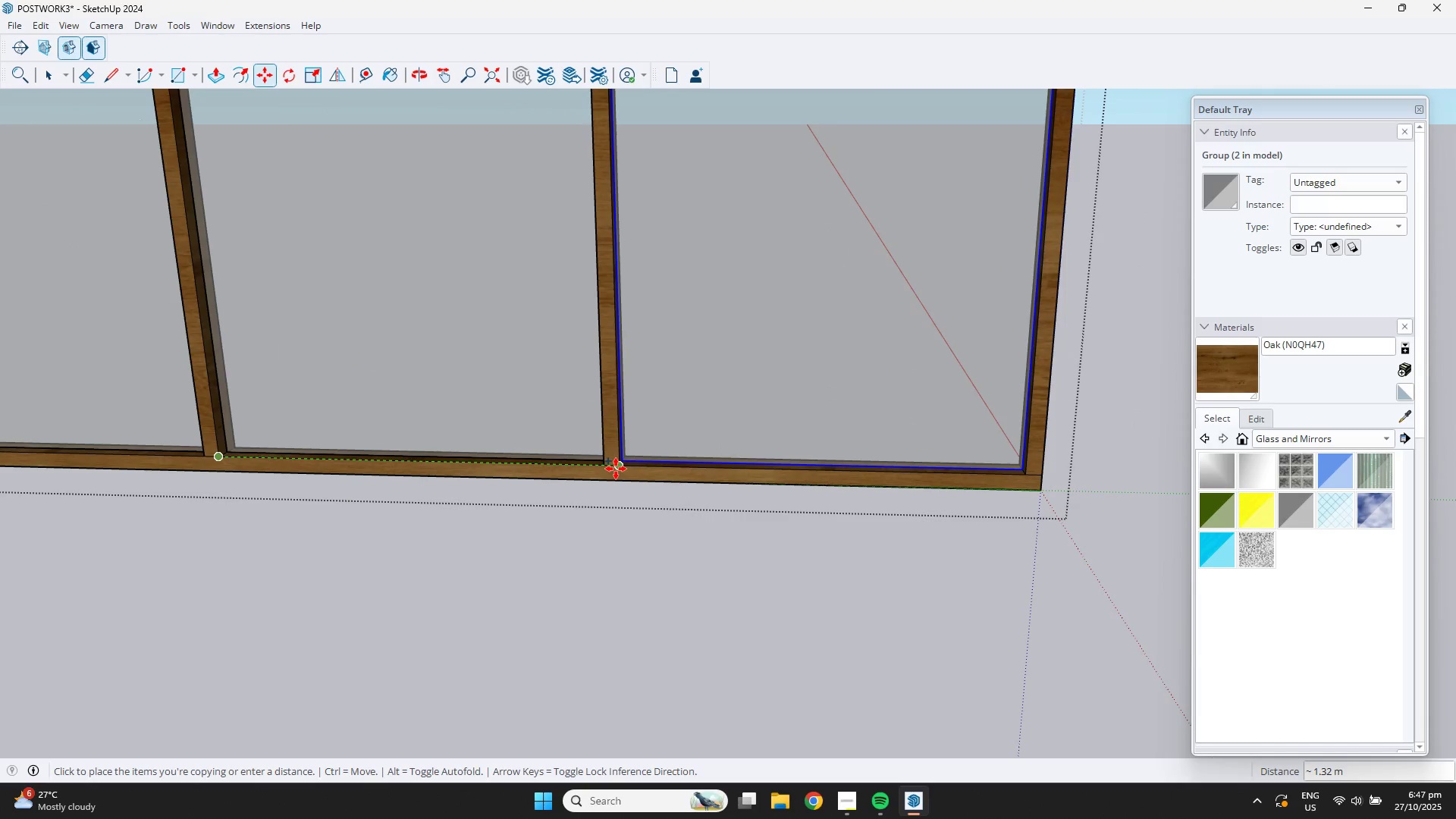 
key(Space)
 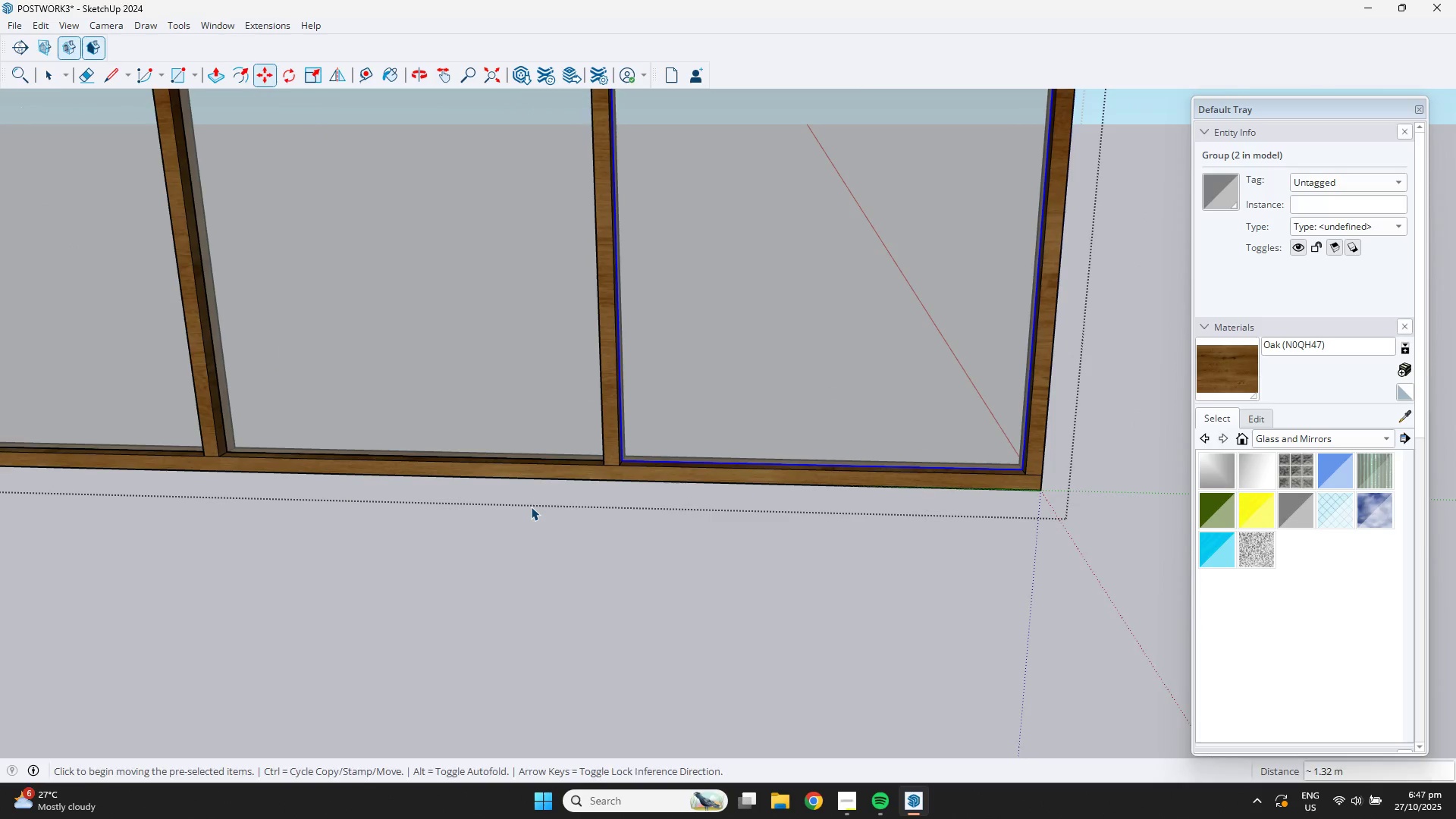 
scroll: coordinate [523, 507], scroll_direction: down, amount: 9.0
 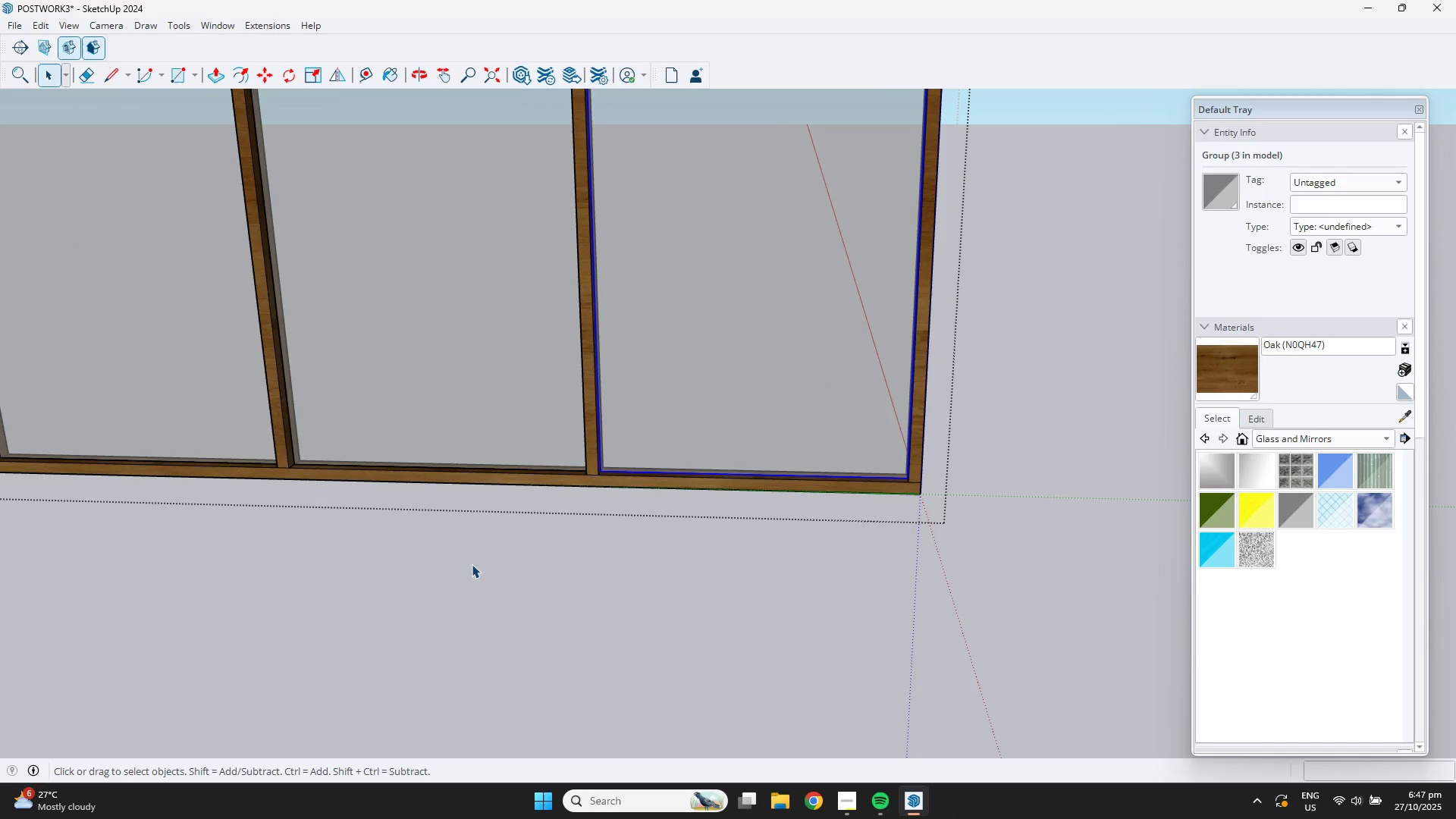 
left_click([472, 564])
 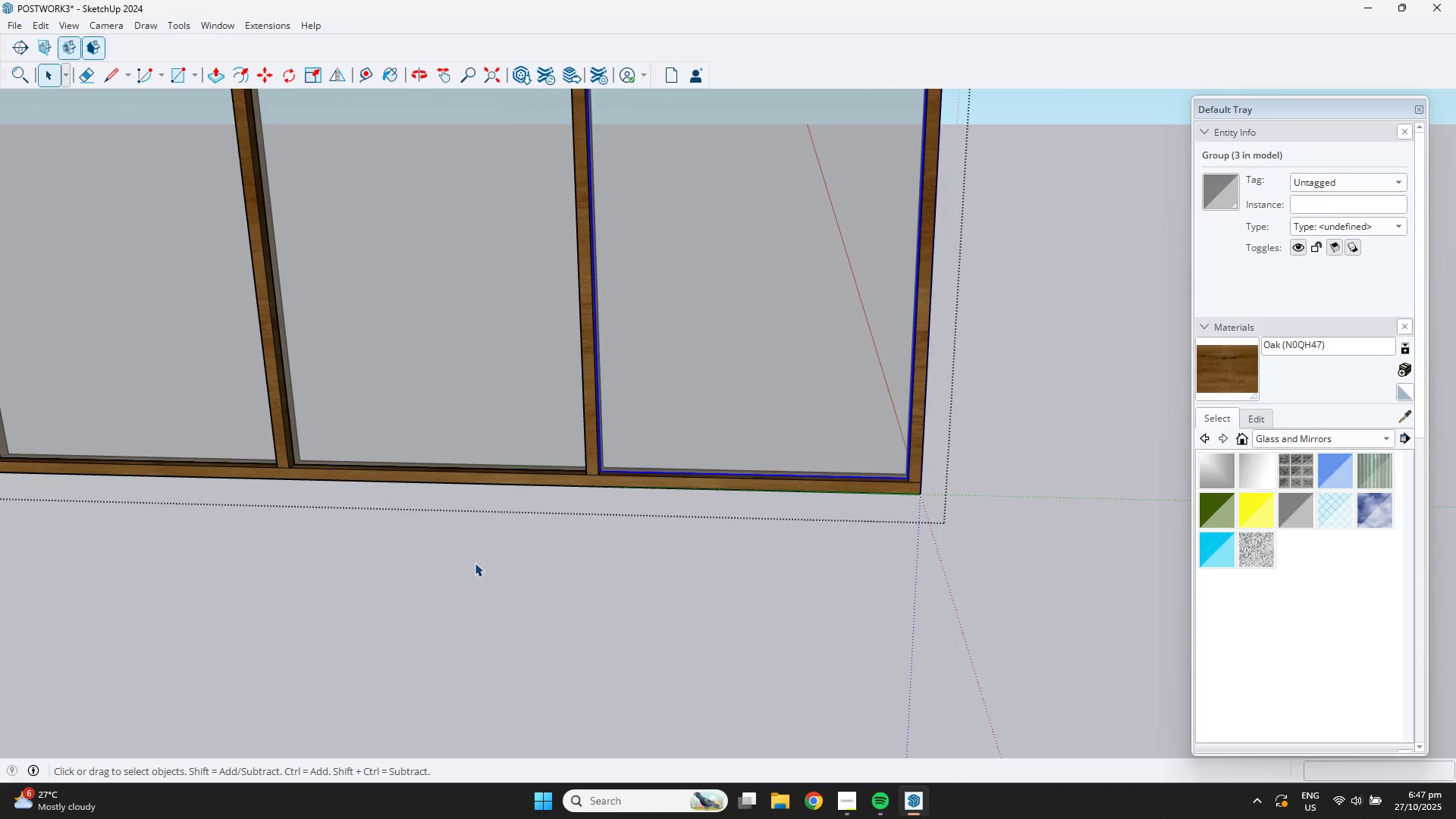 
scroll: coordinate [477, 557], scroll_direction: down, amount: 9.0
 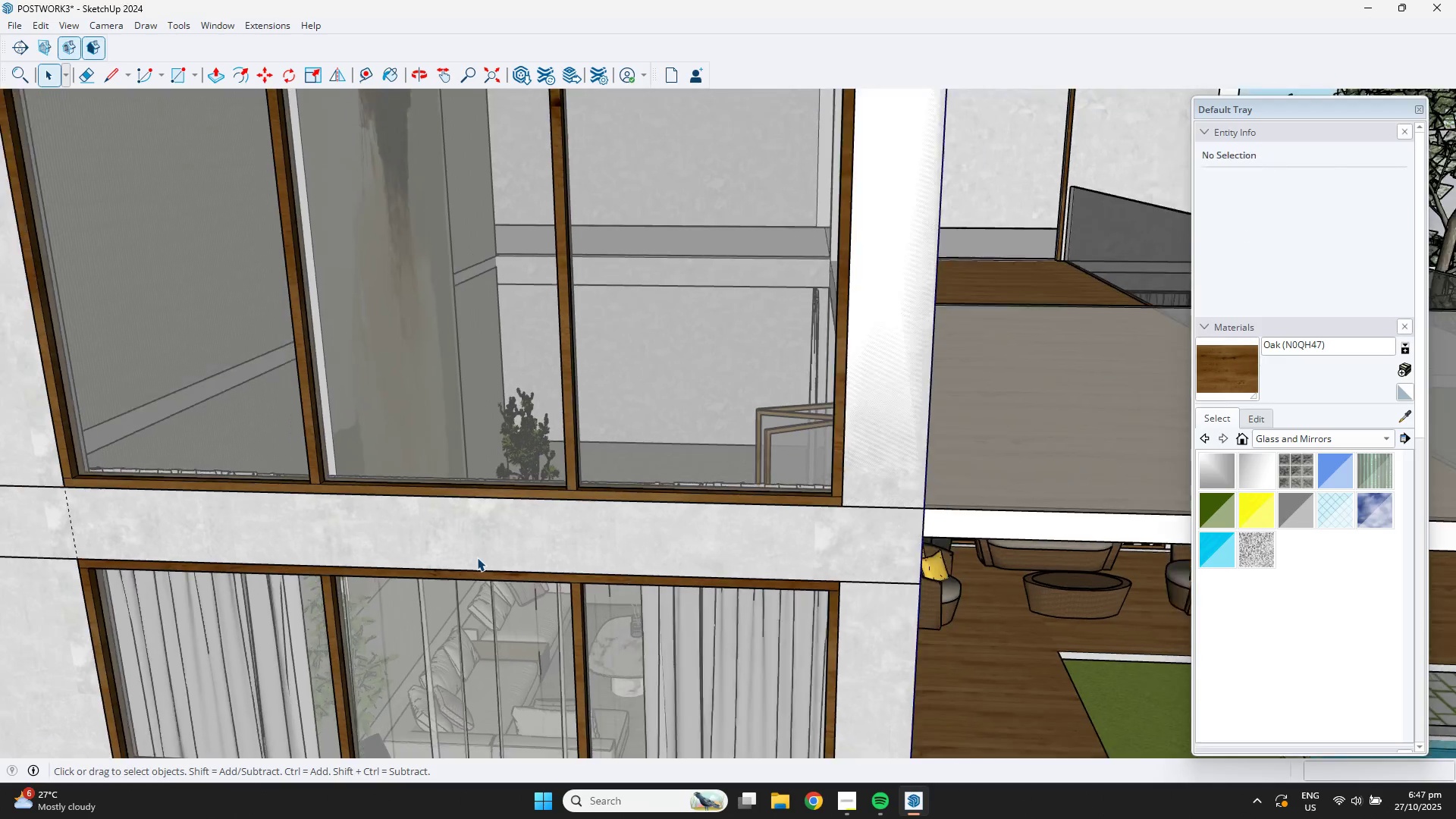 
key(Escape)
 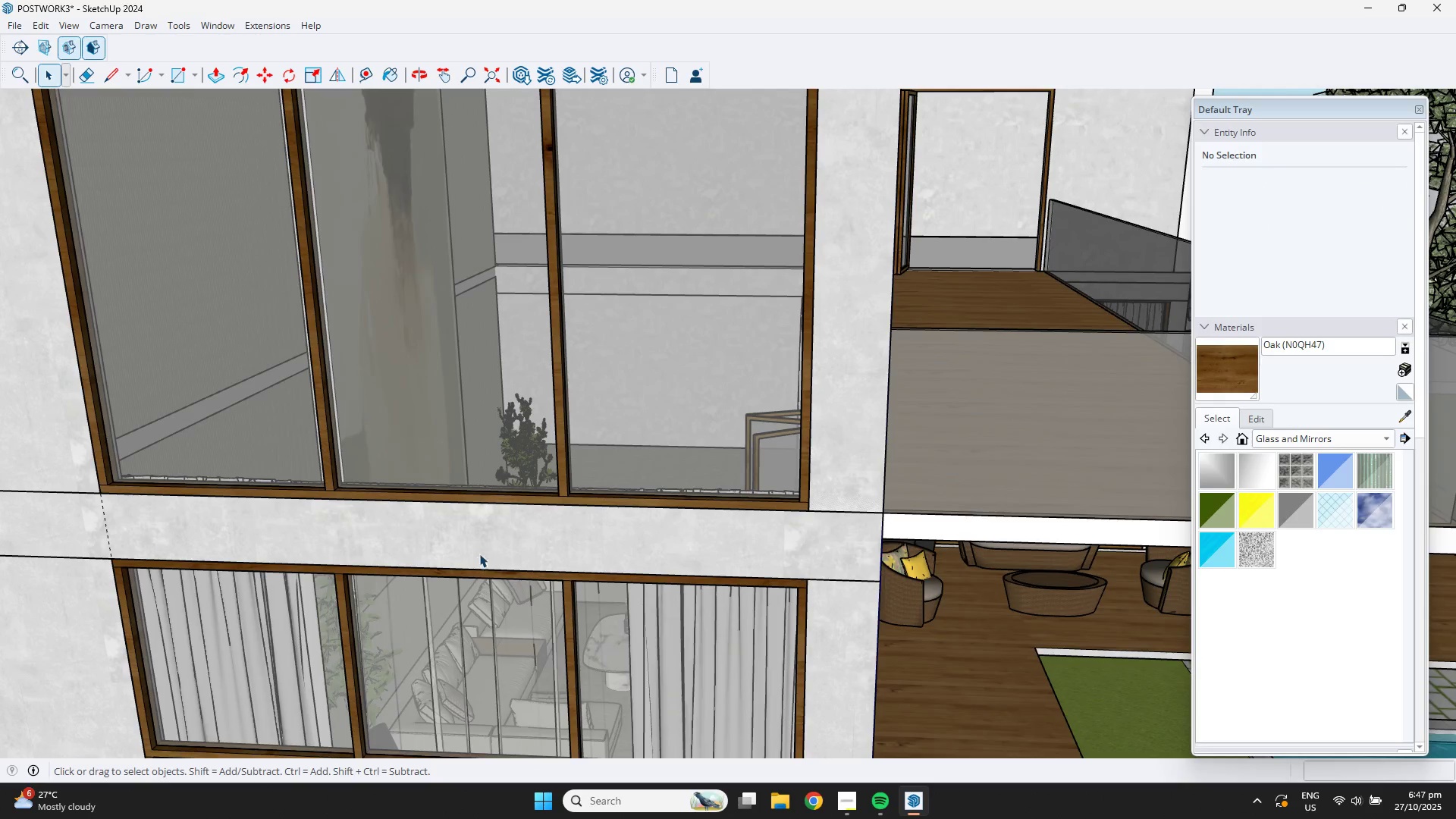 
scroll: coordinate [397, 433], scroll_direction: down, amount: 24.0
 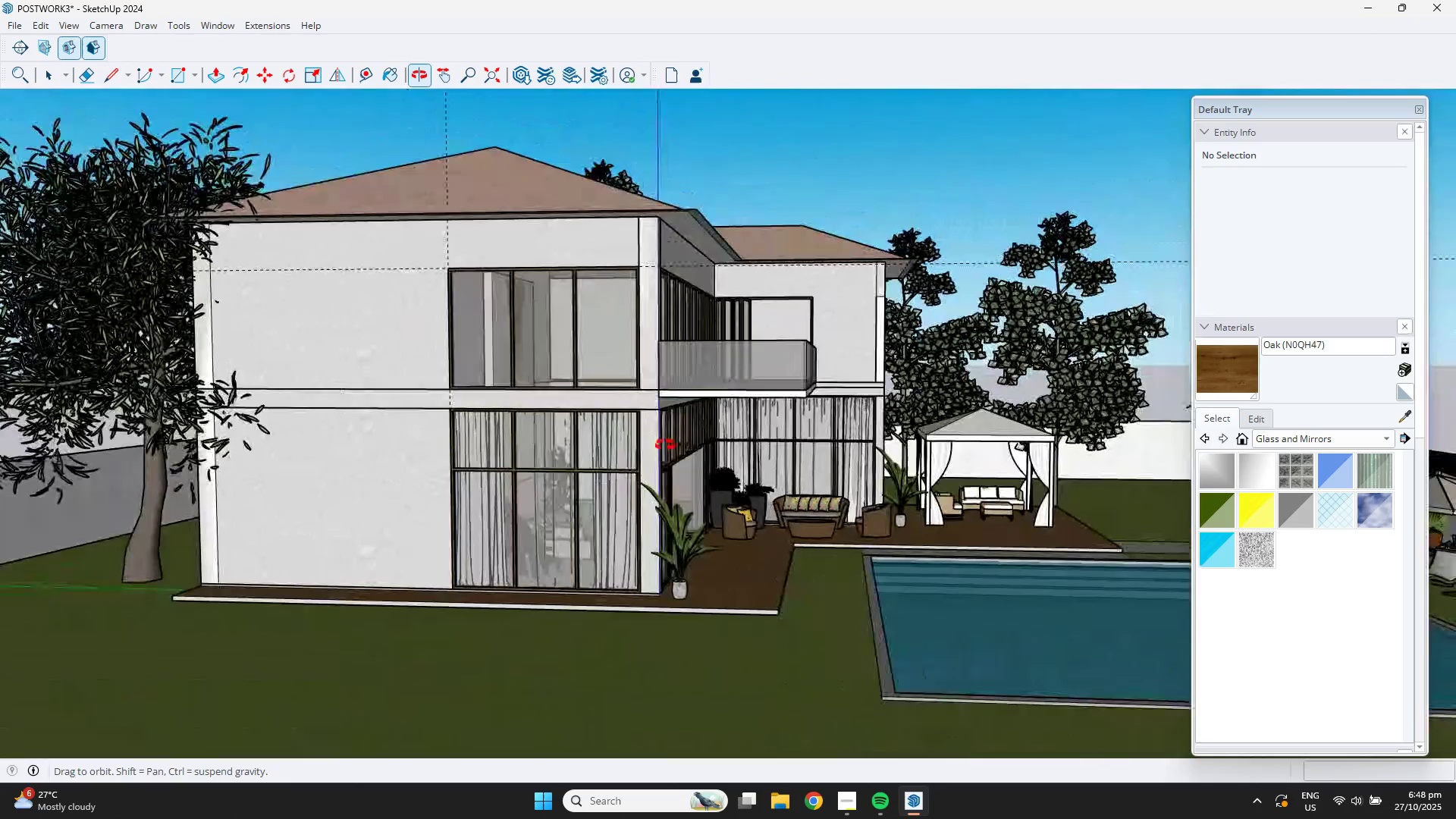 
scroll: coordinate [395, 438], scroll_direction: up, amount: 5.0
 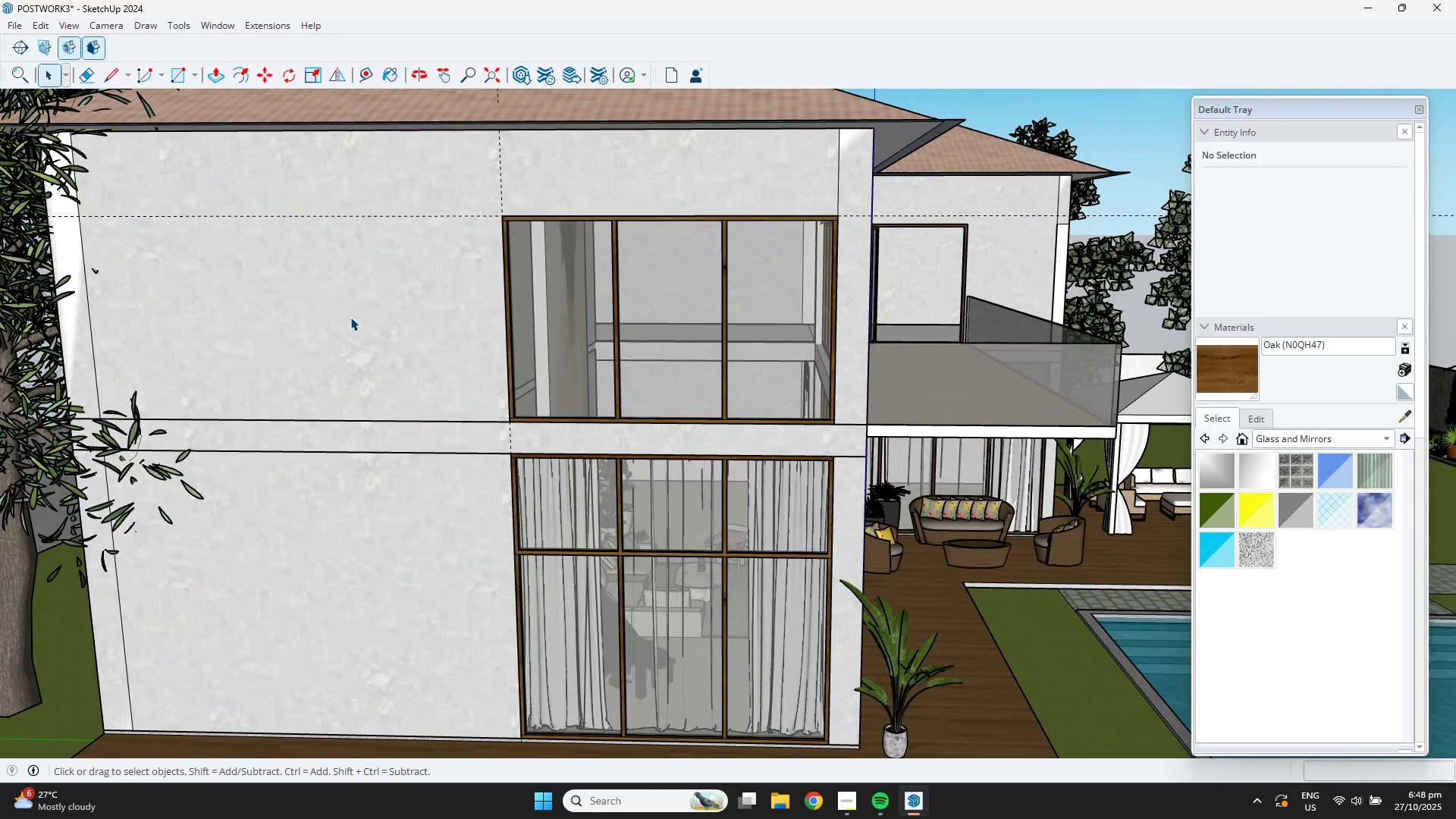 
hold_key(key=ShiftLeft, duration=0.56)
 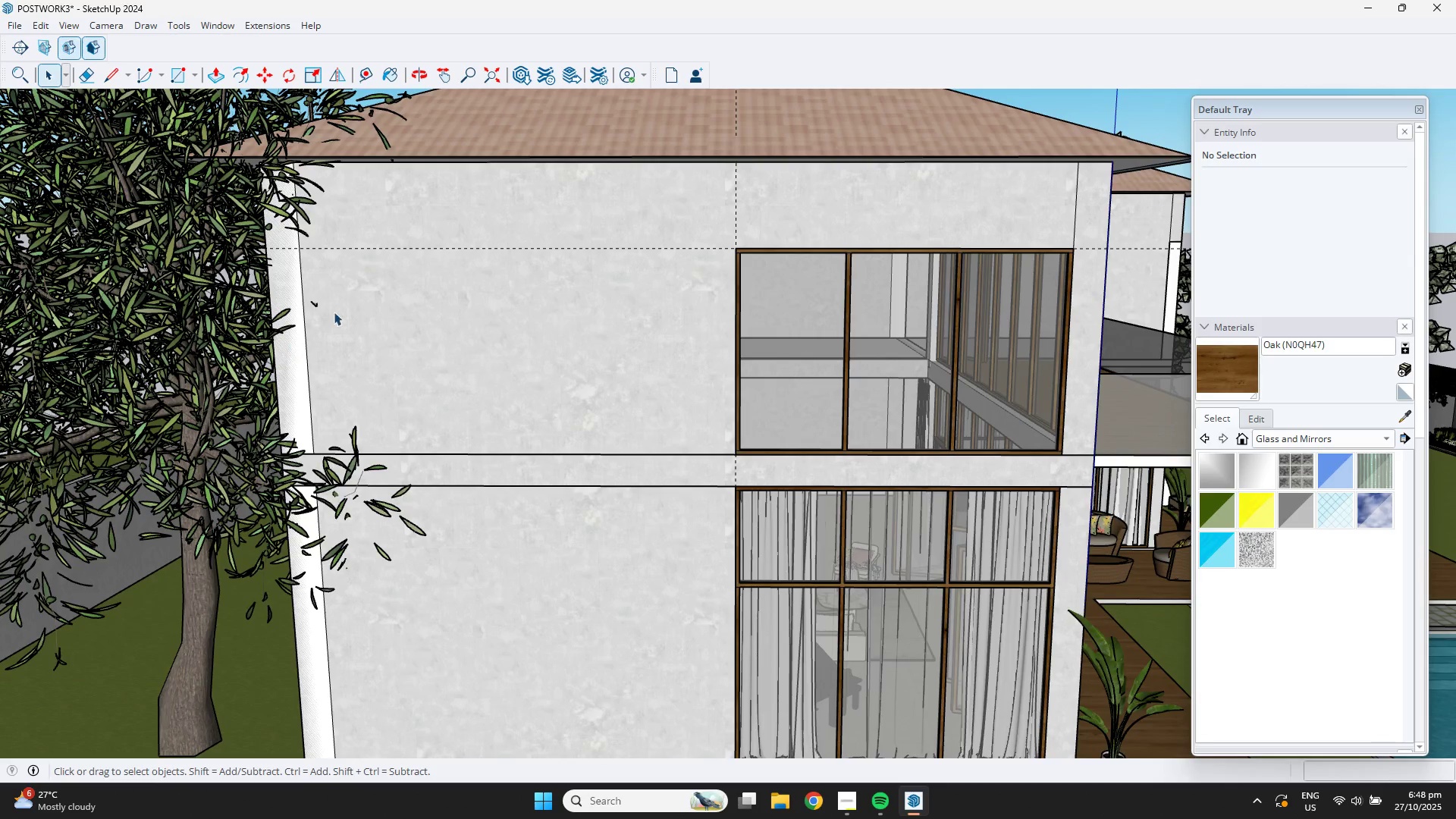 
double_click([337, 357])
 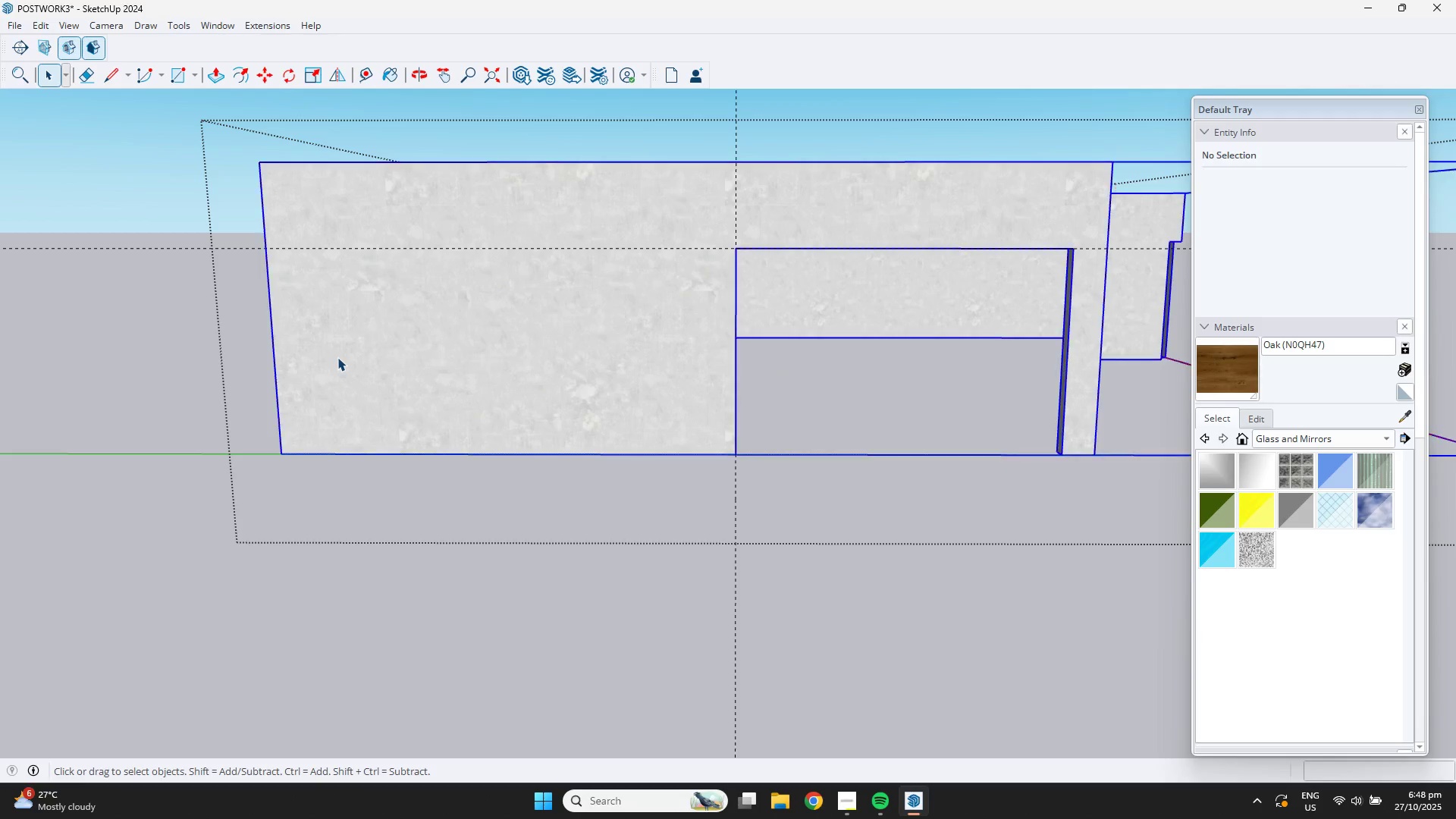 
triple_click([337, 357])
 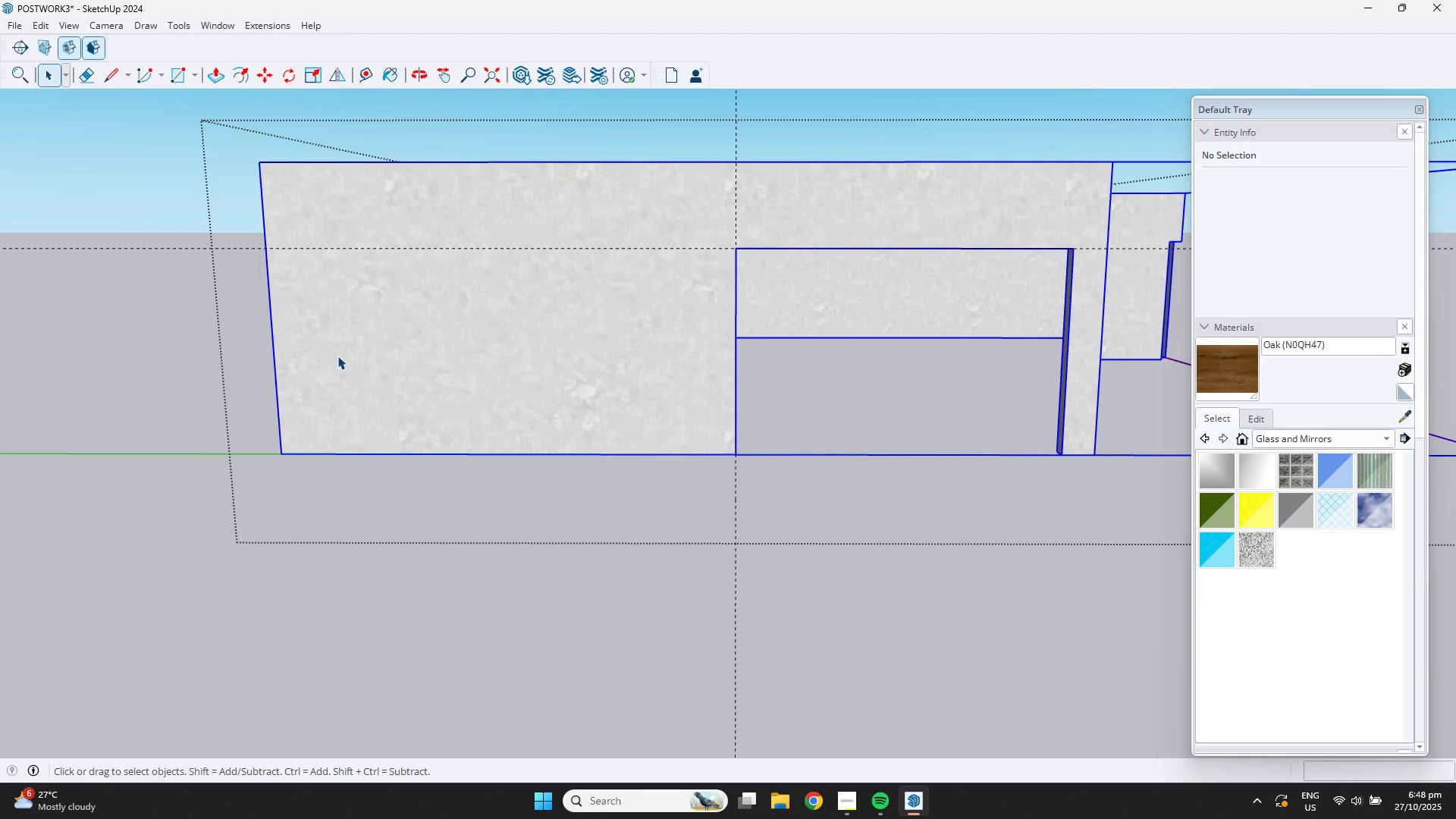 
scroll: coordinate [337, 349], scroll_direction: down, amount: 3.0
 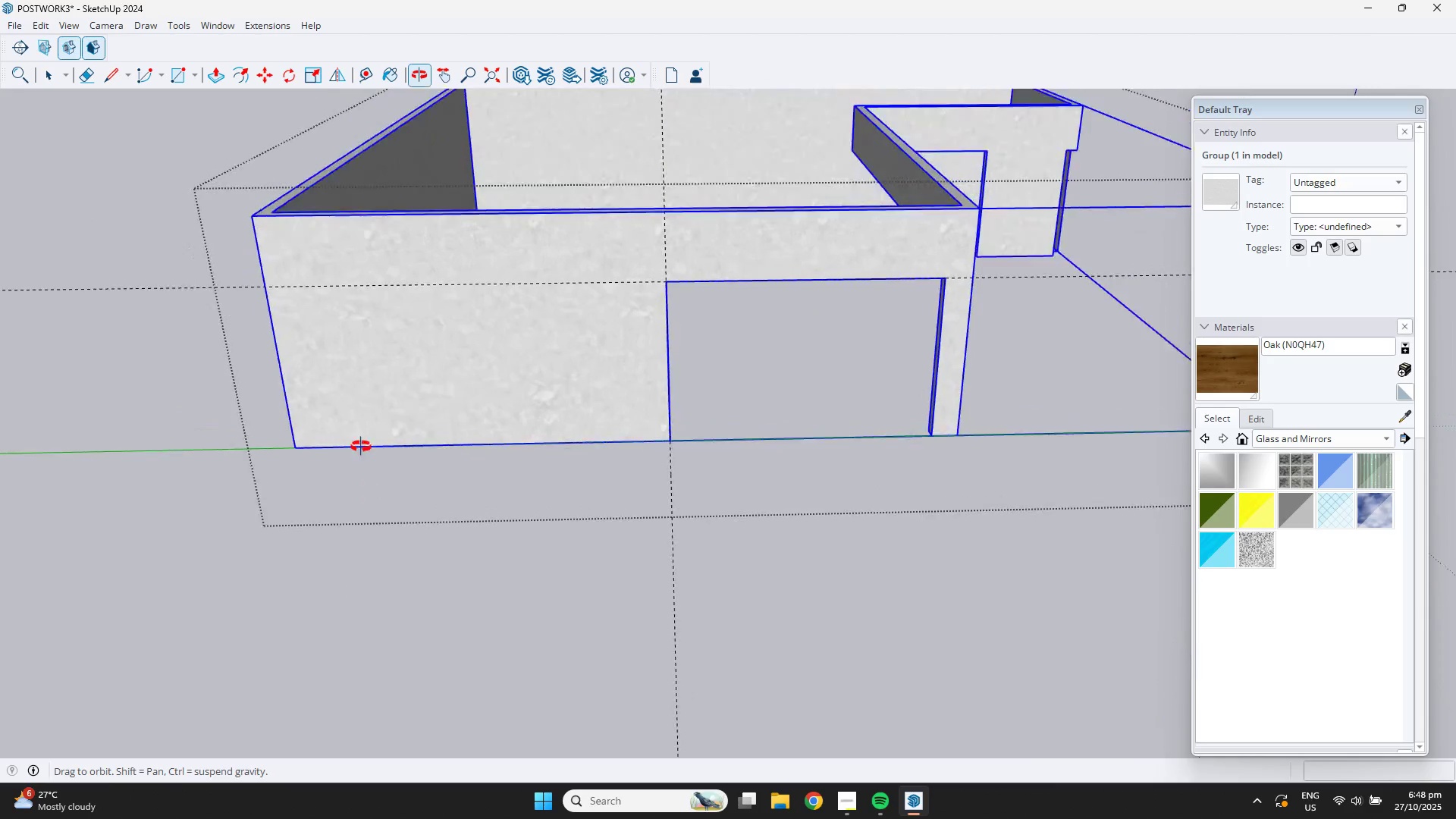 
key(Escape)
 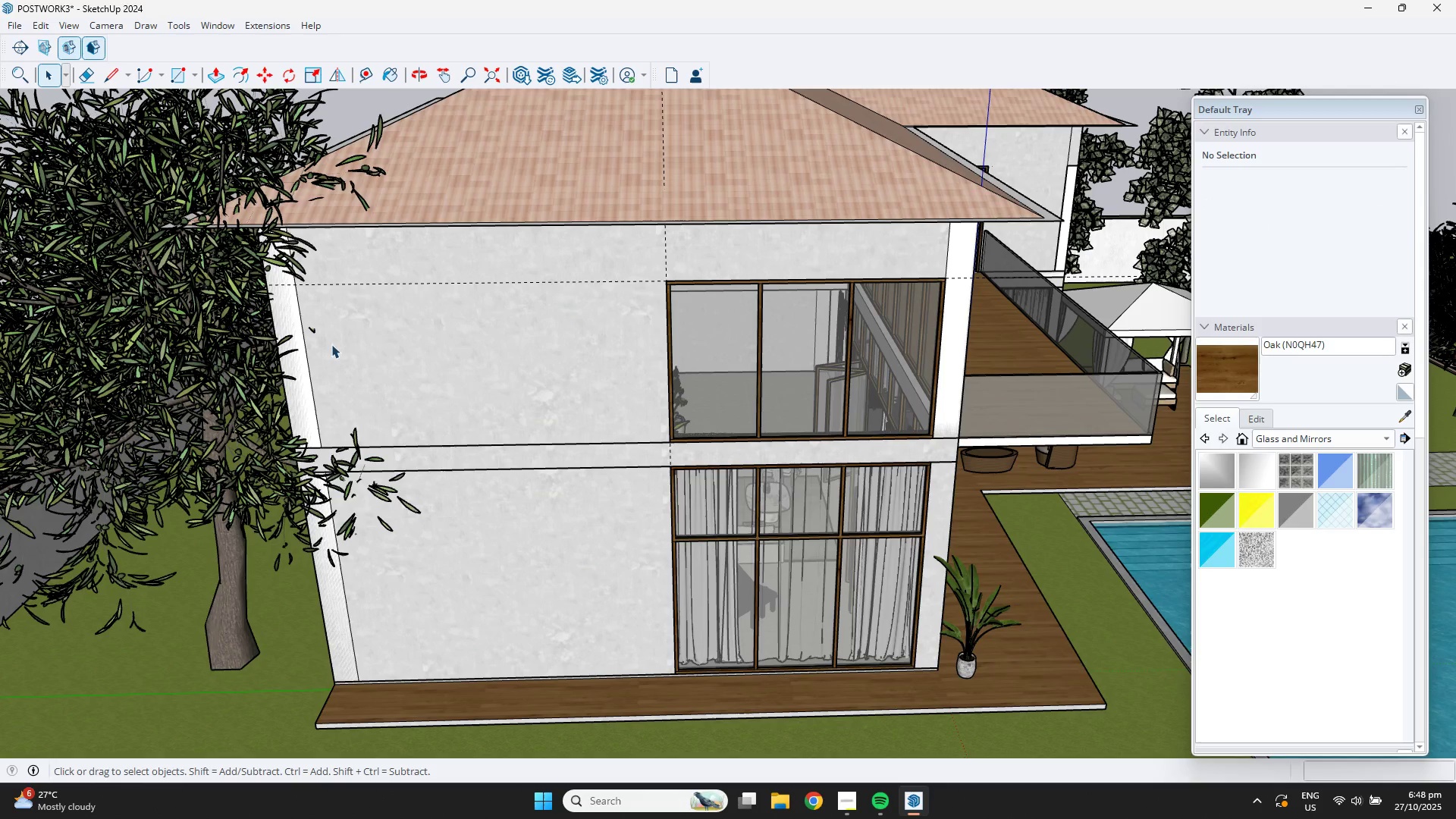 
left_click([337, 340])
 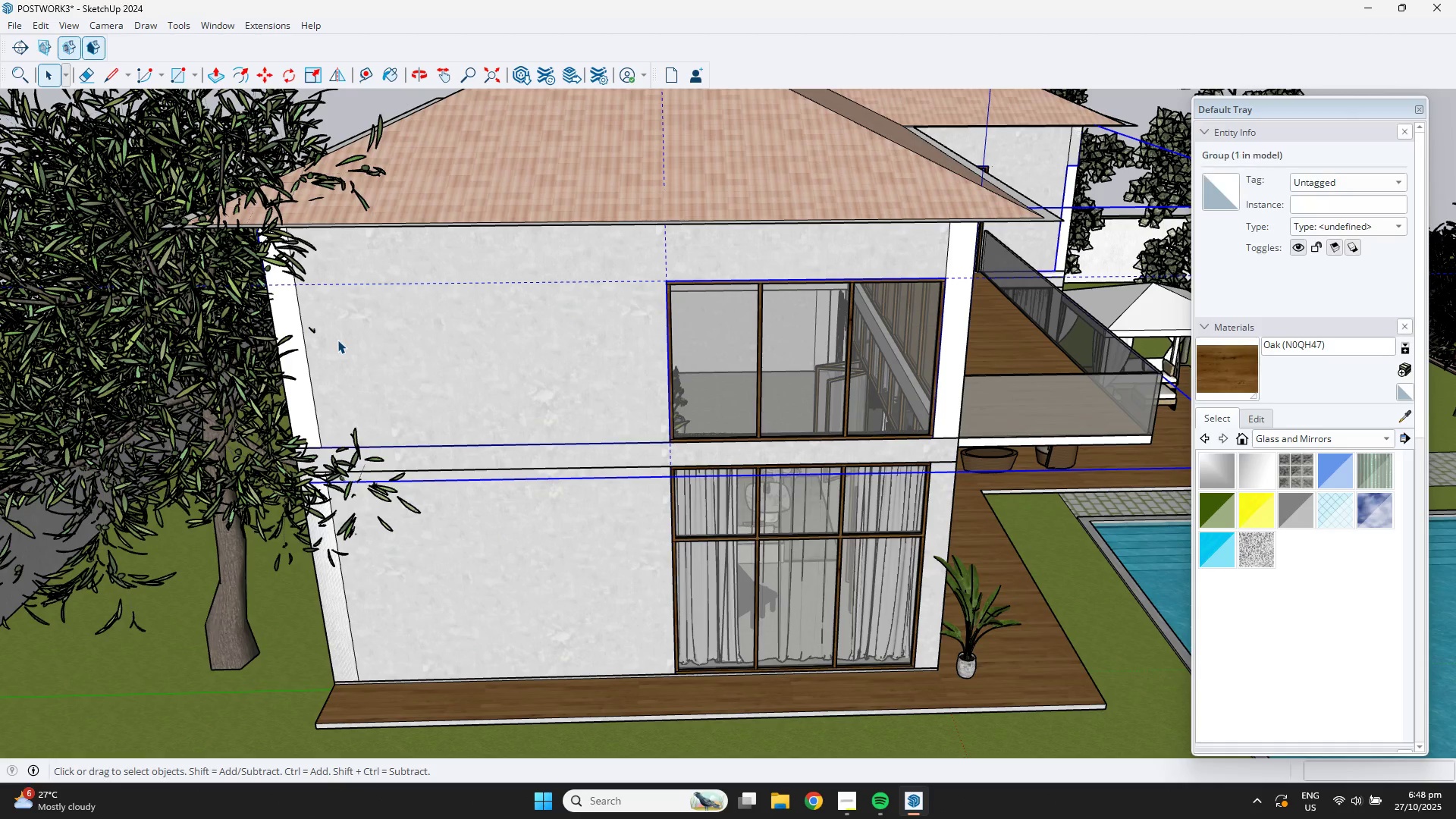 
double_click([337, 340])
 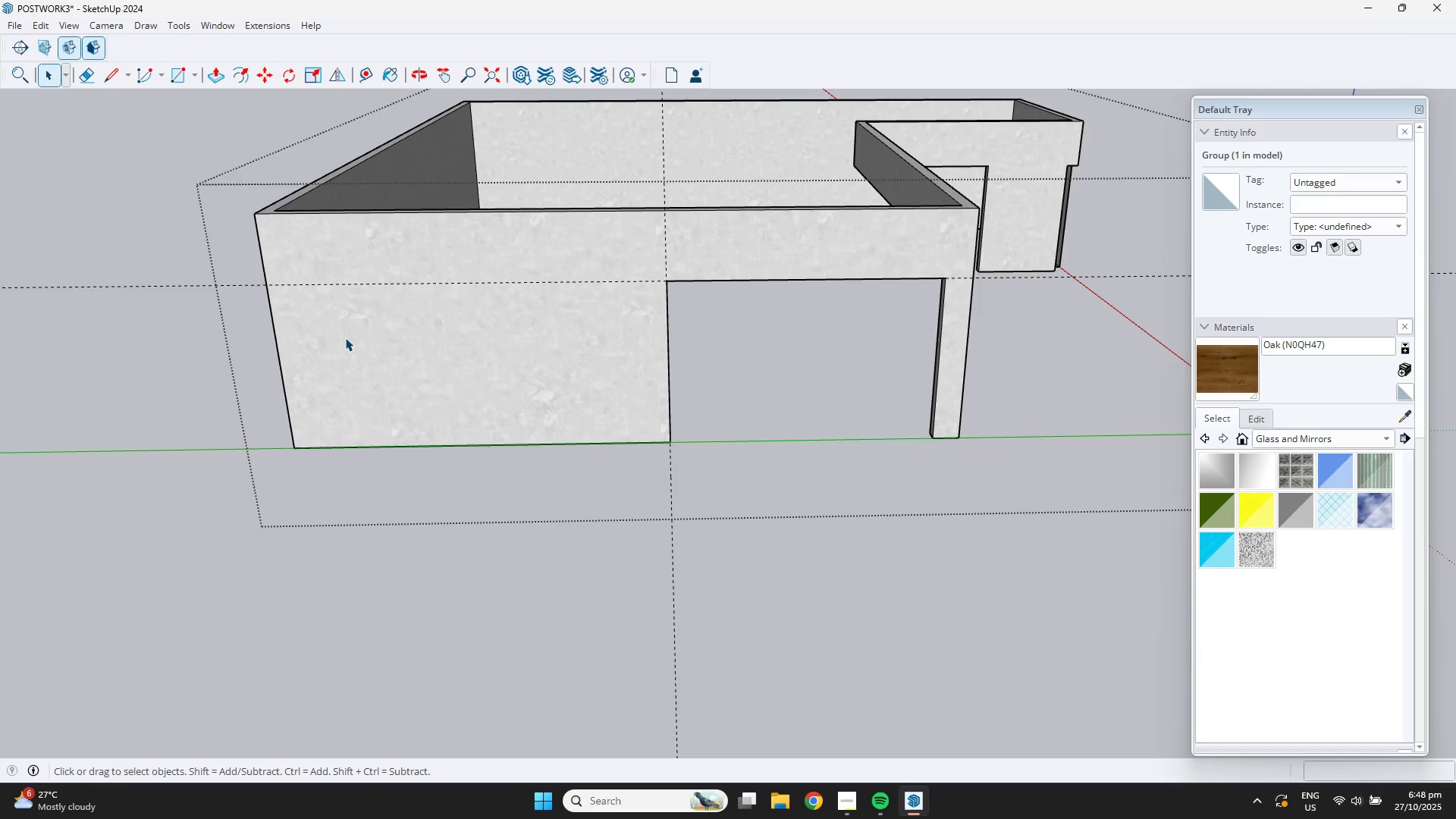 
right_click([345, 337])
 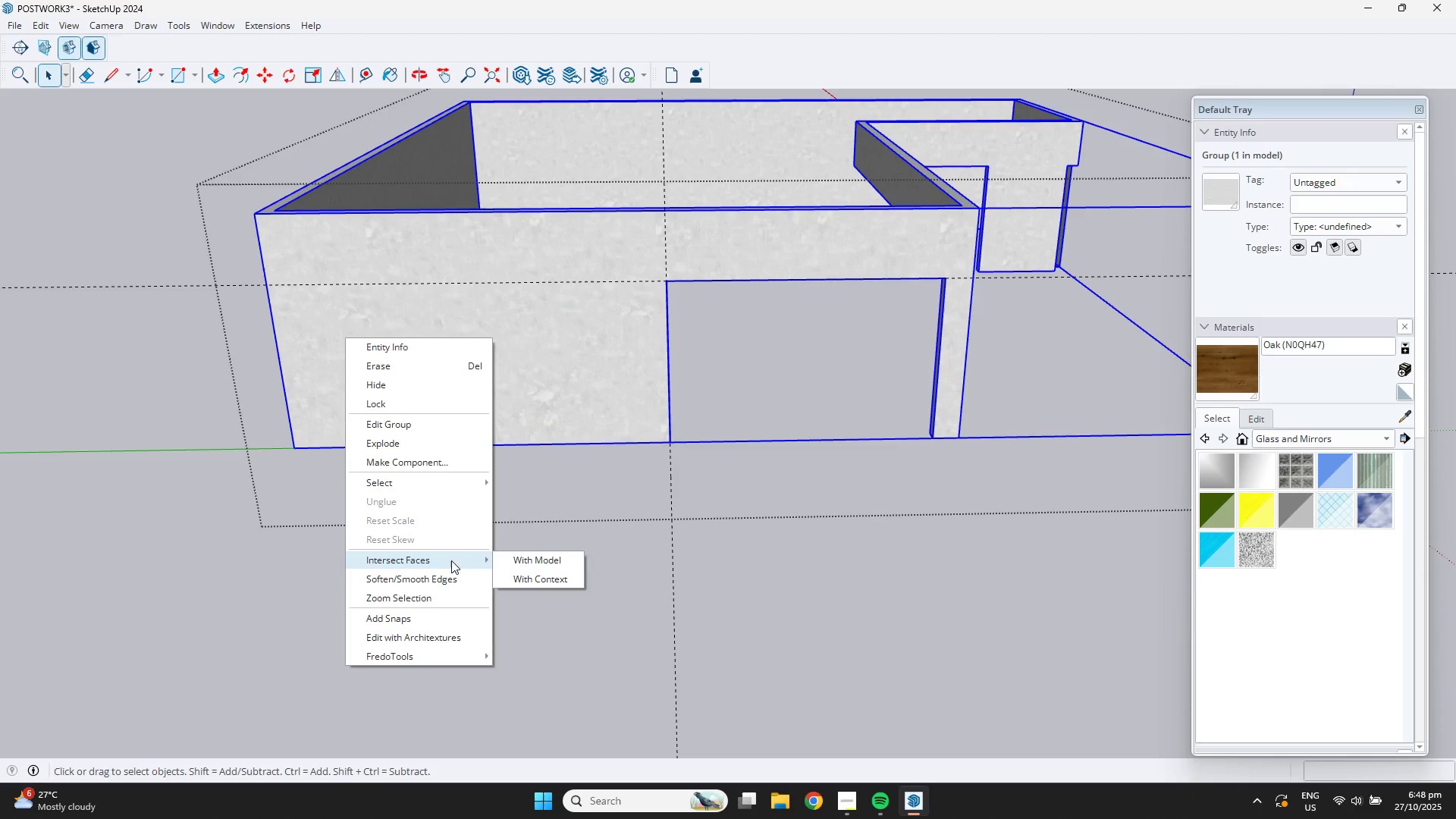 
left_click([510, 559])
 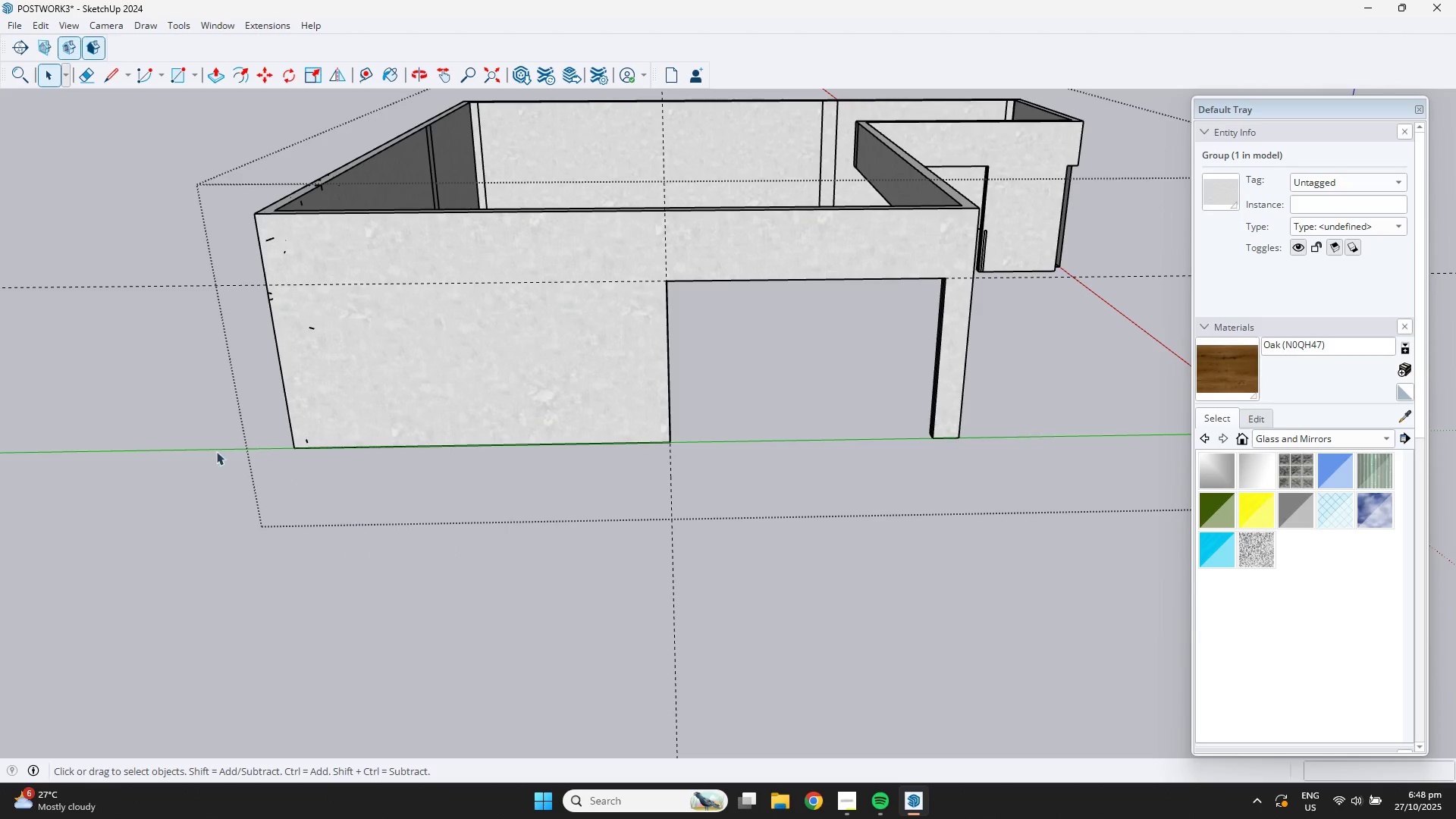 
left_click([147, 424])
 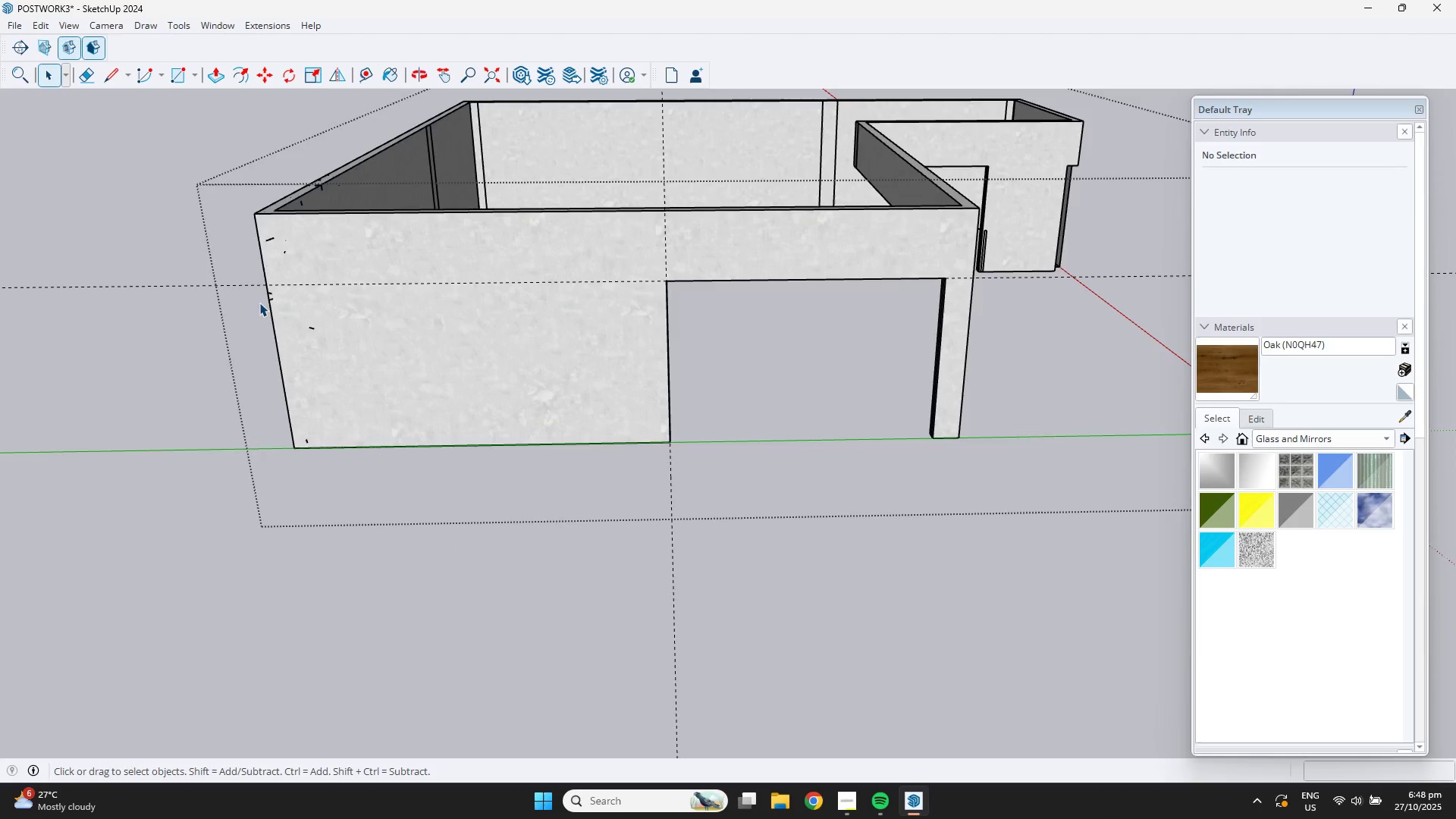 
scroll: coordinate [296, 269], scroll_direction: down, amount: 2.0
 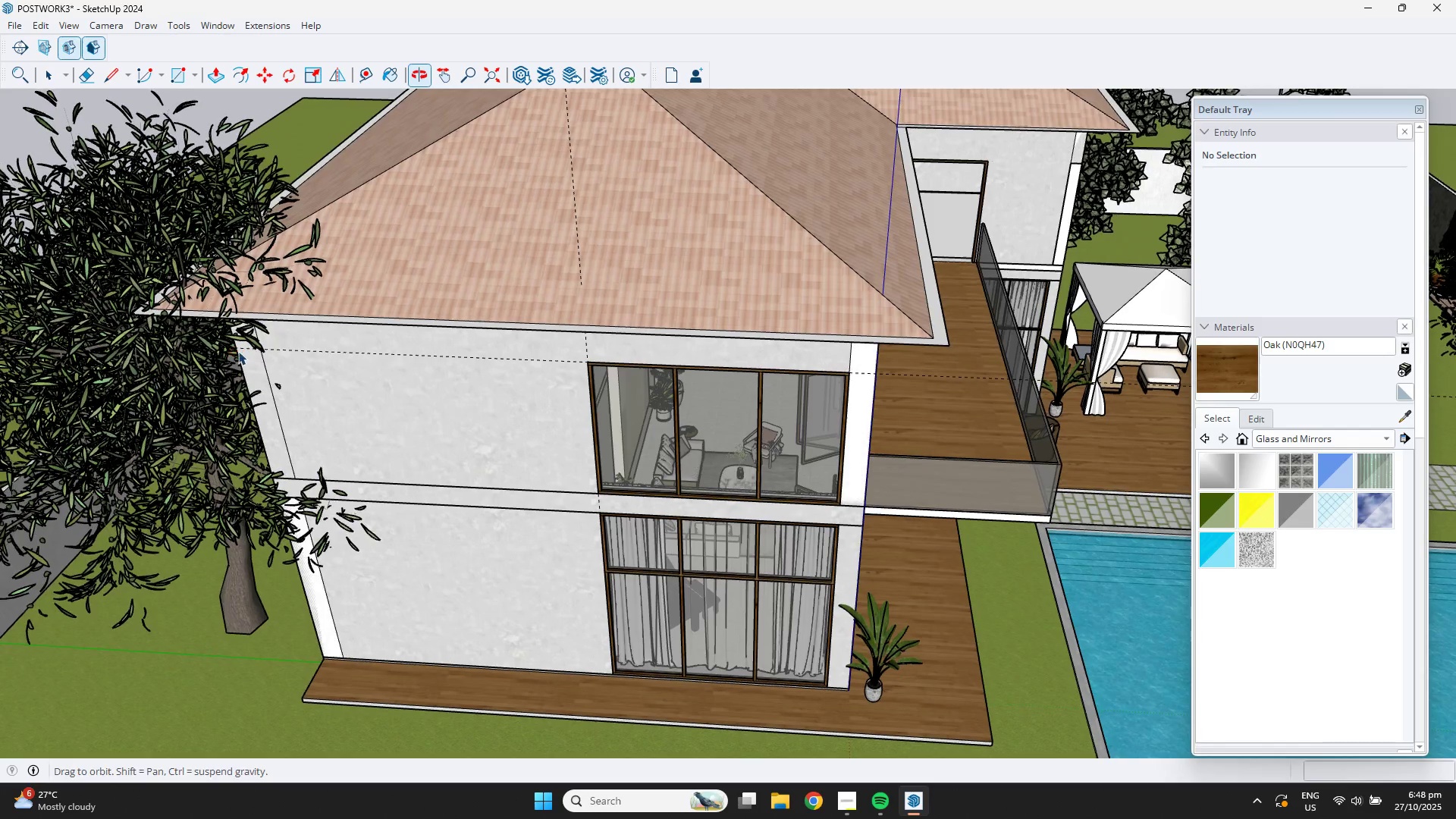 
key(Control+Z)
 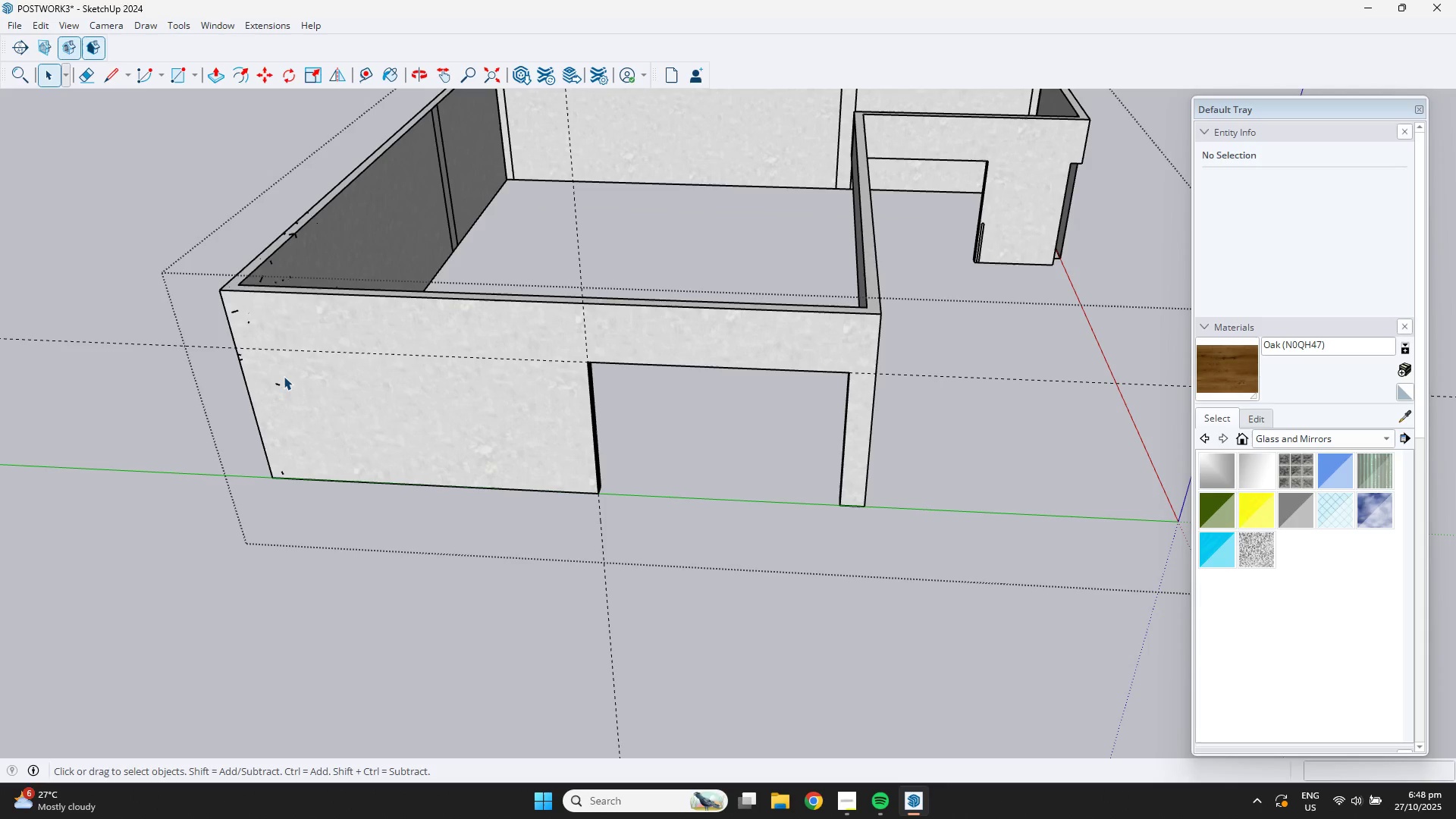 
key(Control+Z)
 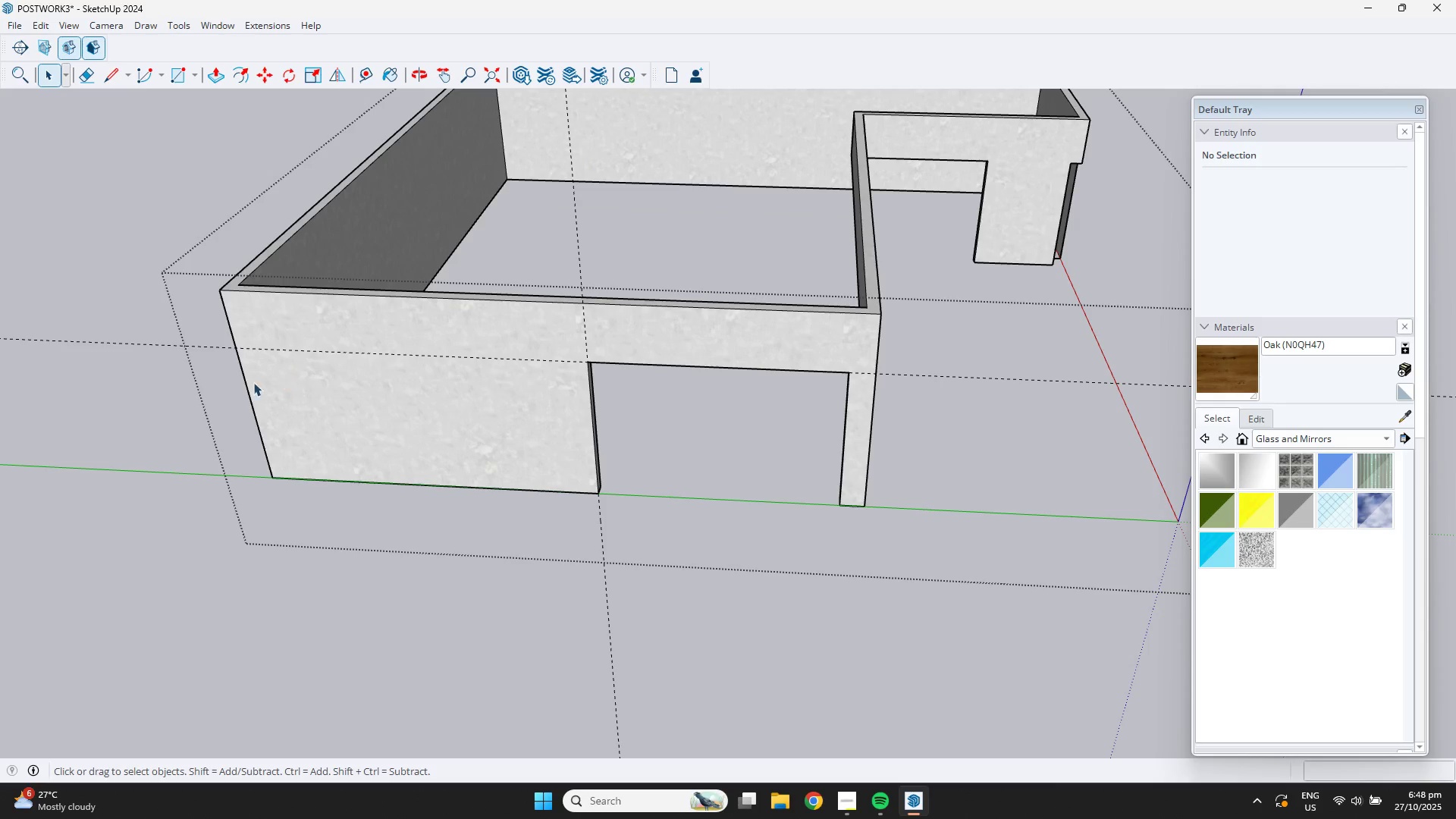 
key(Space)
 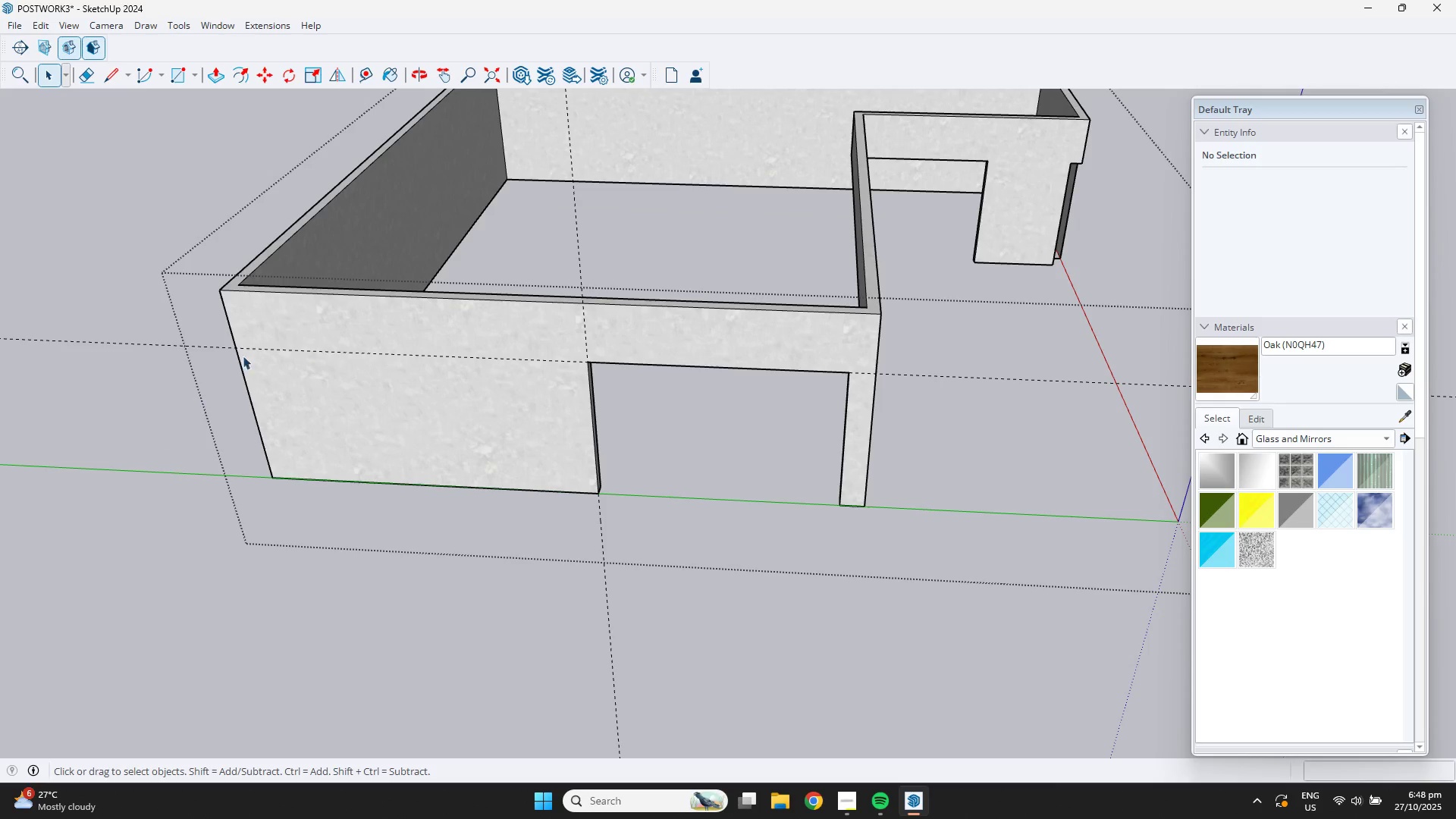 
scroll: coordinate [359, 381], scroll_direction: up, amount: 5.0
 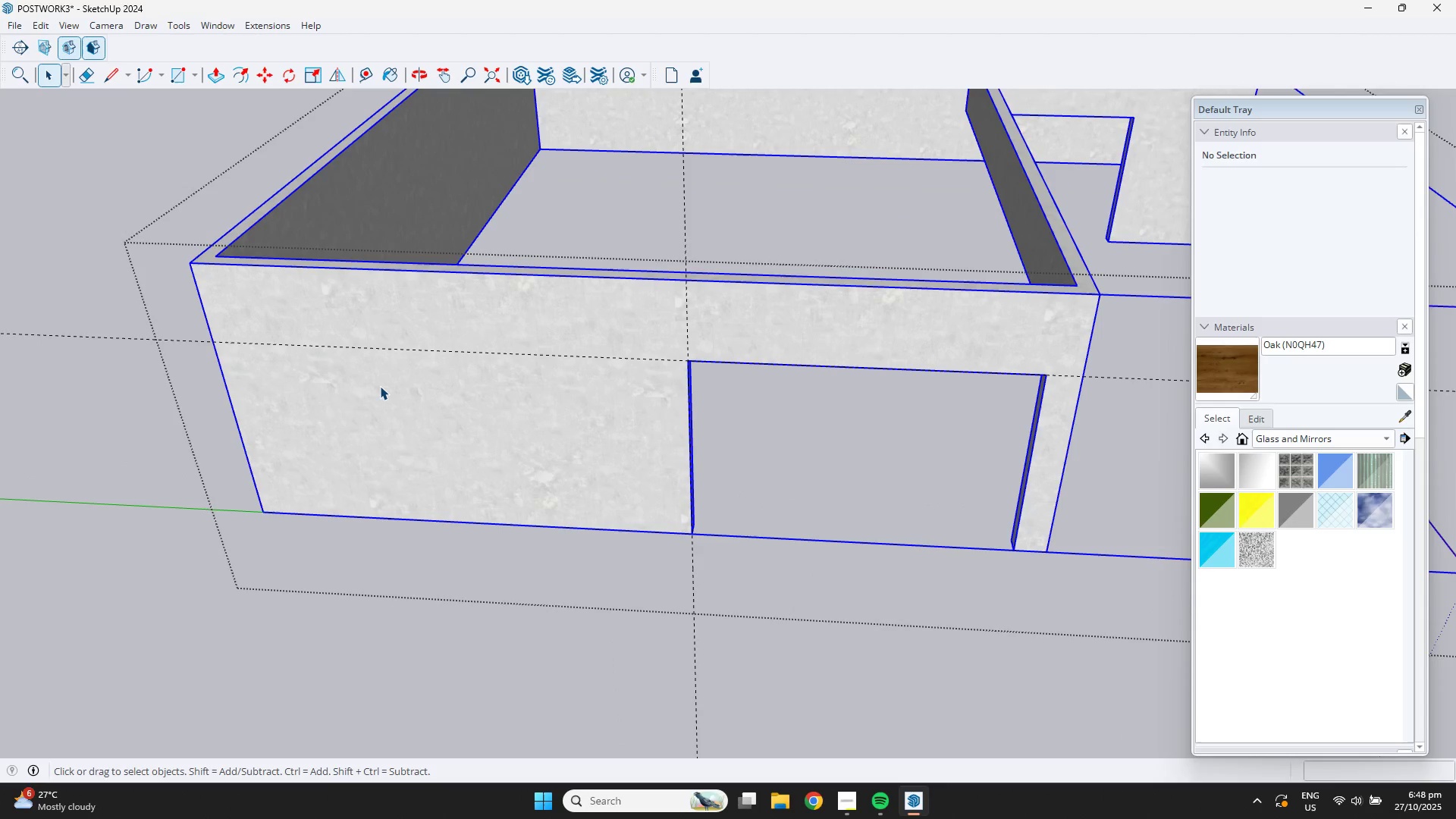 
double_click([380, 386])
 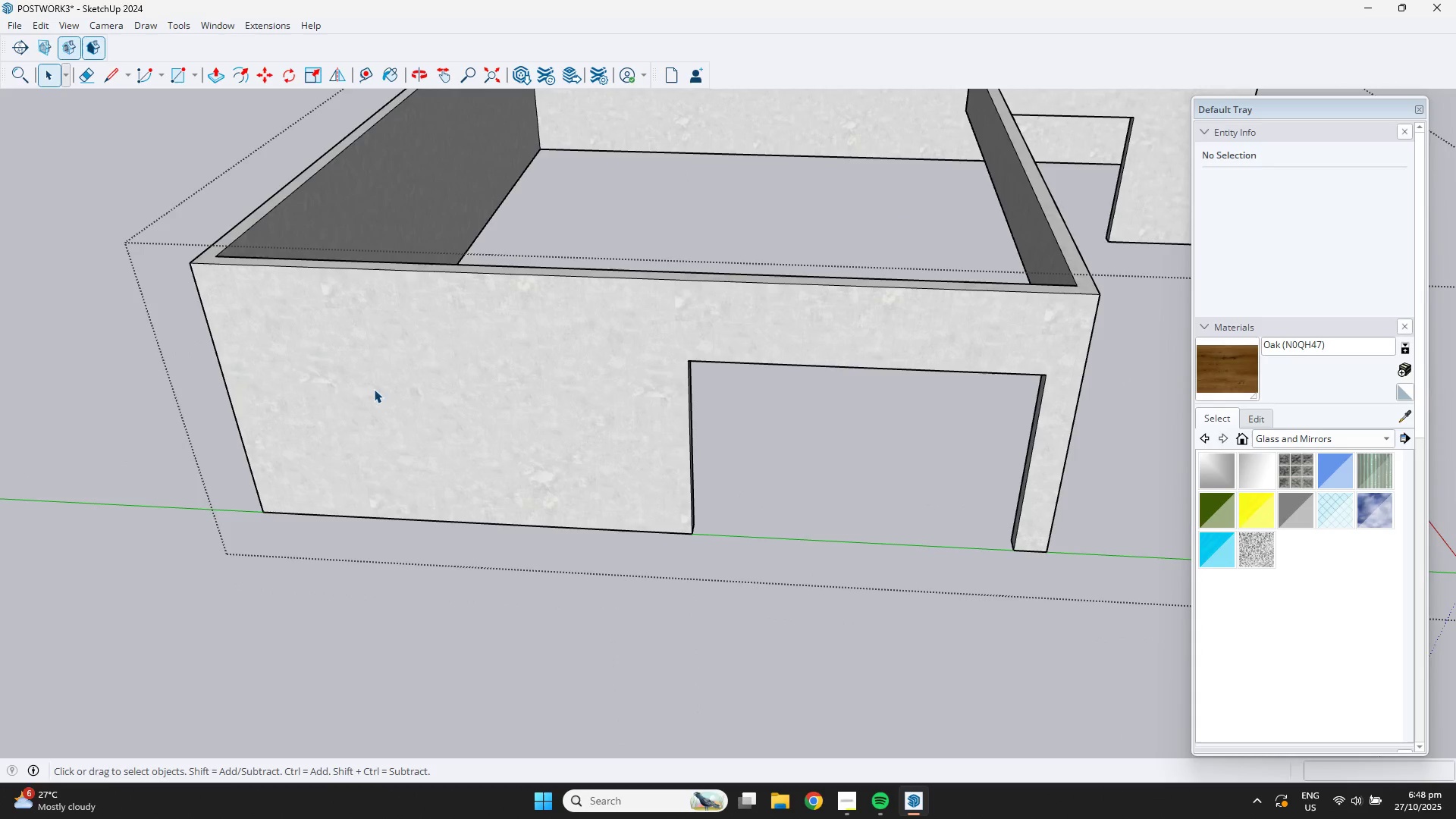 
scroll: coordinate [373, 394], scroll_direction: down, amount: 3.0
 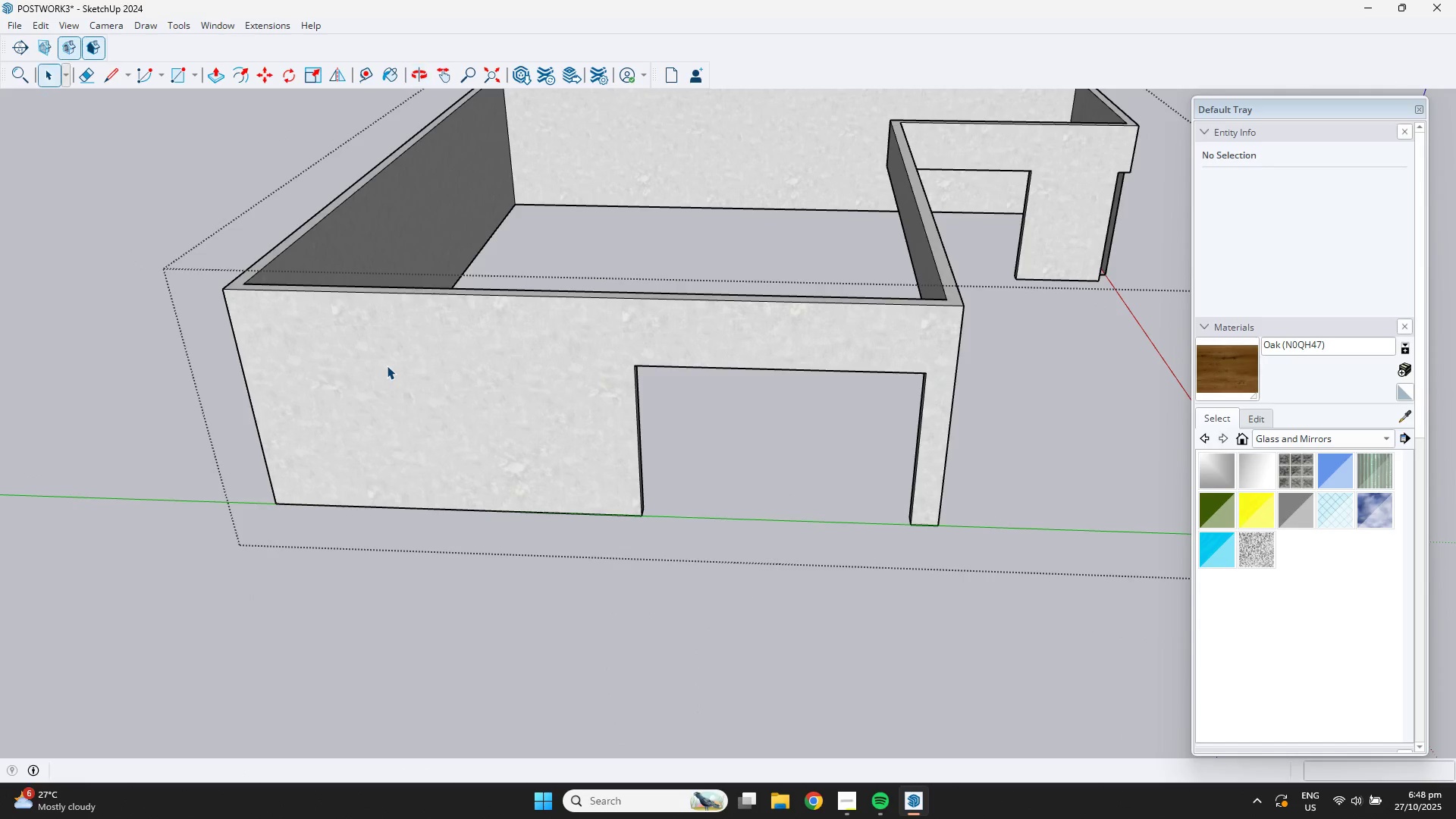 
key(Escape)
 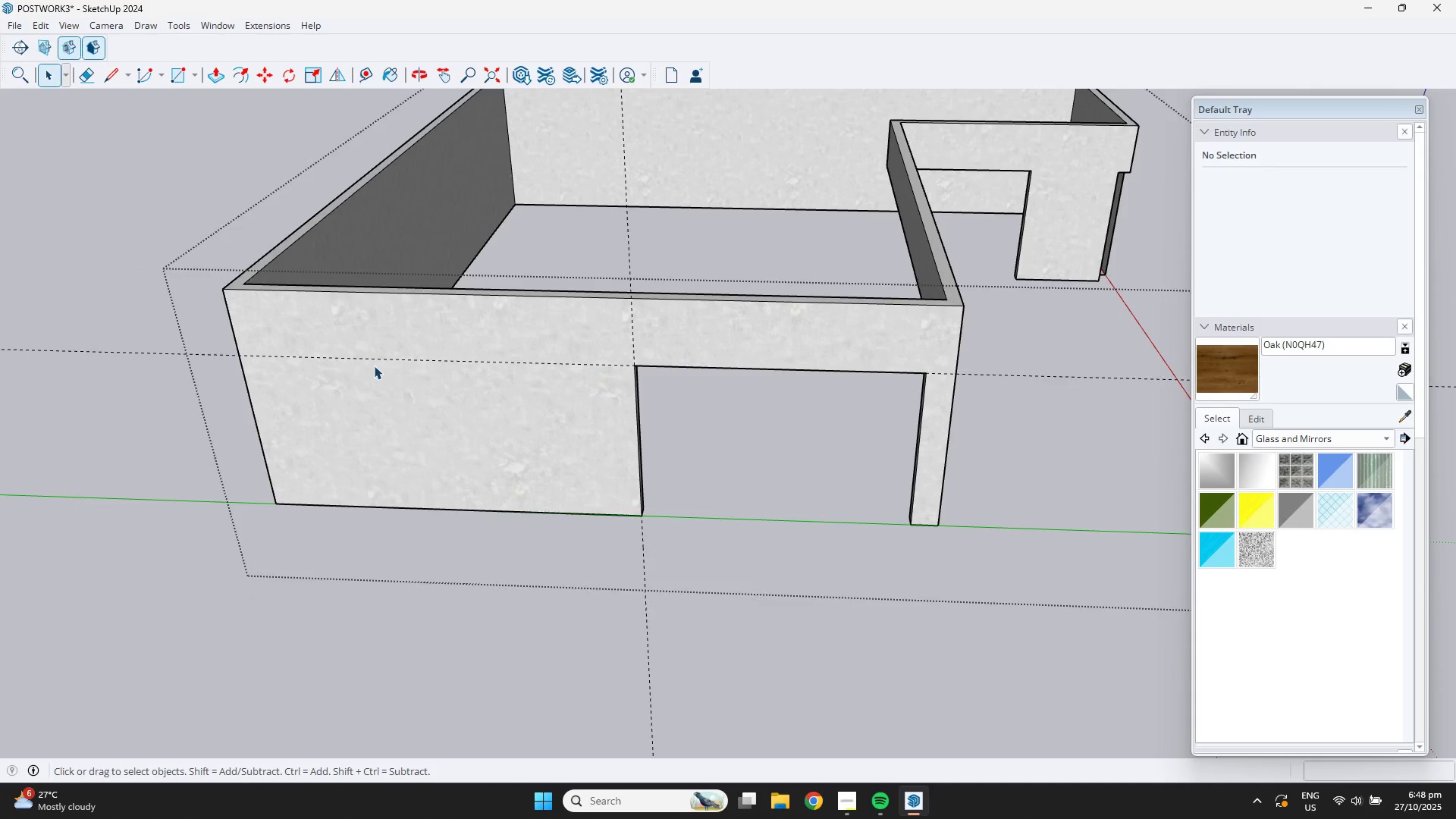 
key(F3)
 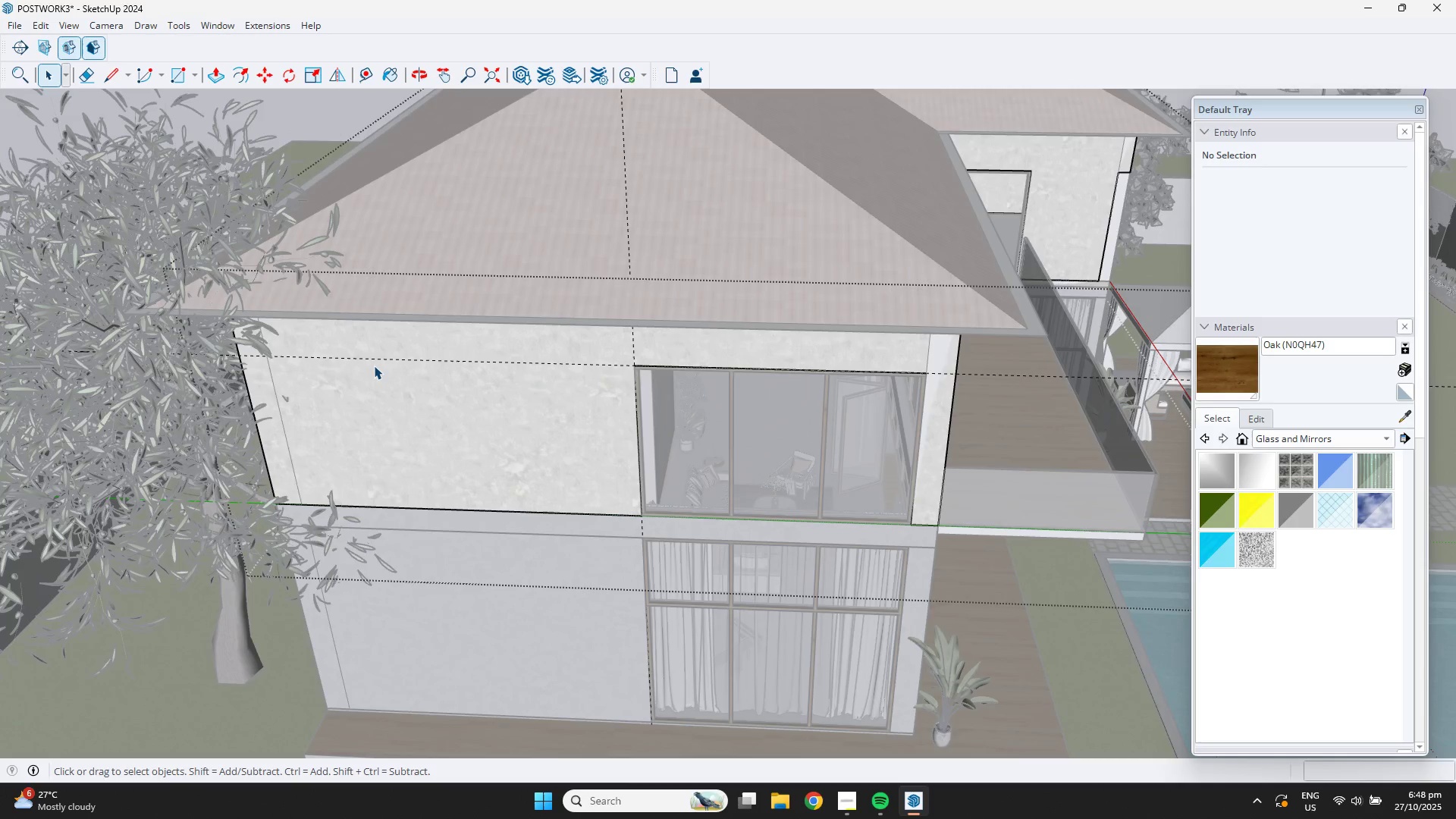 
key(F3)
 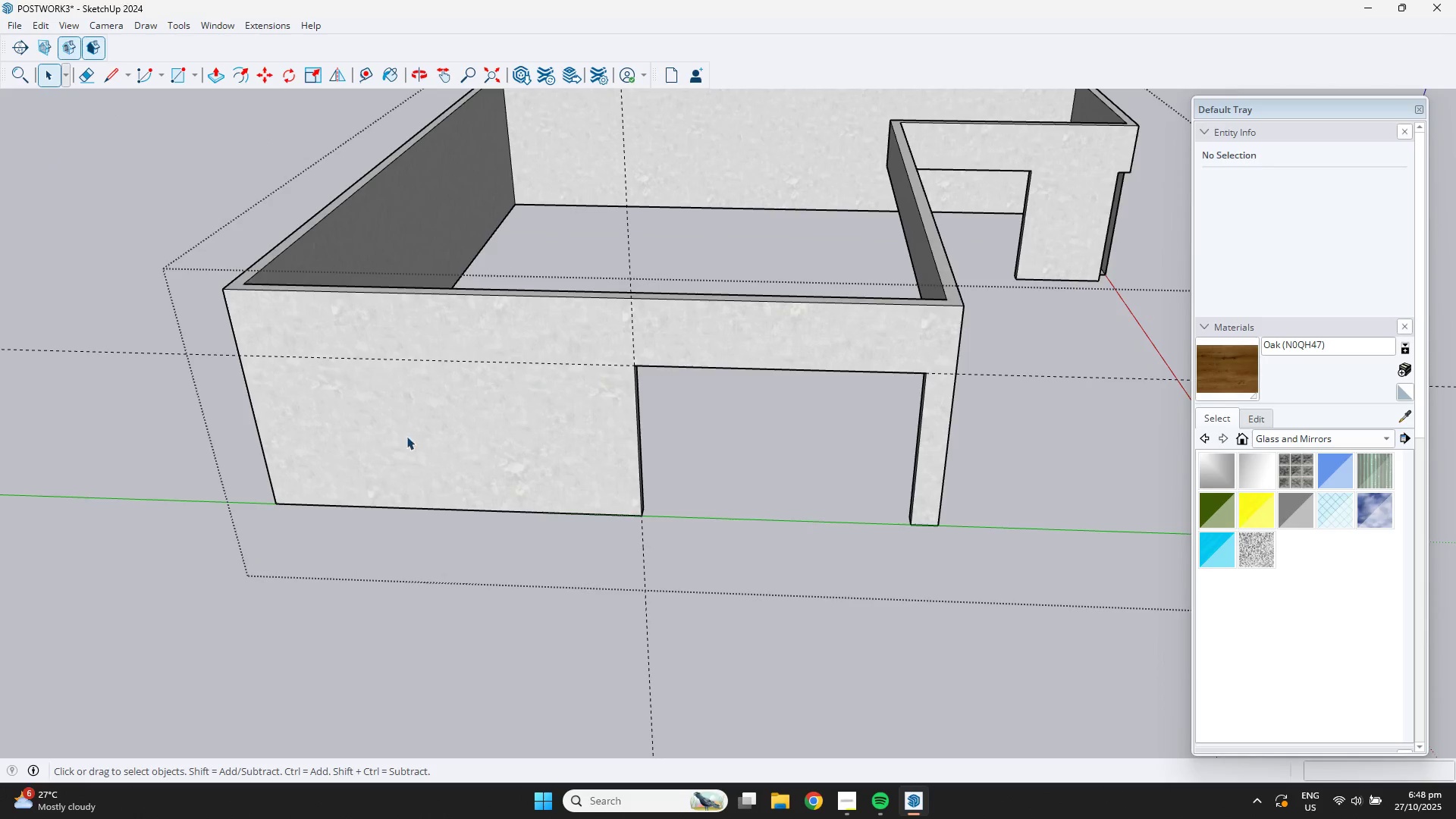 
scroll: coordinate [412, 457], scroll_direction: up, amount: 3.0
 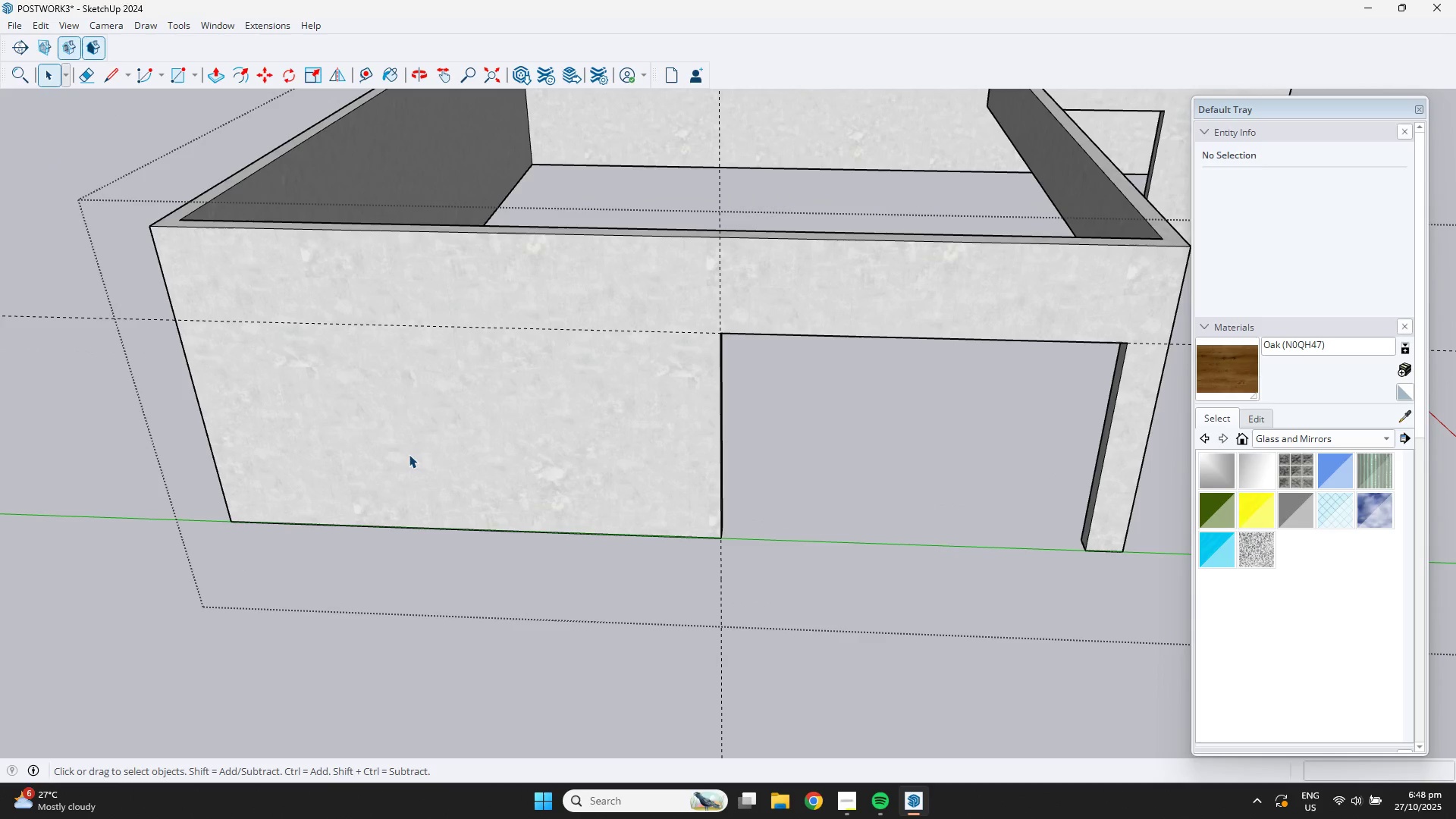 
key(F3)
 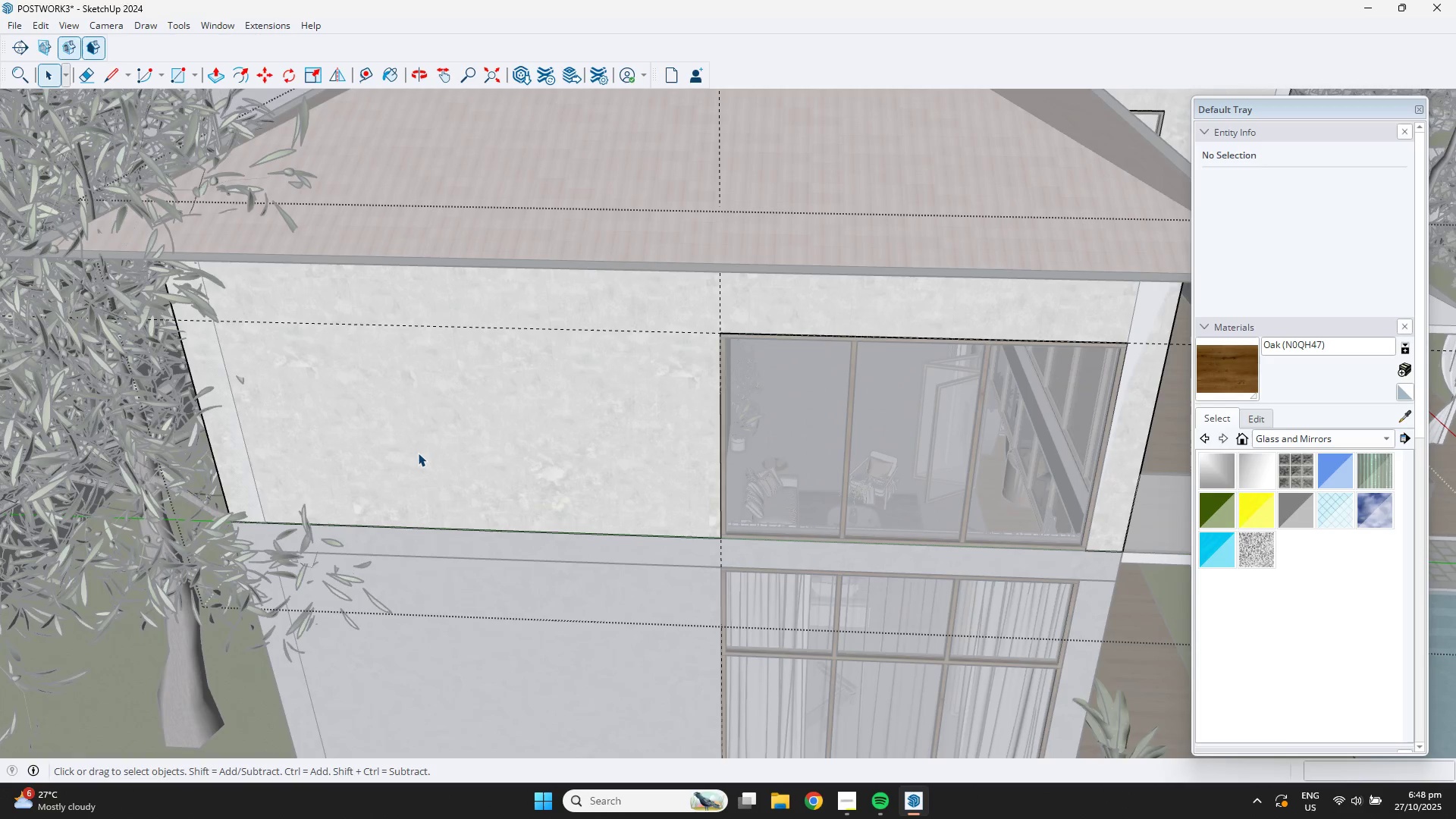 
scroll: coordinate [418, 453], scroll_direction: up, amount: 1.0
 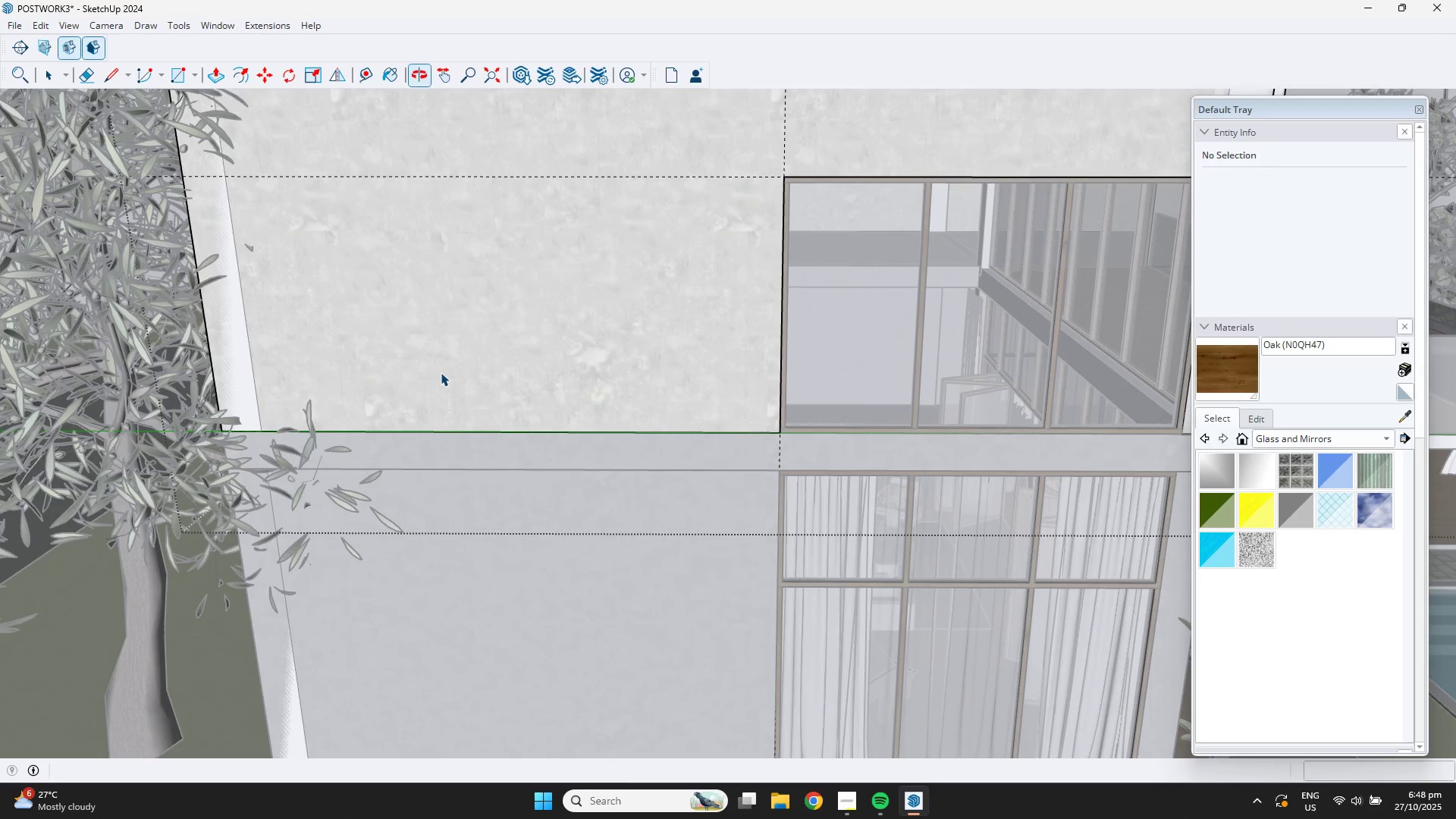 
key(T)
 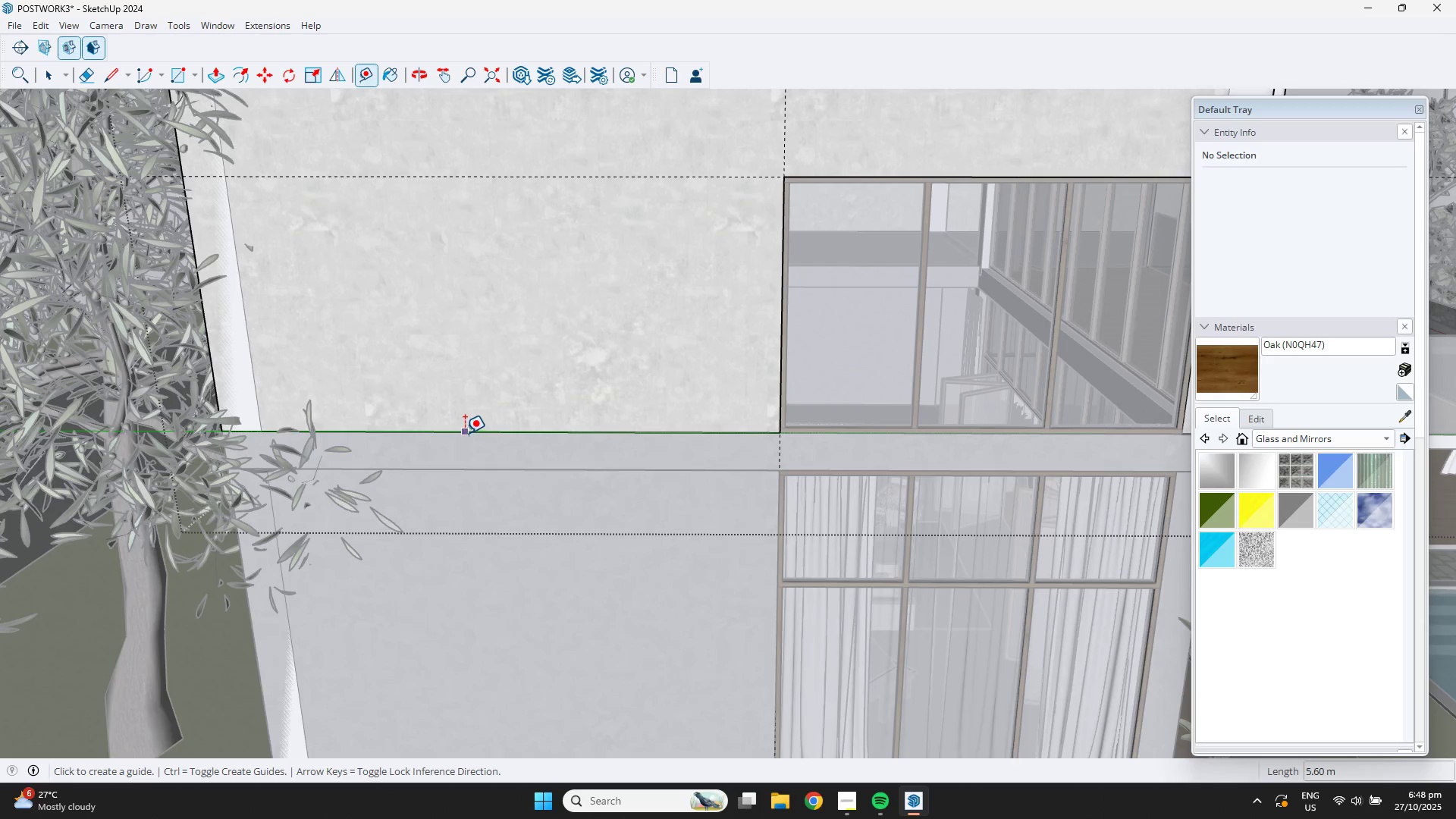 
left_click_drag(start_coordinate=[465, 433], to_coordinate=[462, 415])
 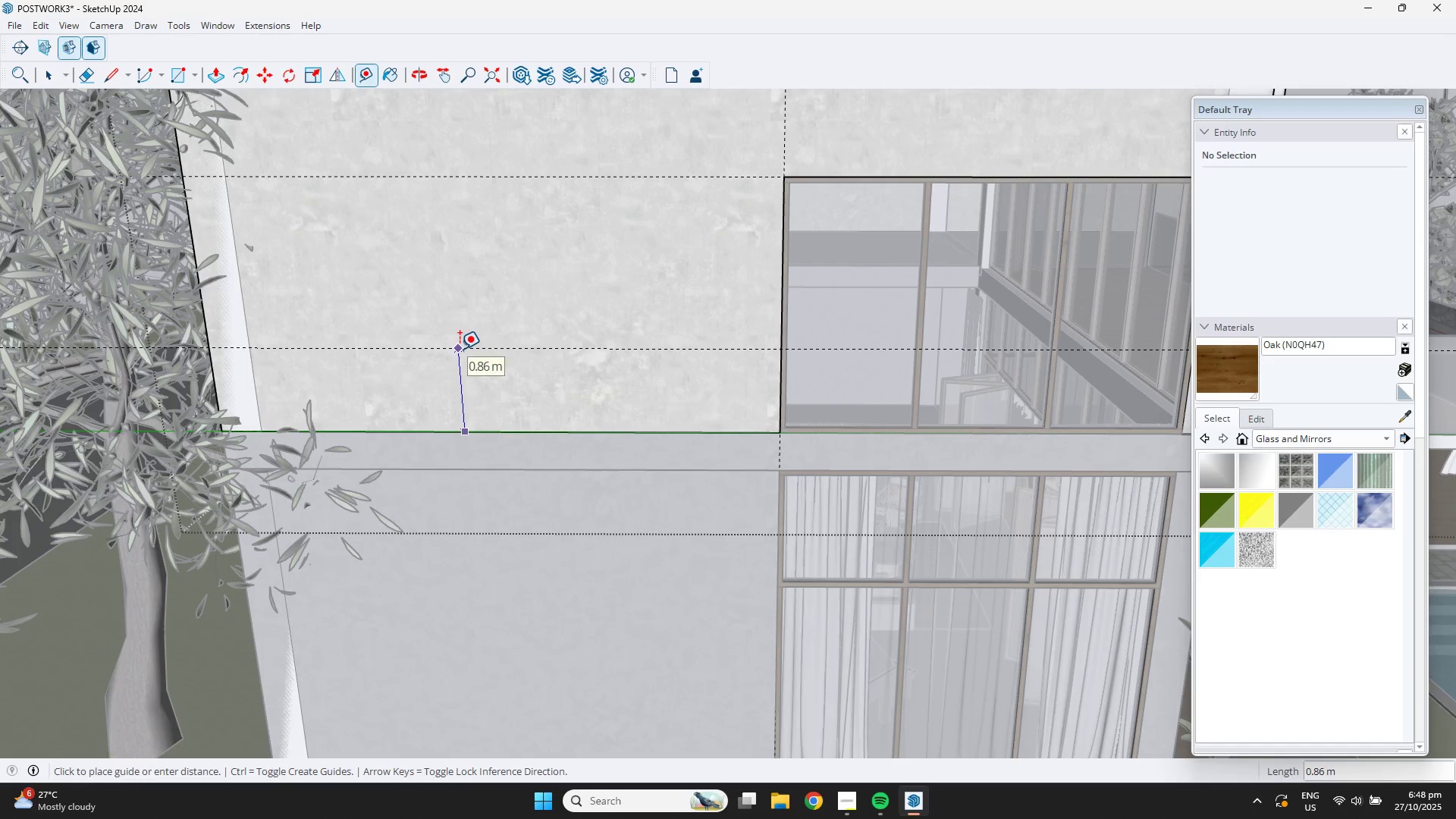 
key(Numpad1)
 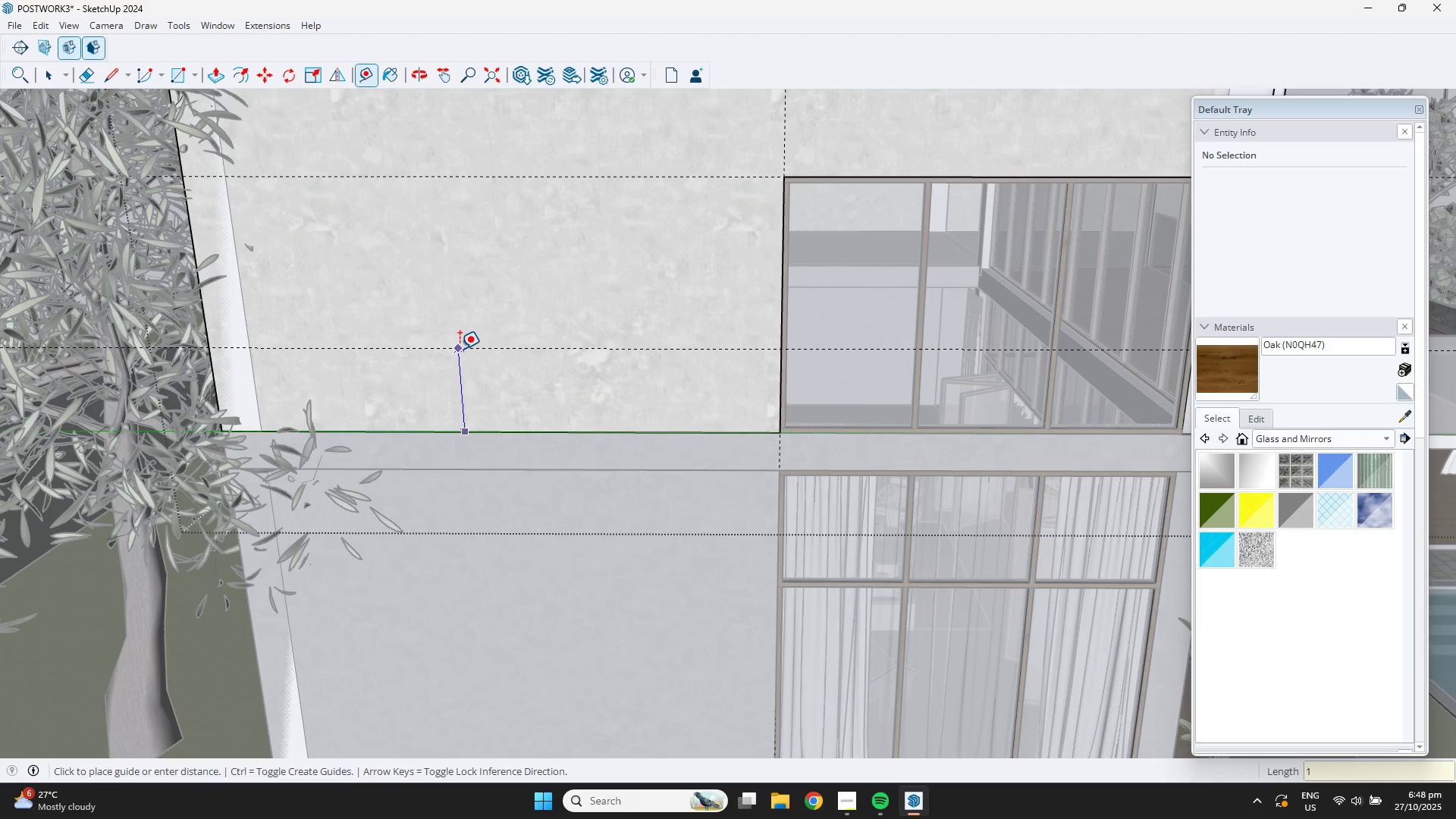 
key(NumpadEnter)
 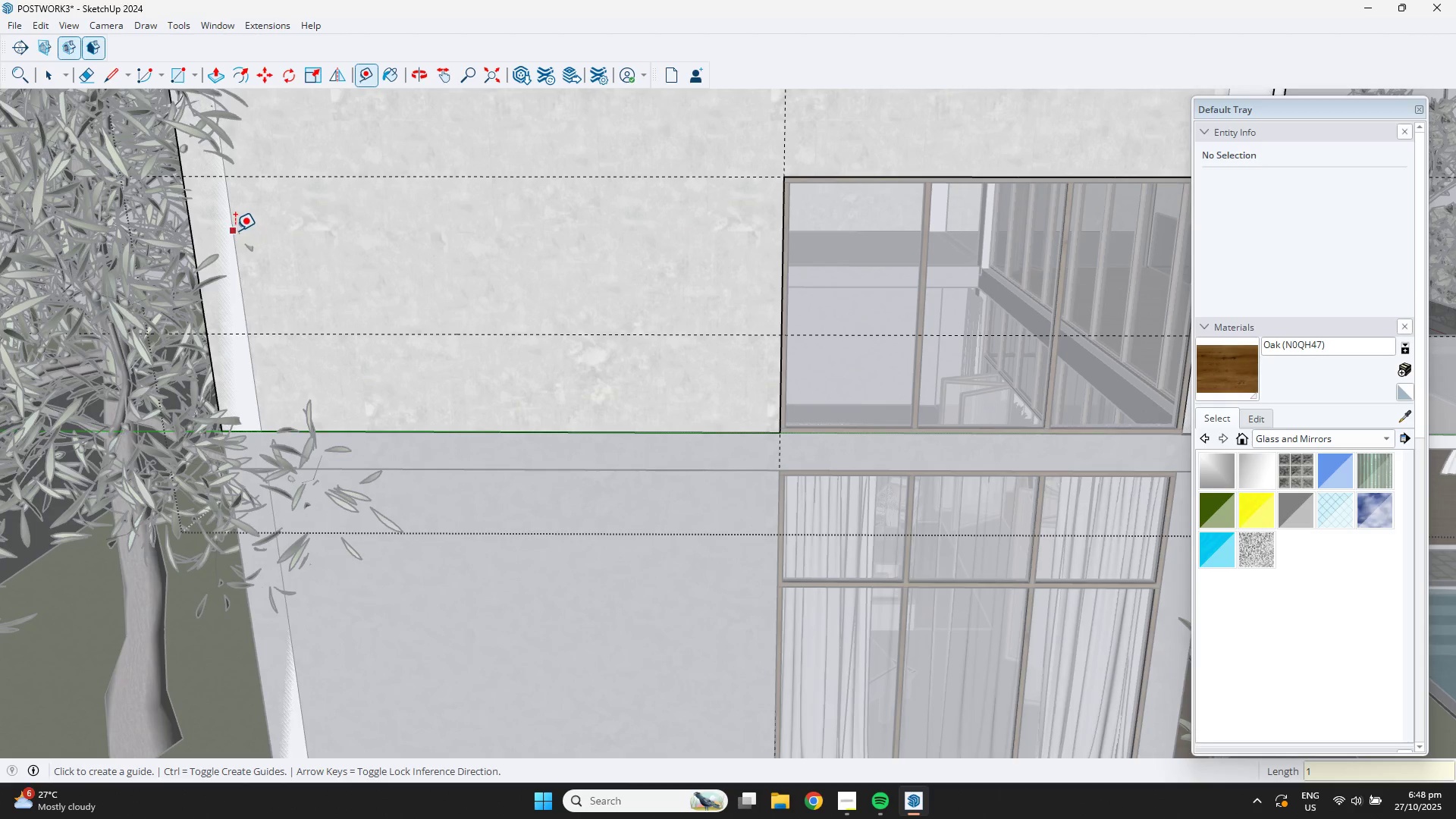 
left_click([231, 228])
 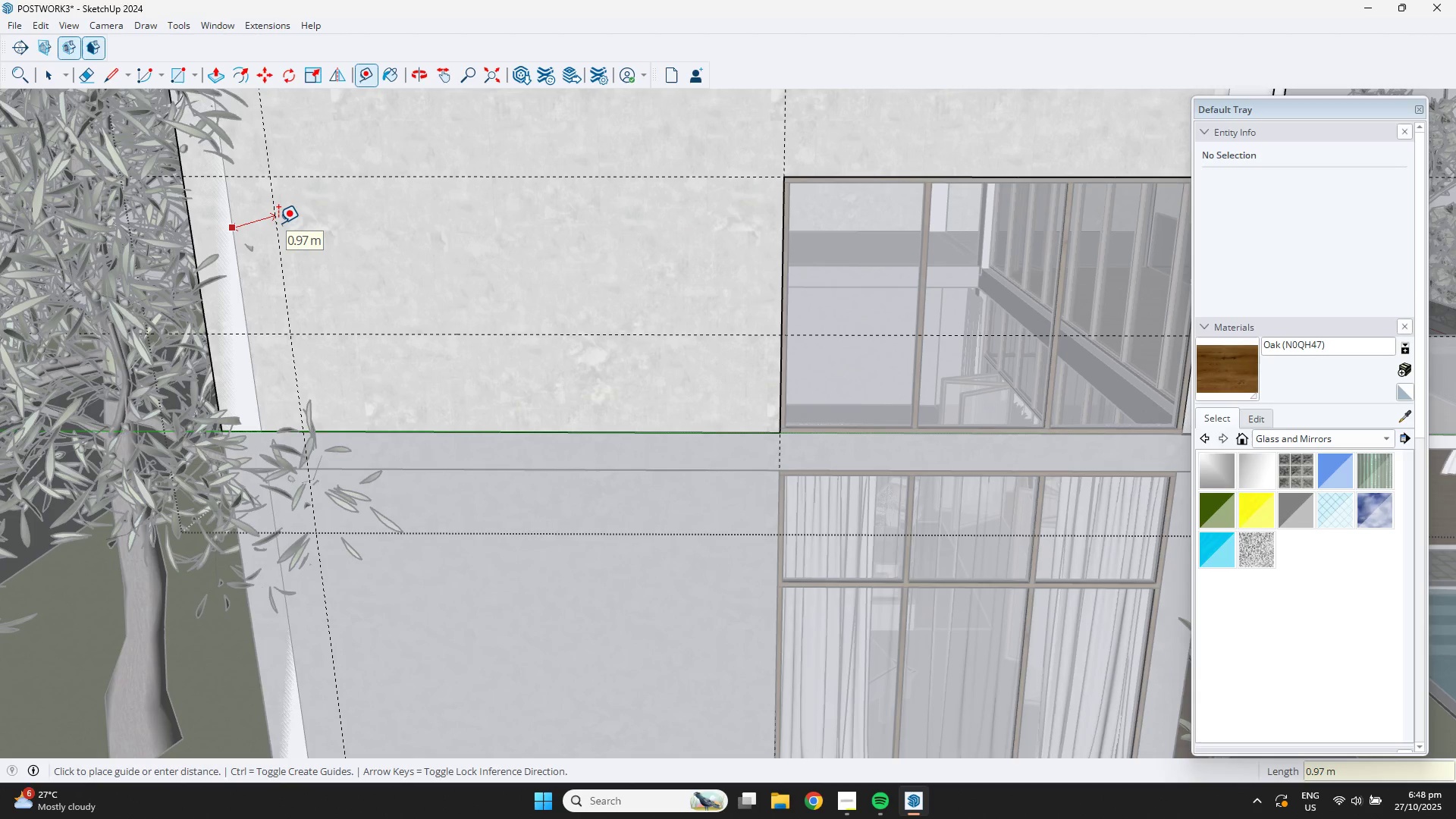 
key(NumpadDecimal)
 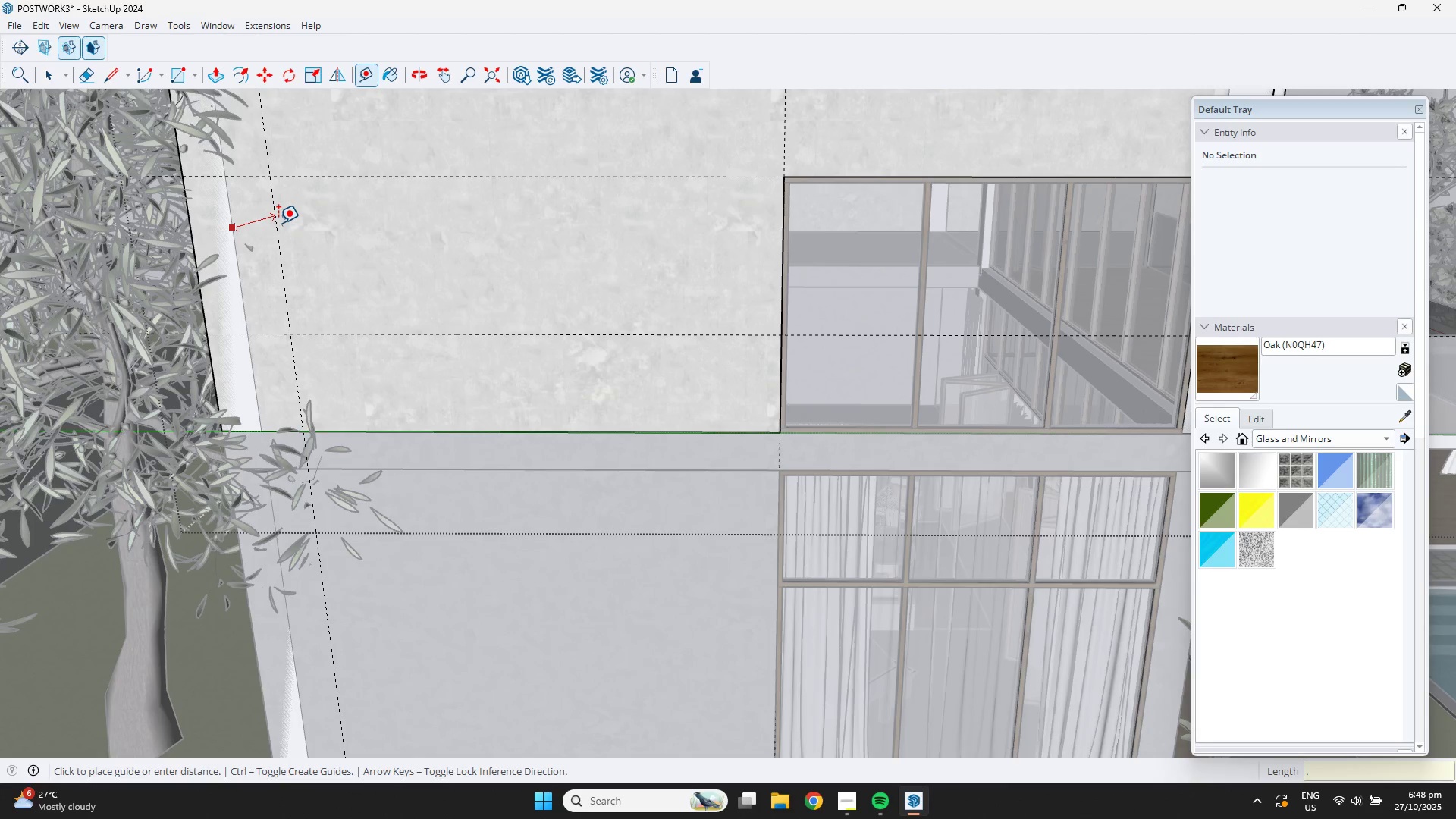 
key(Numpad2)
 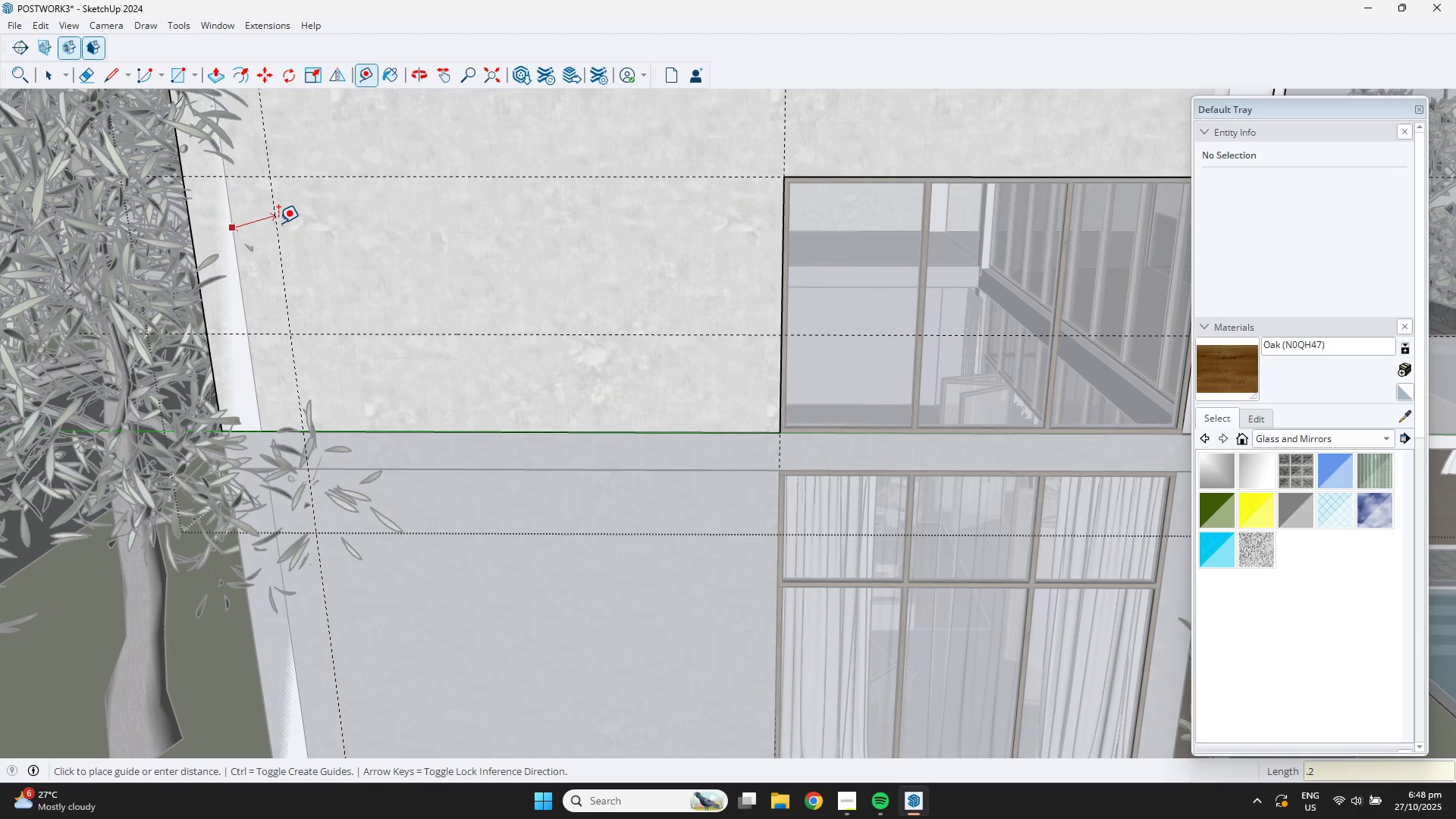 
key(NumpadEnter)
 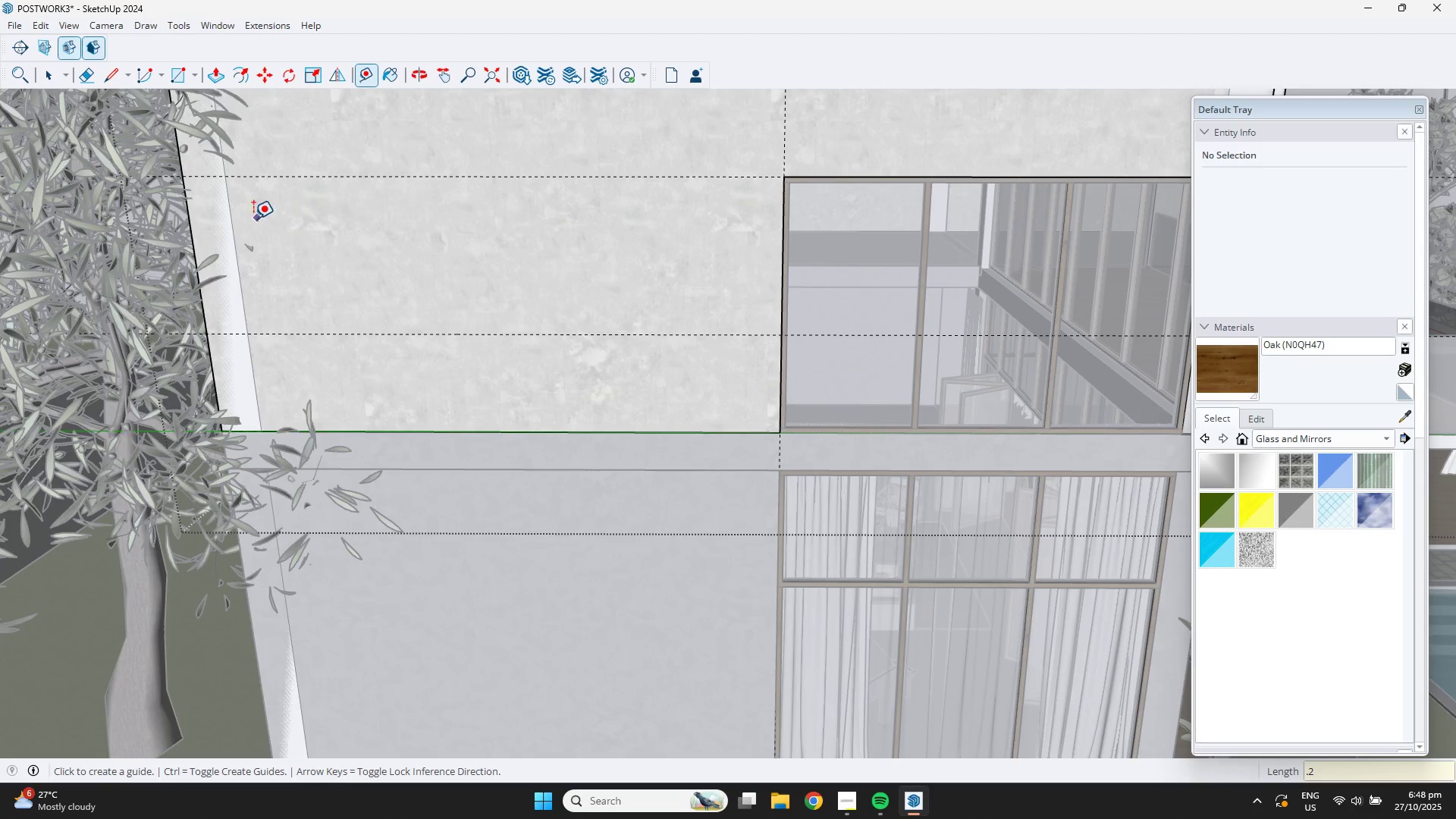 
key(Control+Z)
 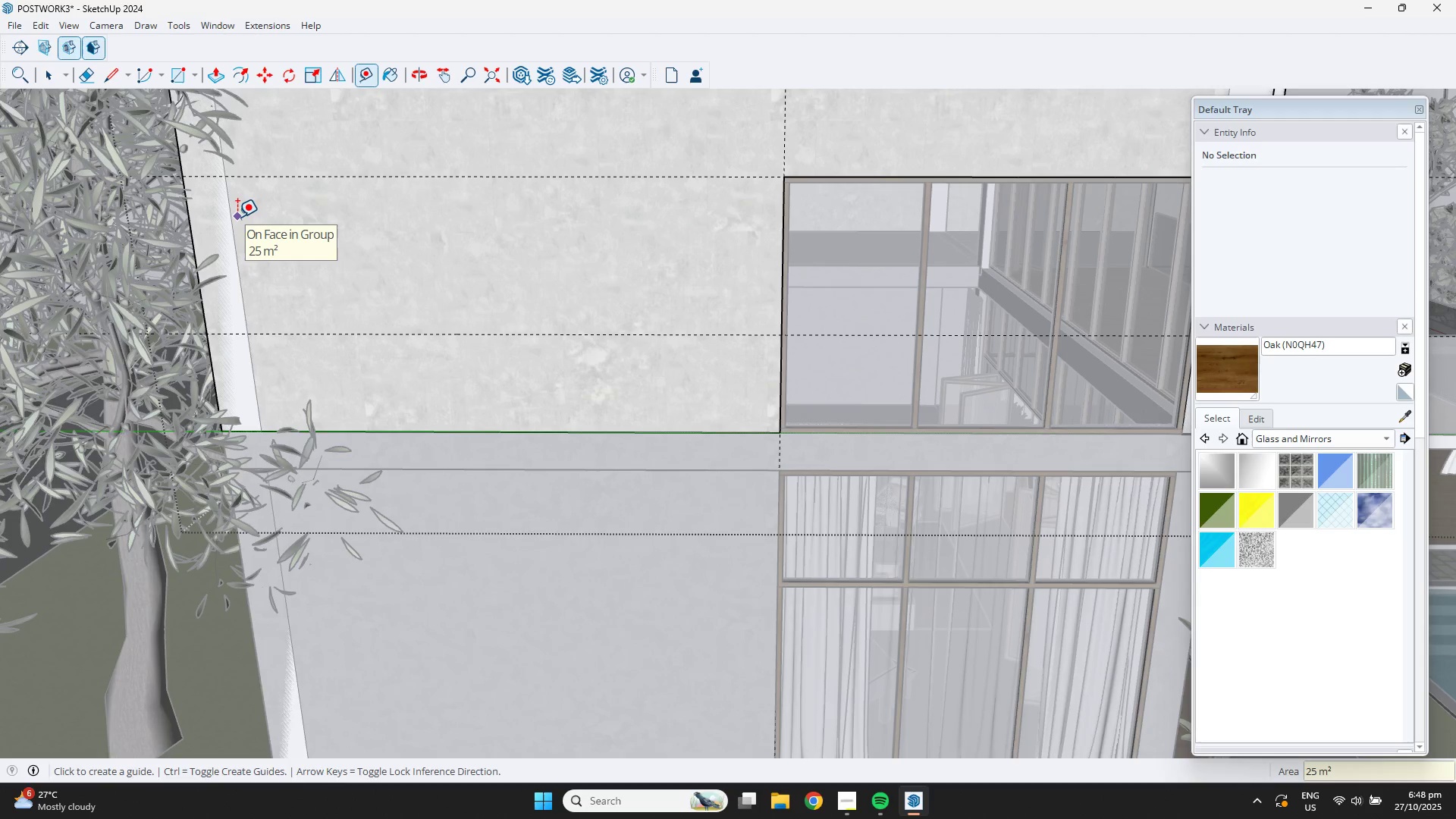 
key(T)
 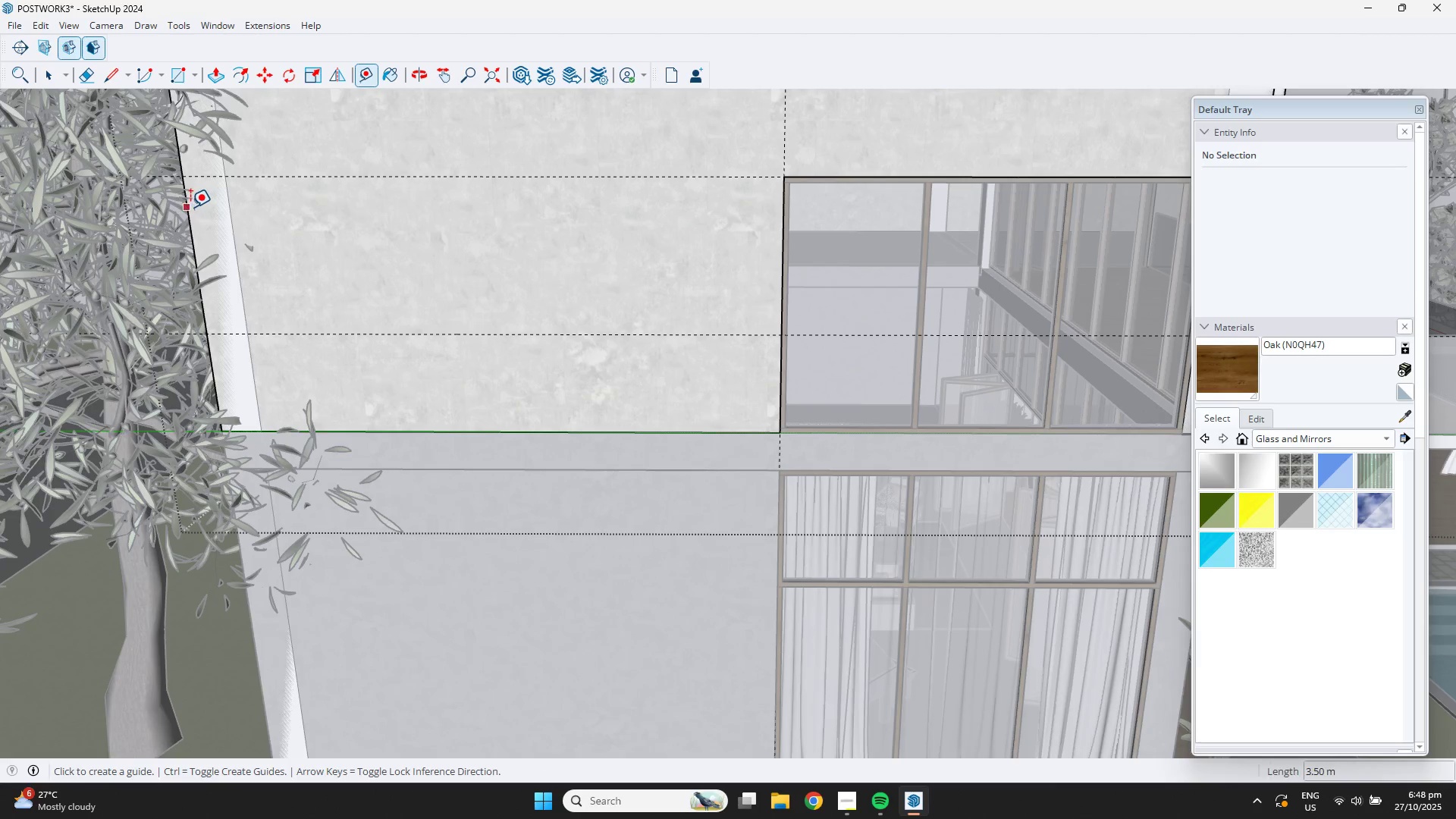 
left_click_drag(start_coordinate=[187, 207], to_coordinate=[194, 207])
 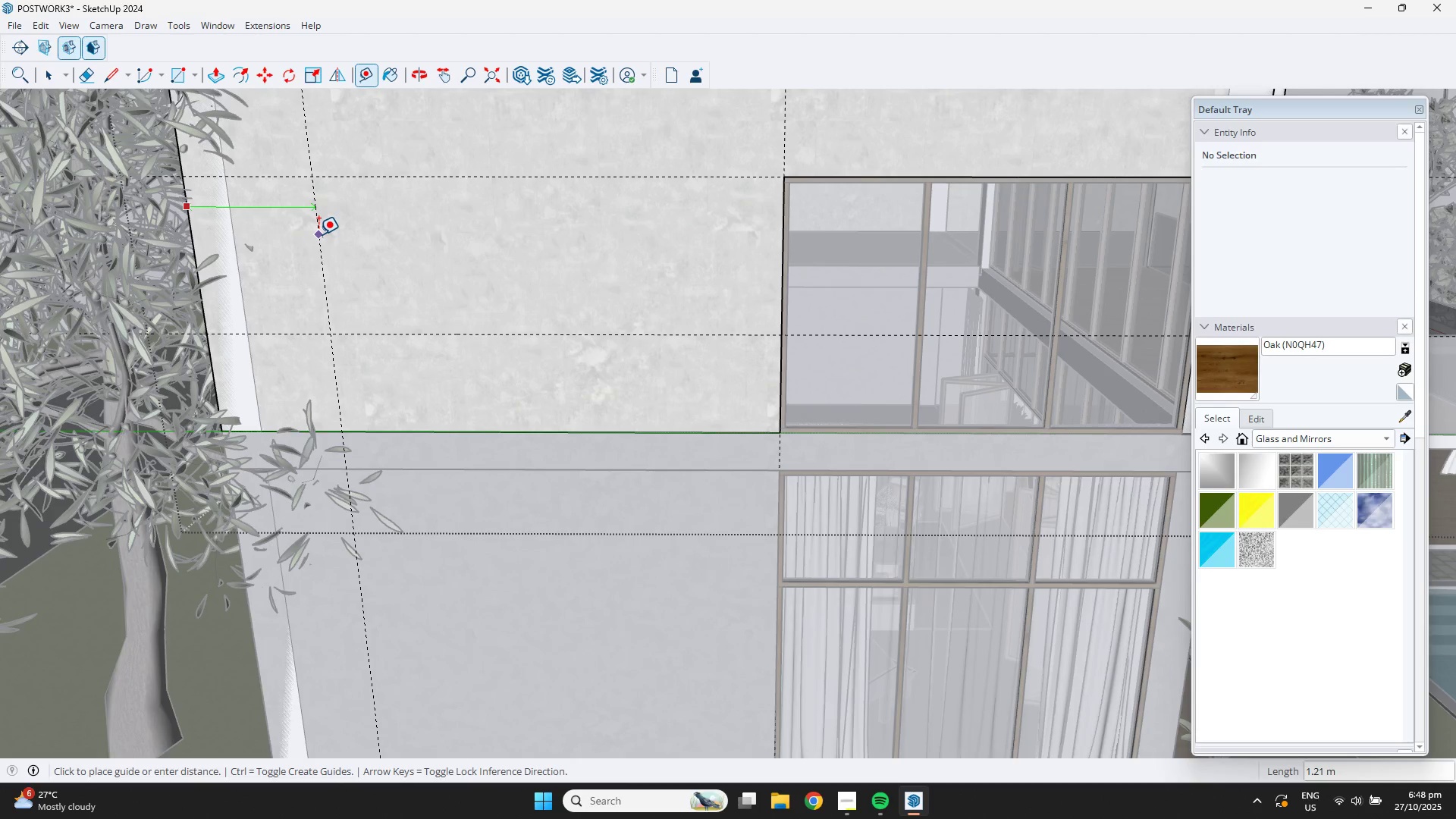 
key(NumpadDecimal)
 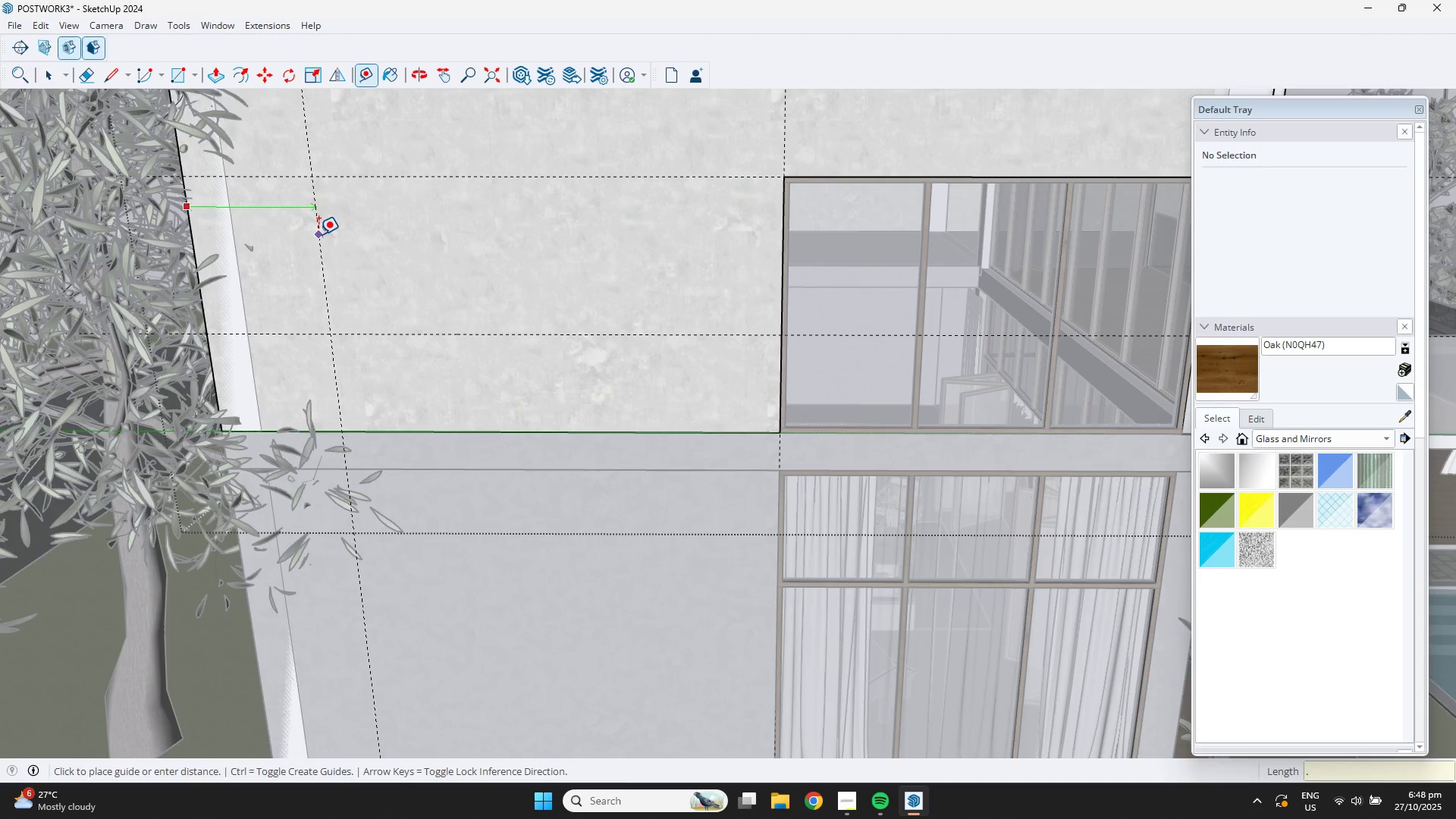 
key(Numpad4)
 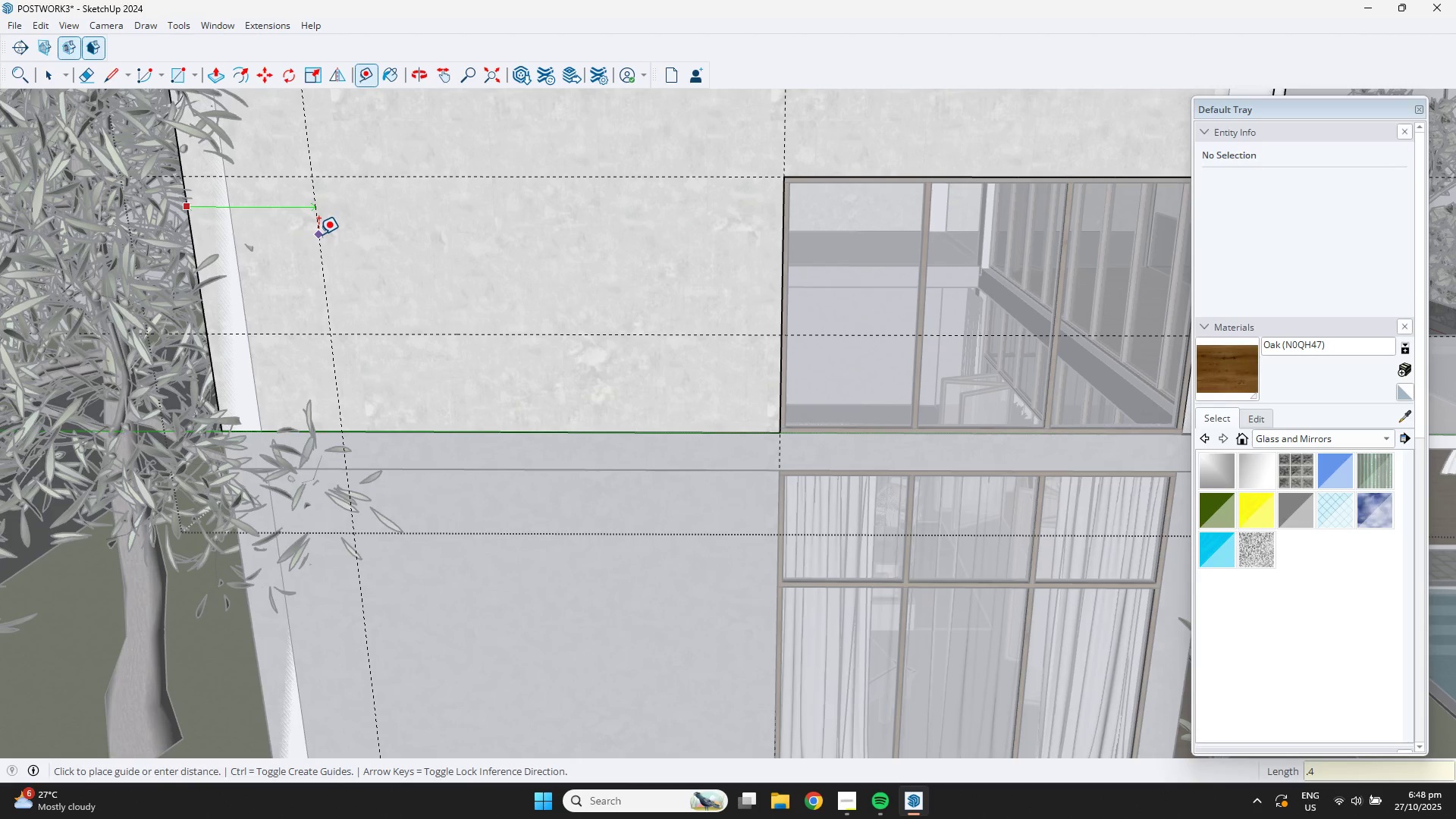 
key(NumpadEnter)
 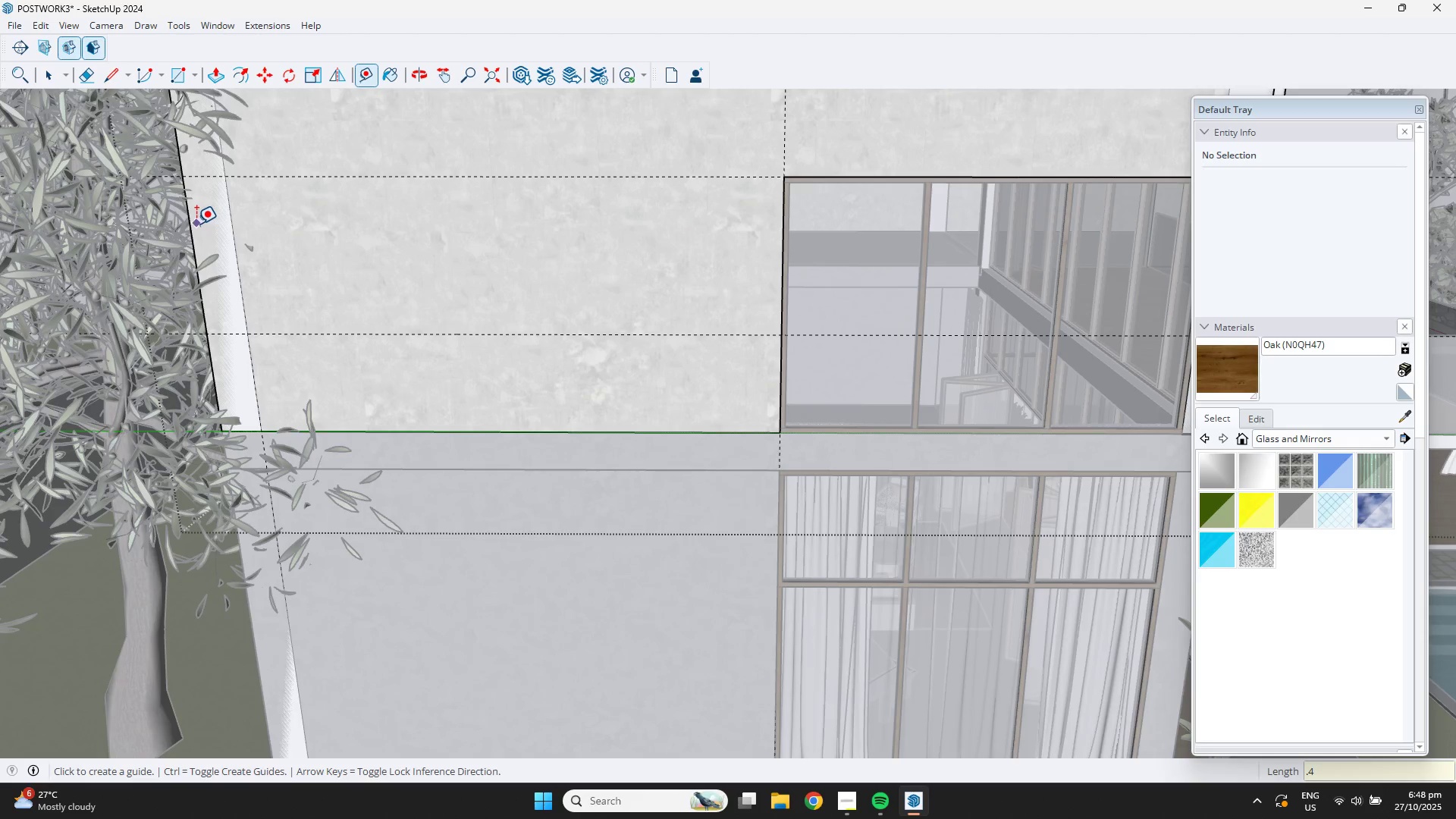 
left_click_drag(start_coordinate=[188, 224], to_coordinate=[192, 224])
 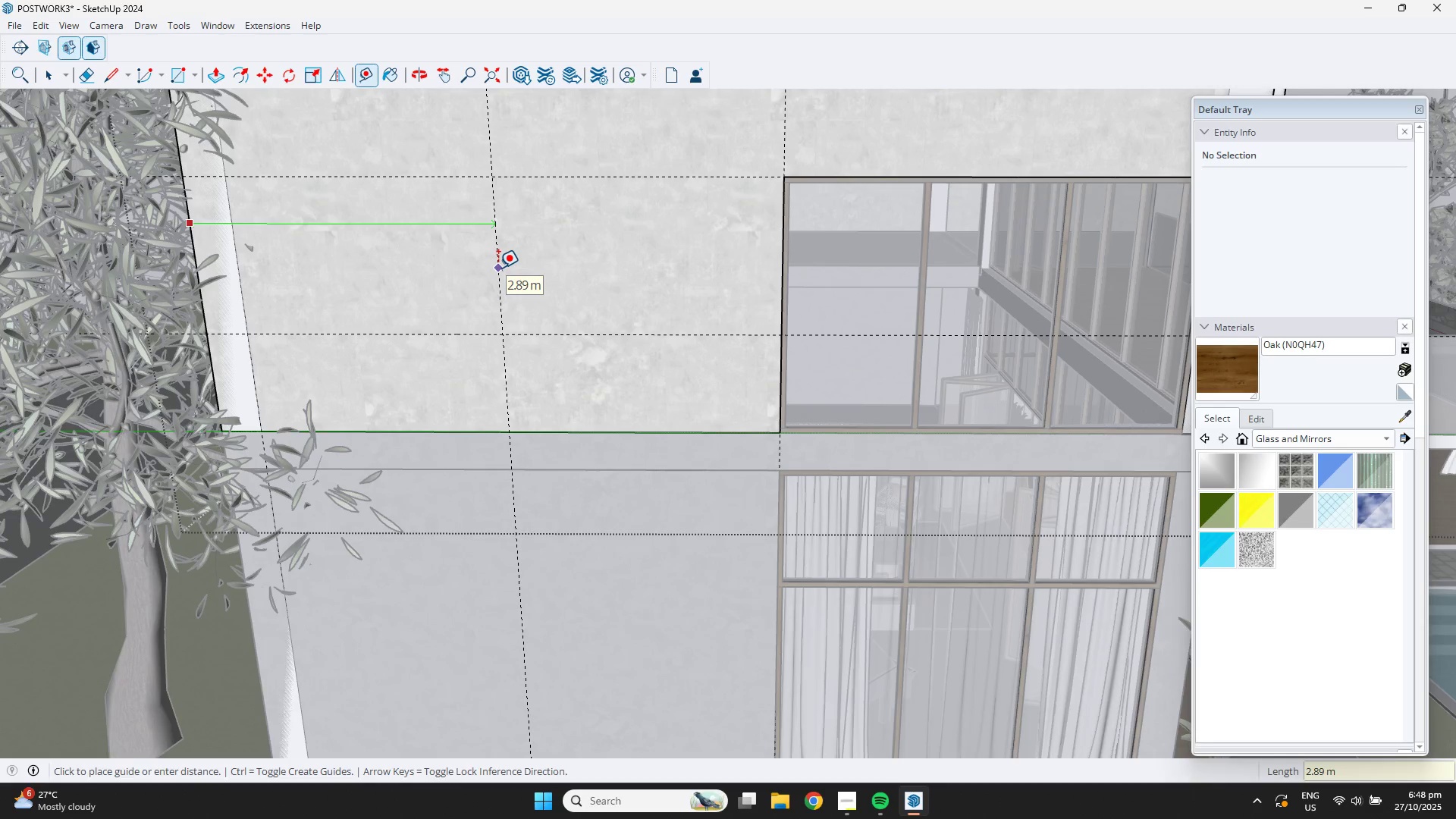 
key(NumpadDecimal)
 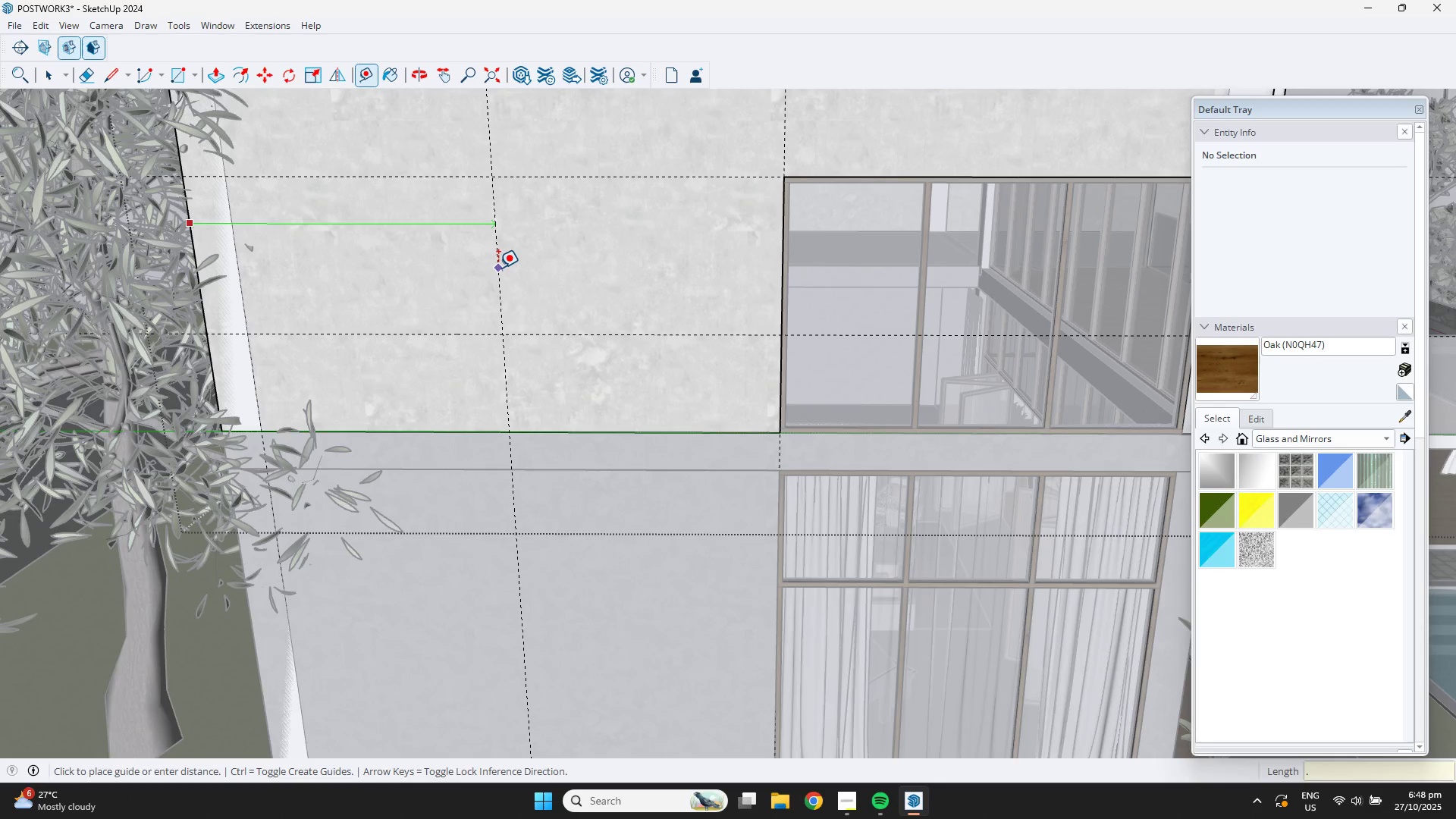 
key(Numpad4)
 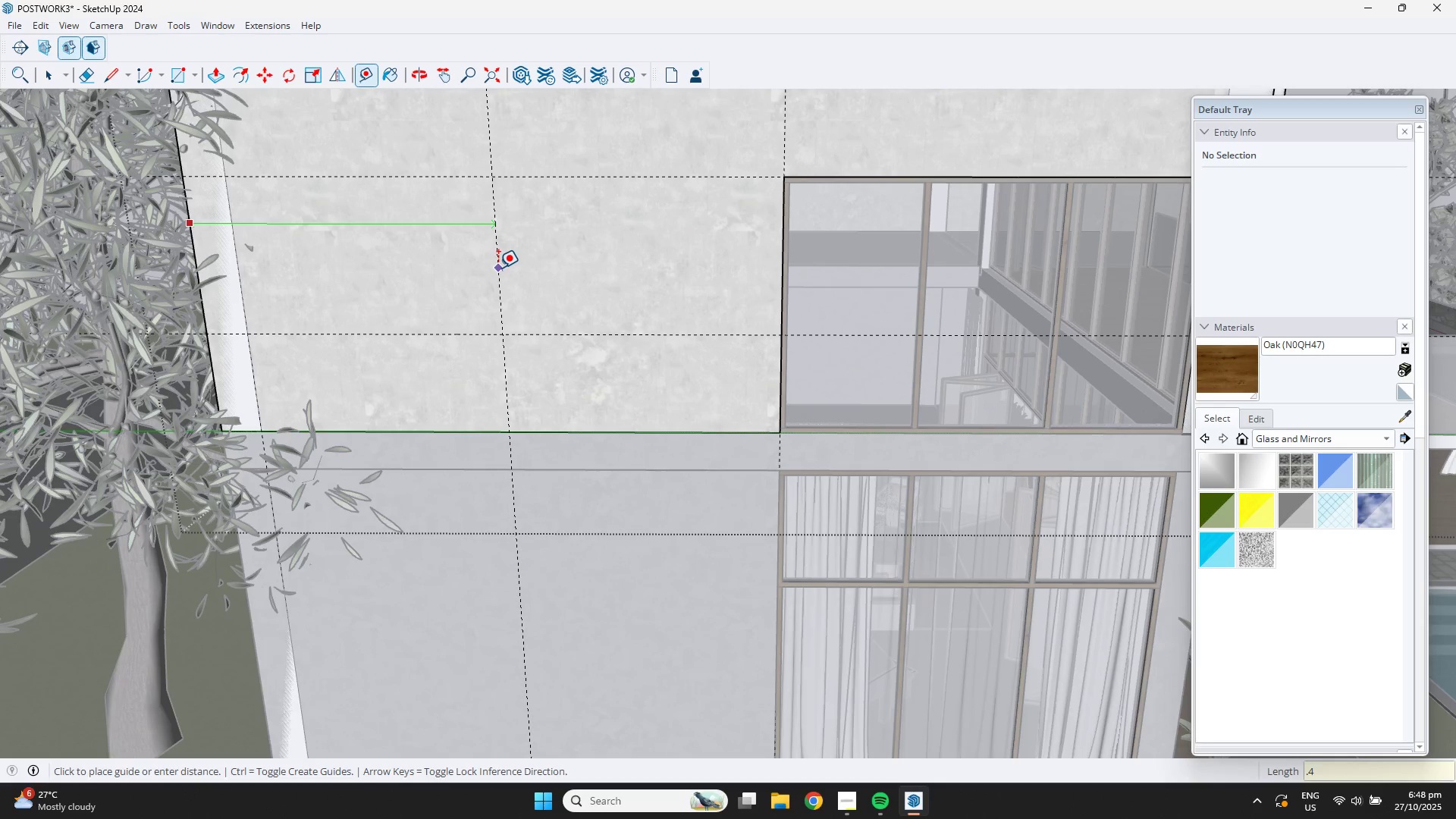 
key(NumLock)
 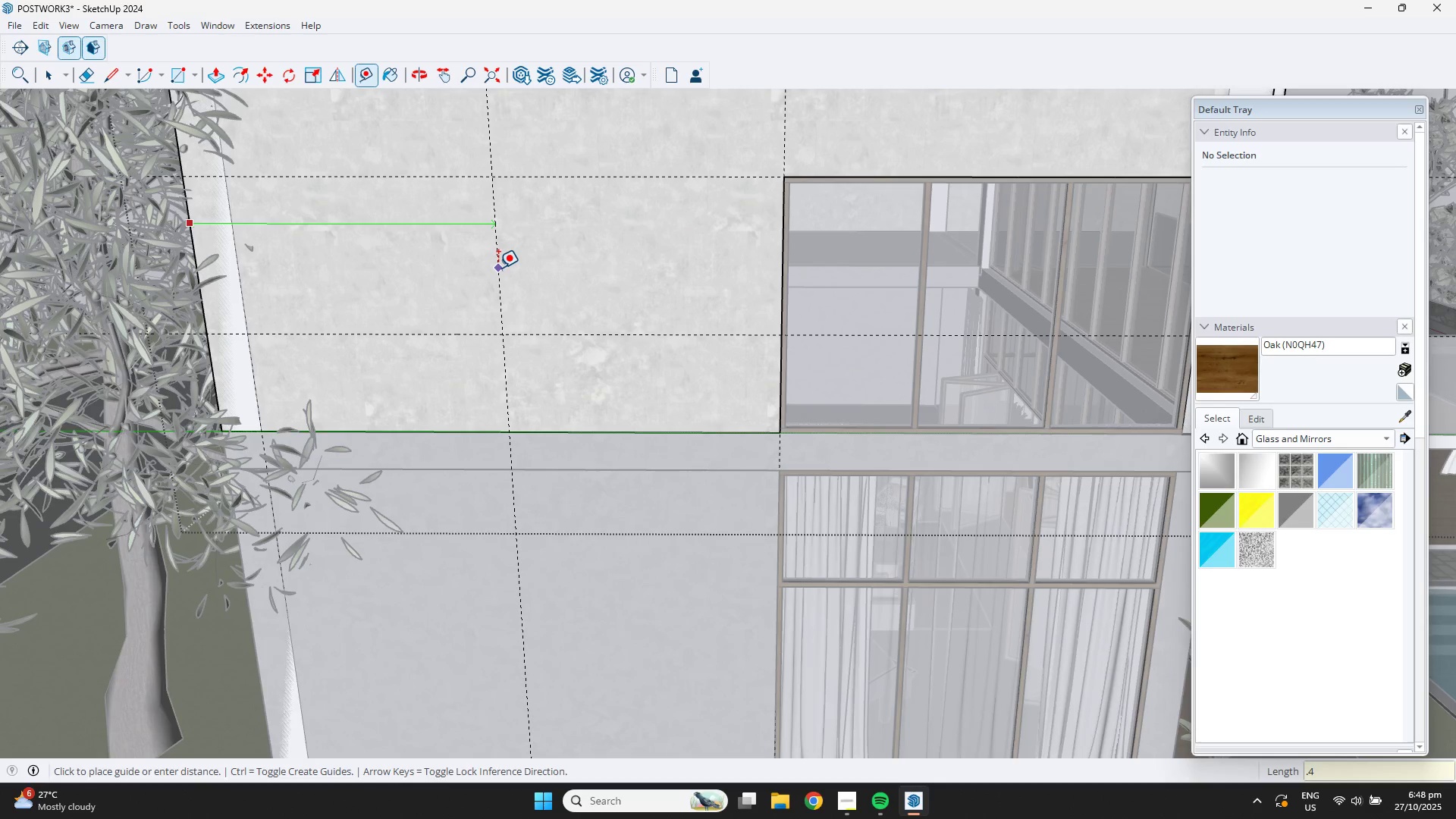 
key(Delete)
 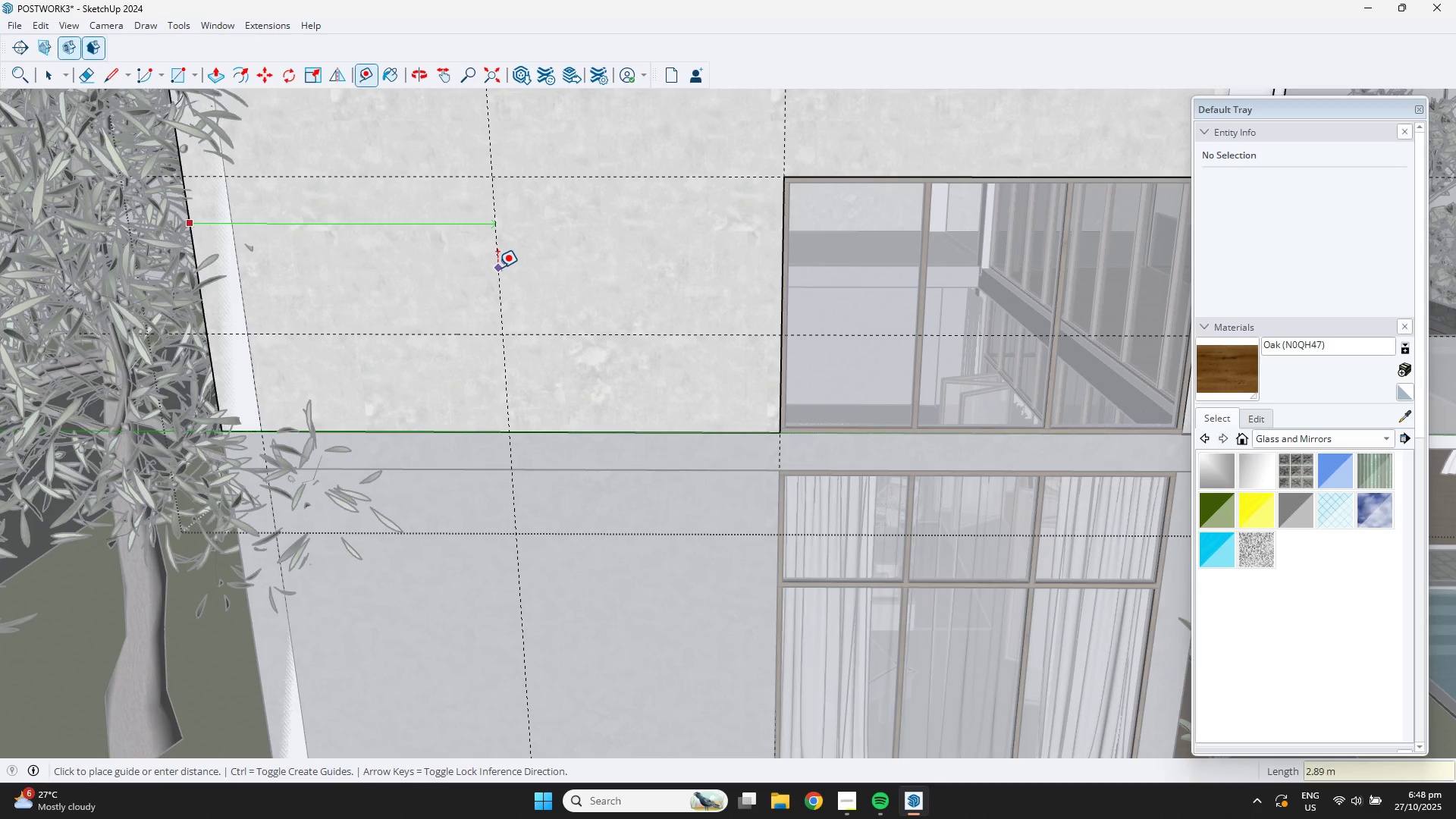 
key(ArrowLeft)
 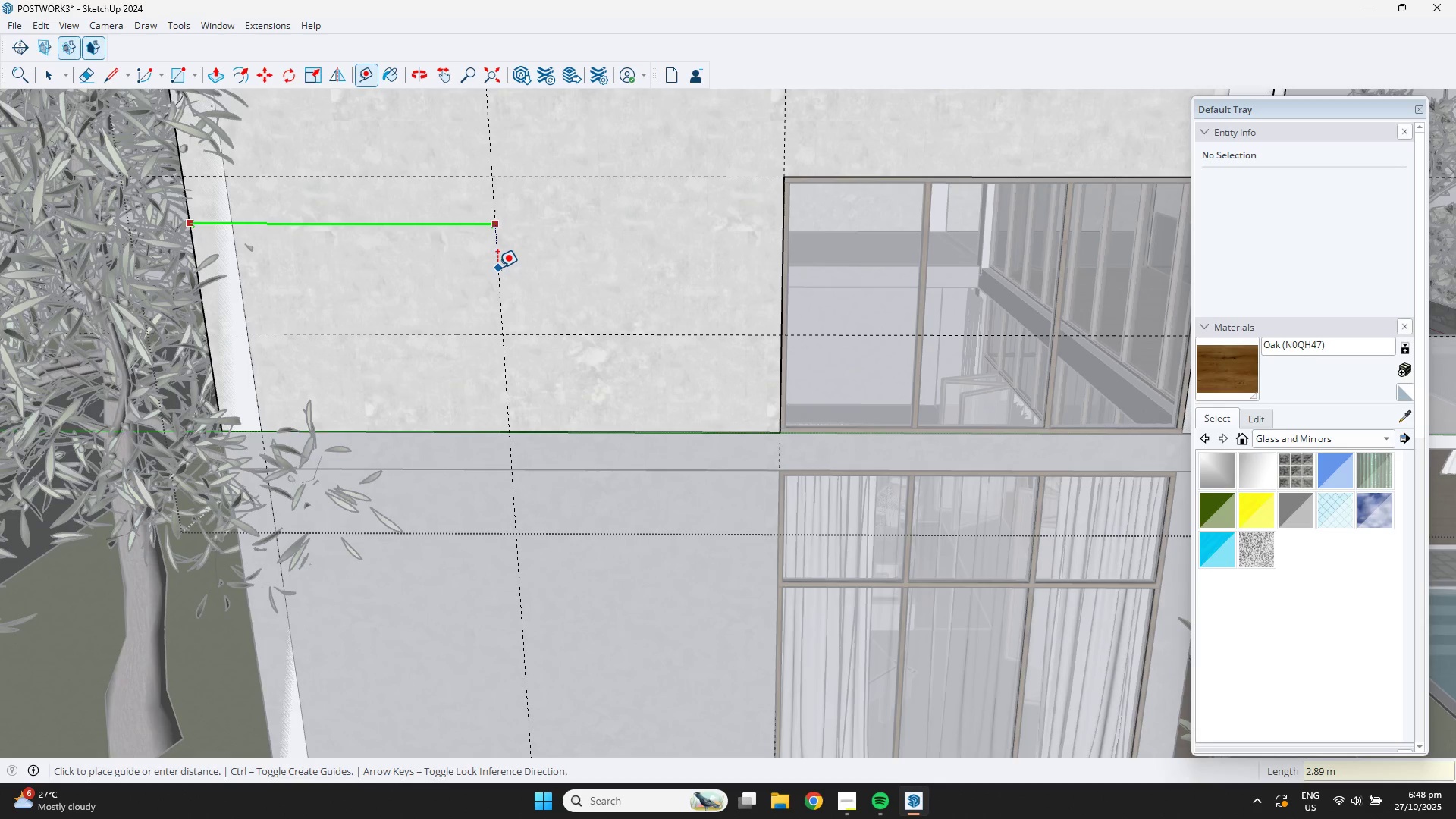 
key(NumpadEnter)
 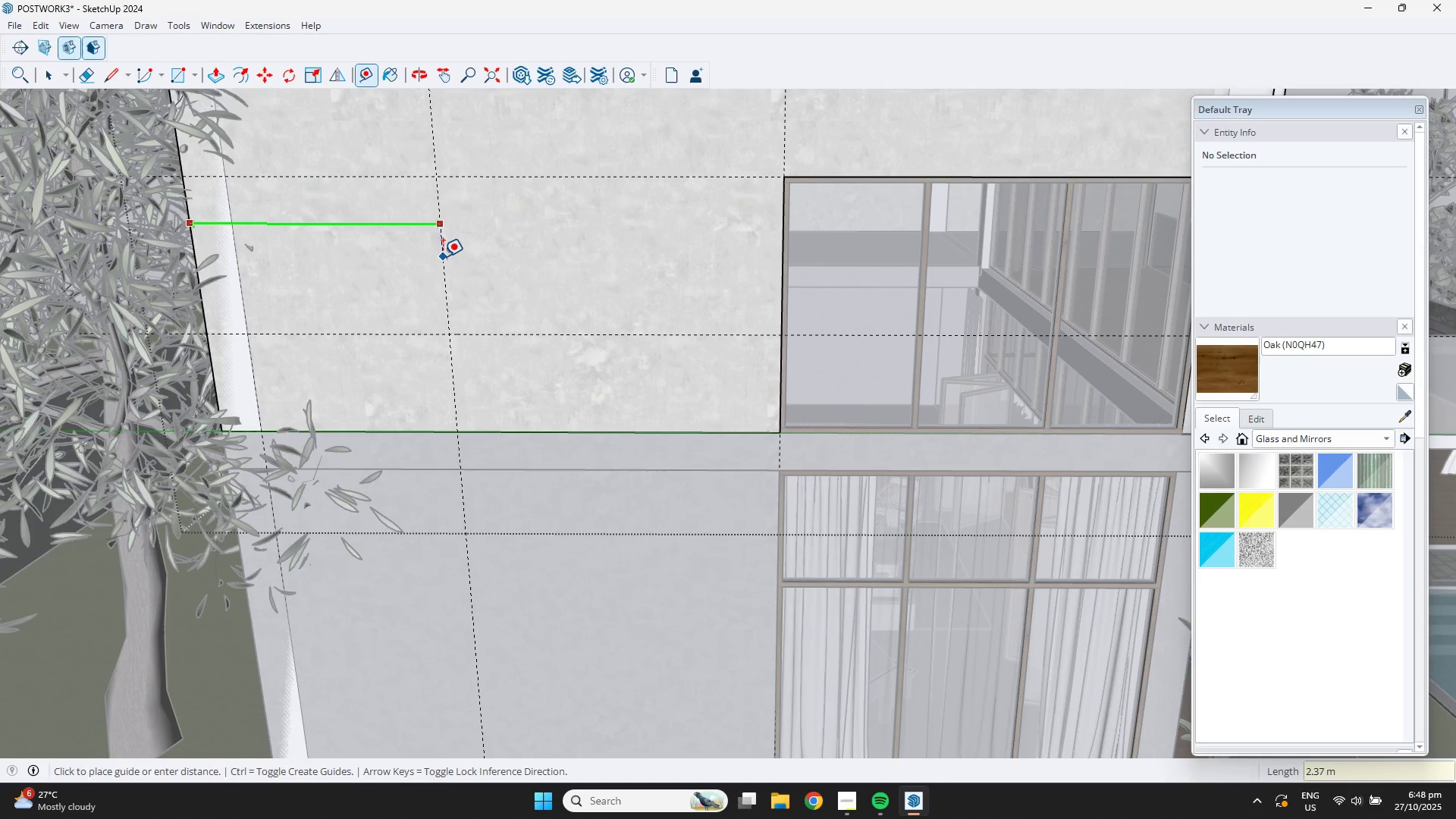 
key(Delete)
 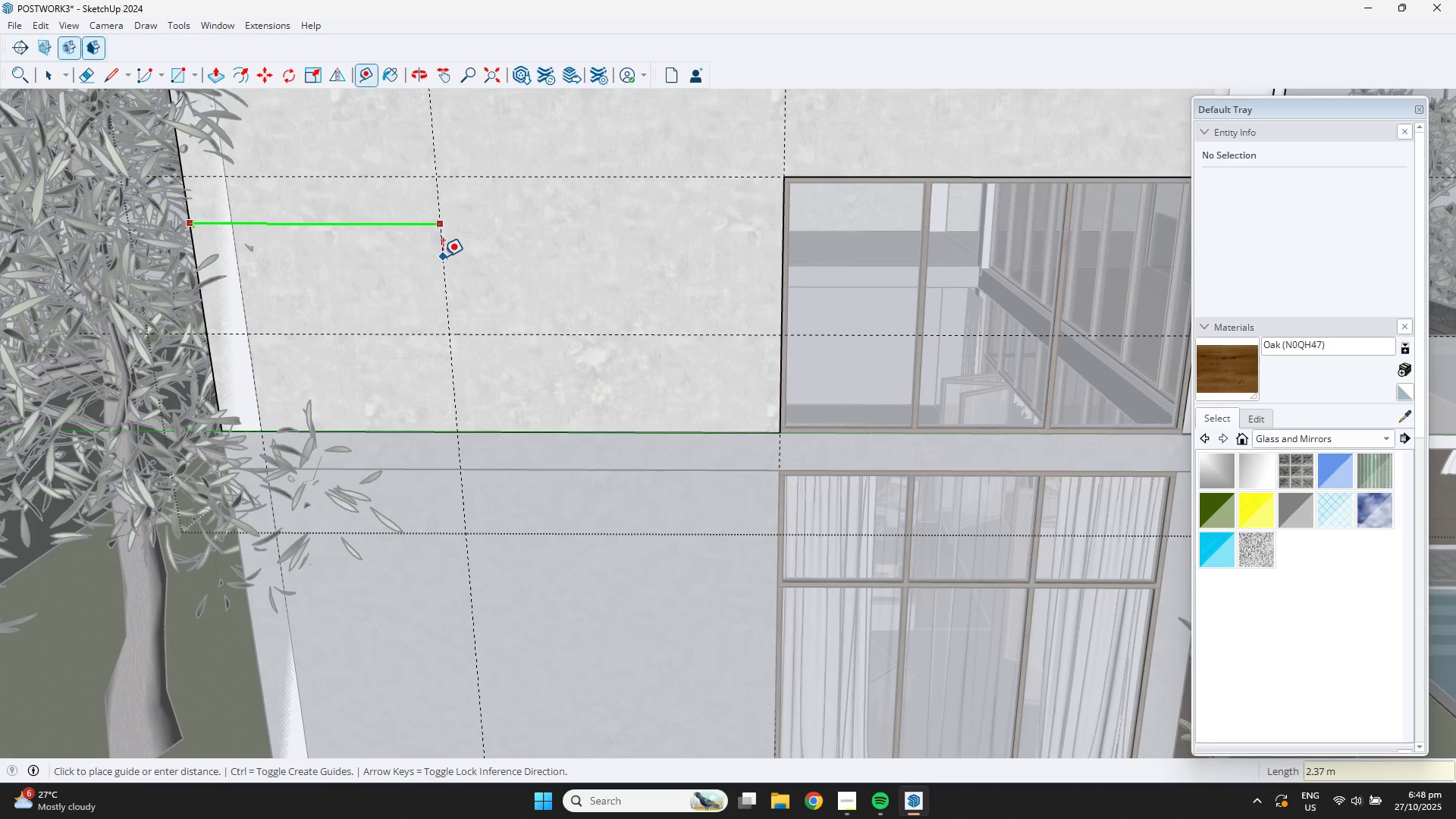 
key(ArrowLeft)
 